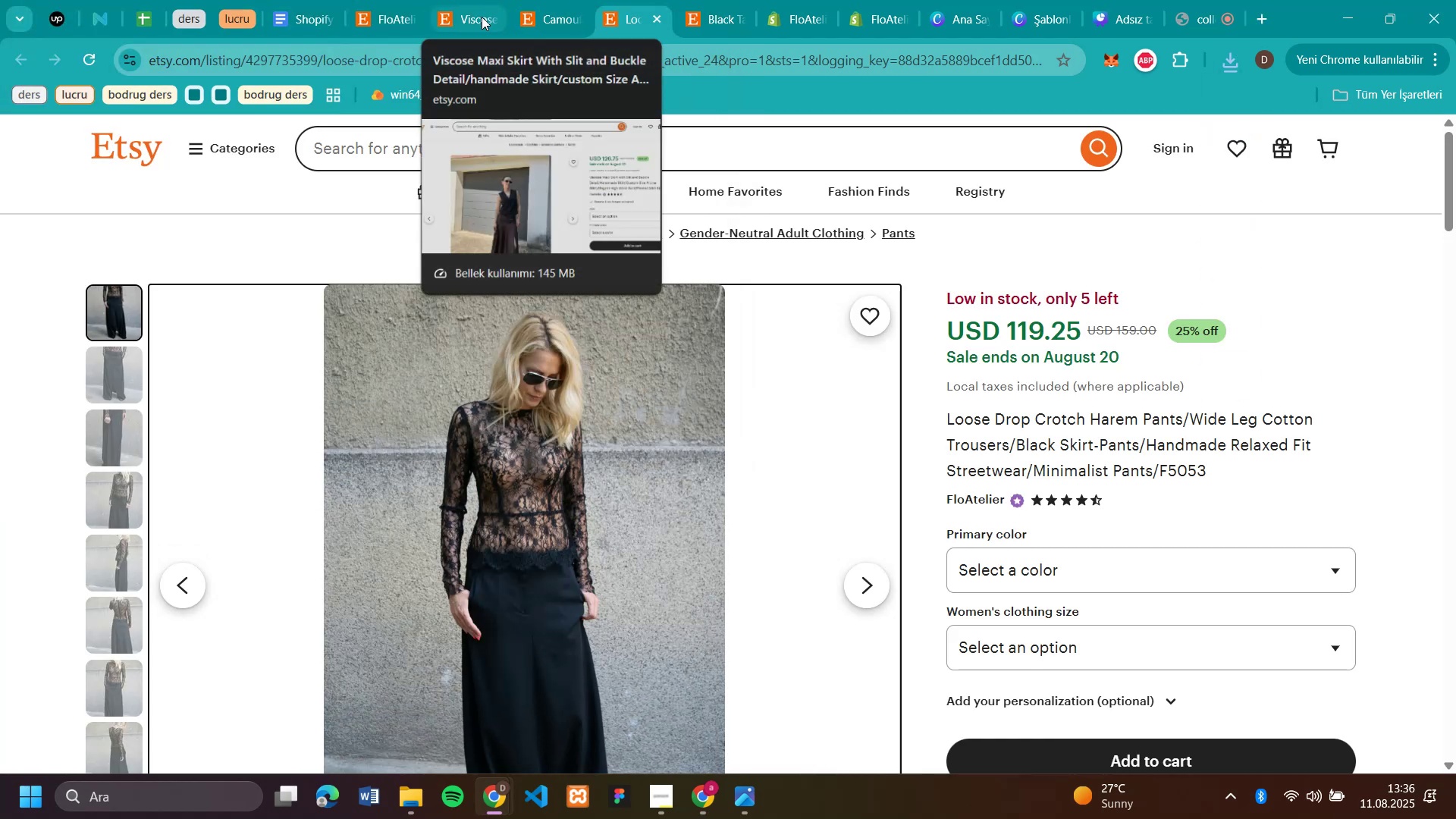 
left_click([538, 35])
 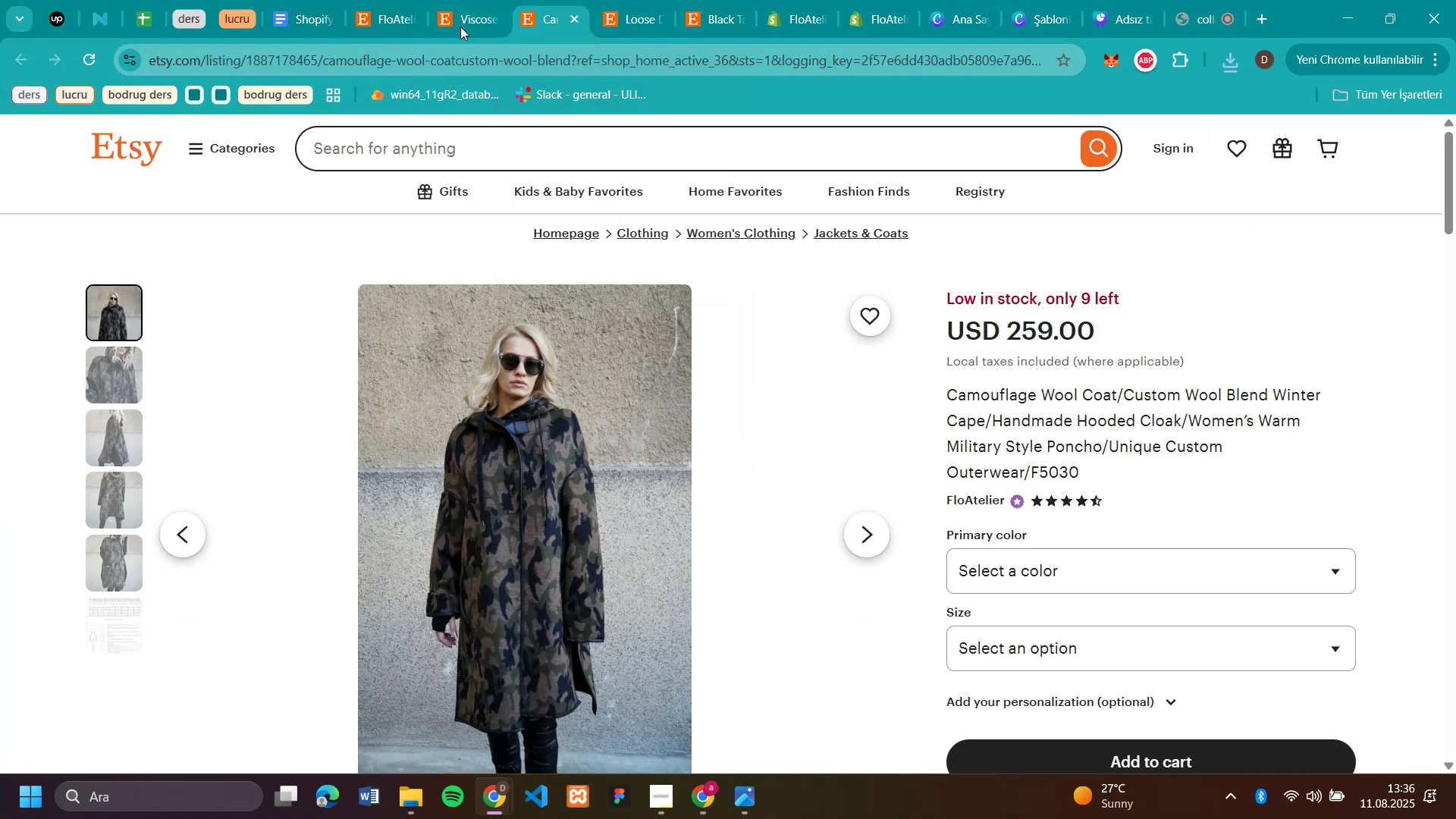 
left_click([471, 3])
 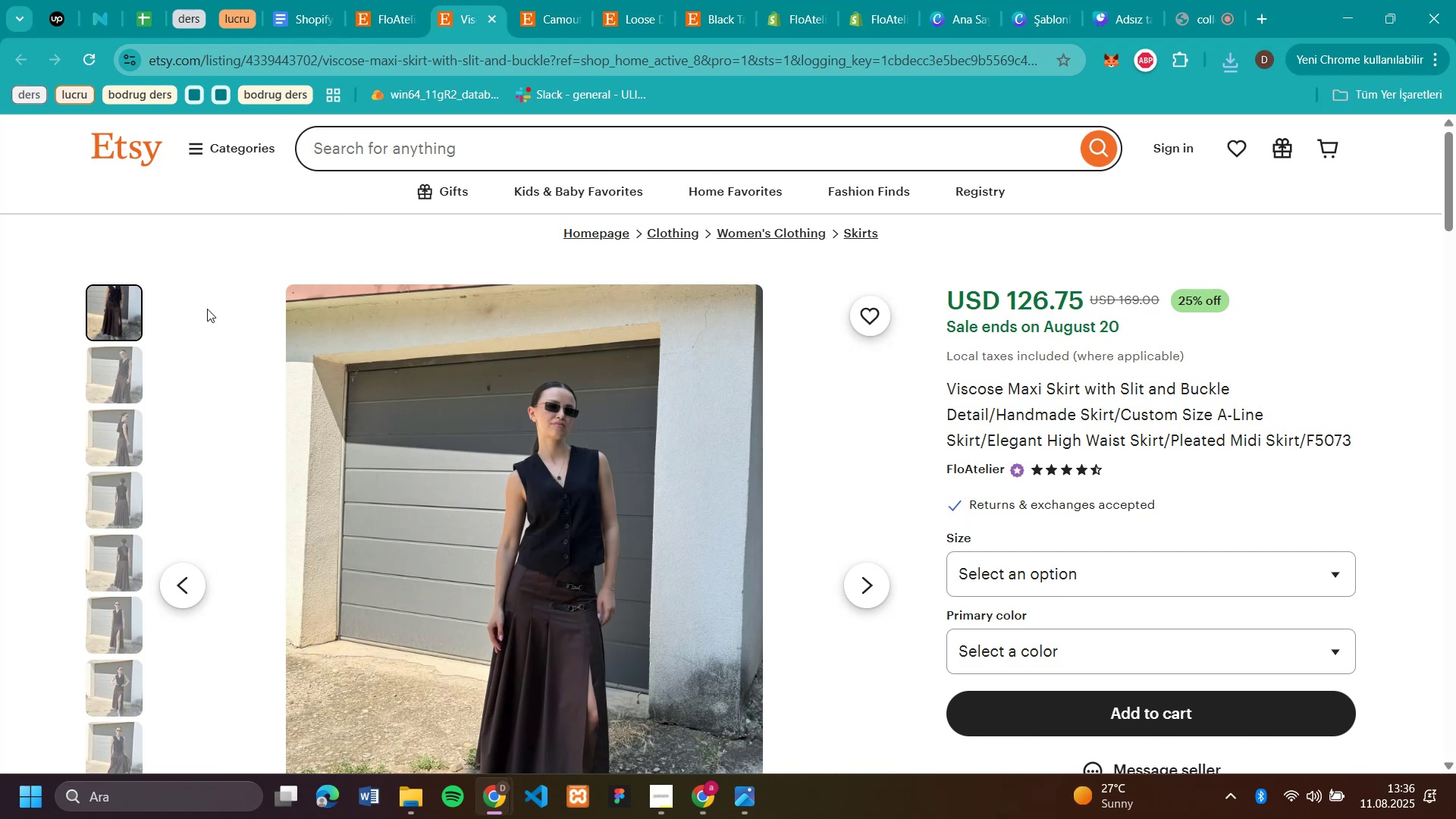 
left_click([121, 369])
 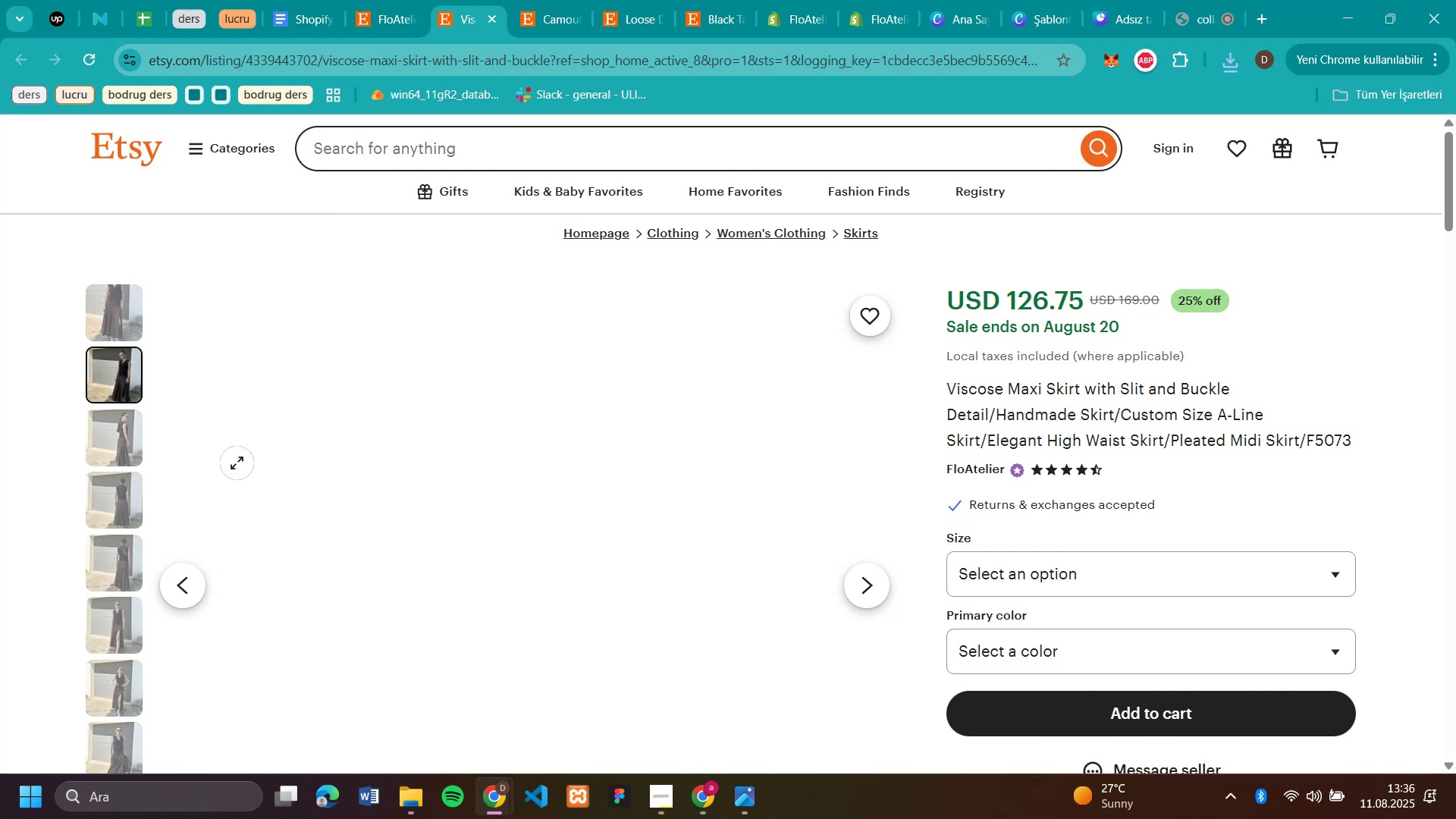 
scroll: coordinate [494, 457], scroll_direction: down, amount: 1.0
 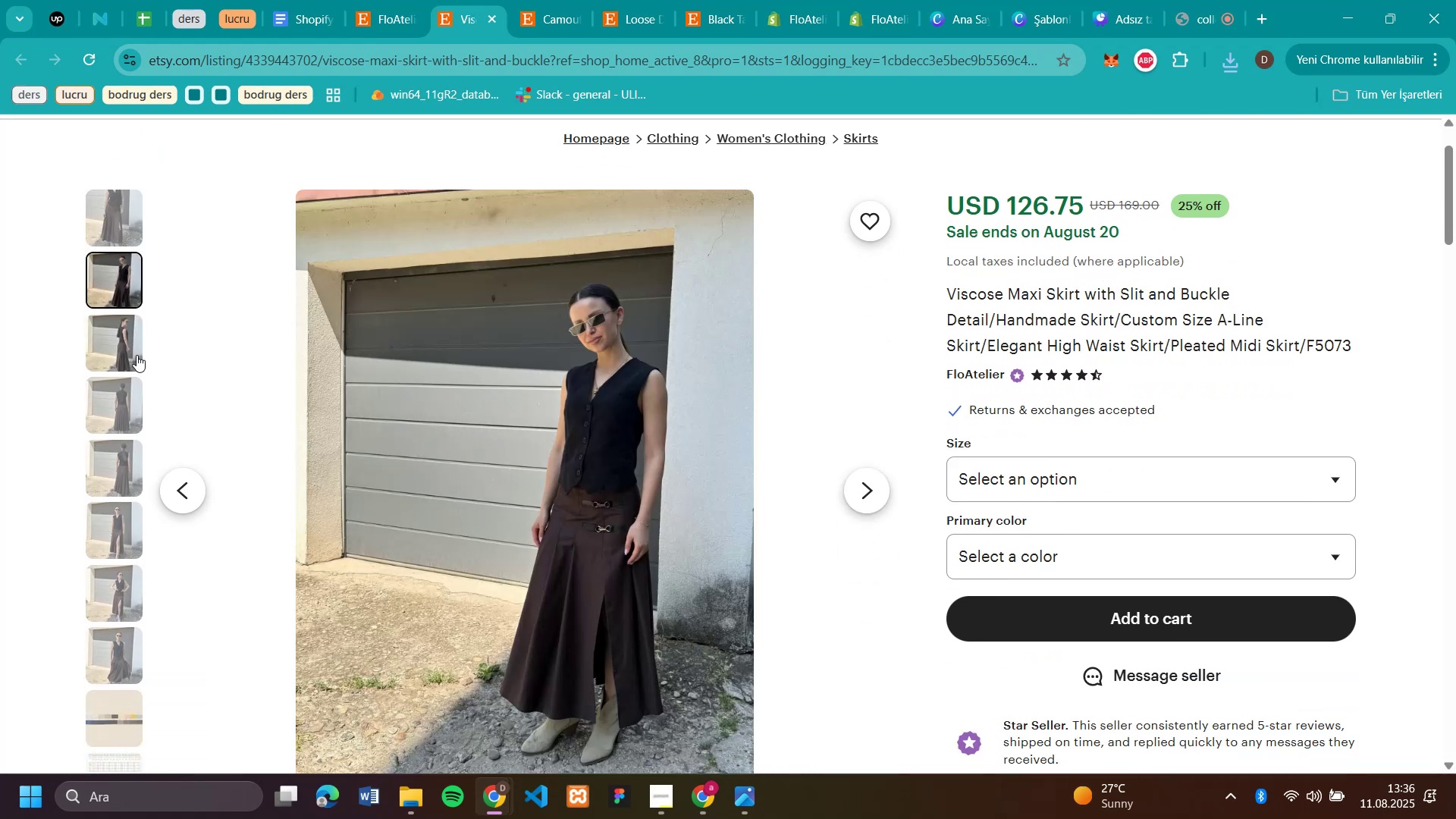 
left_click([129, 351])
 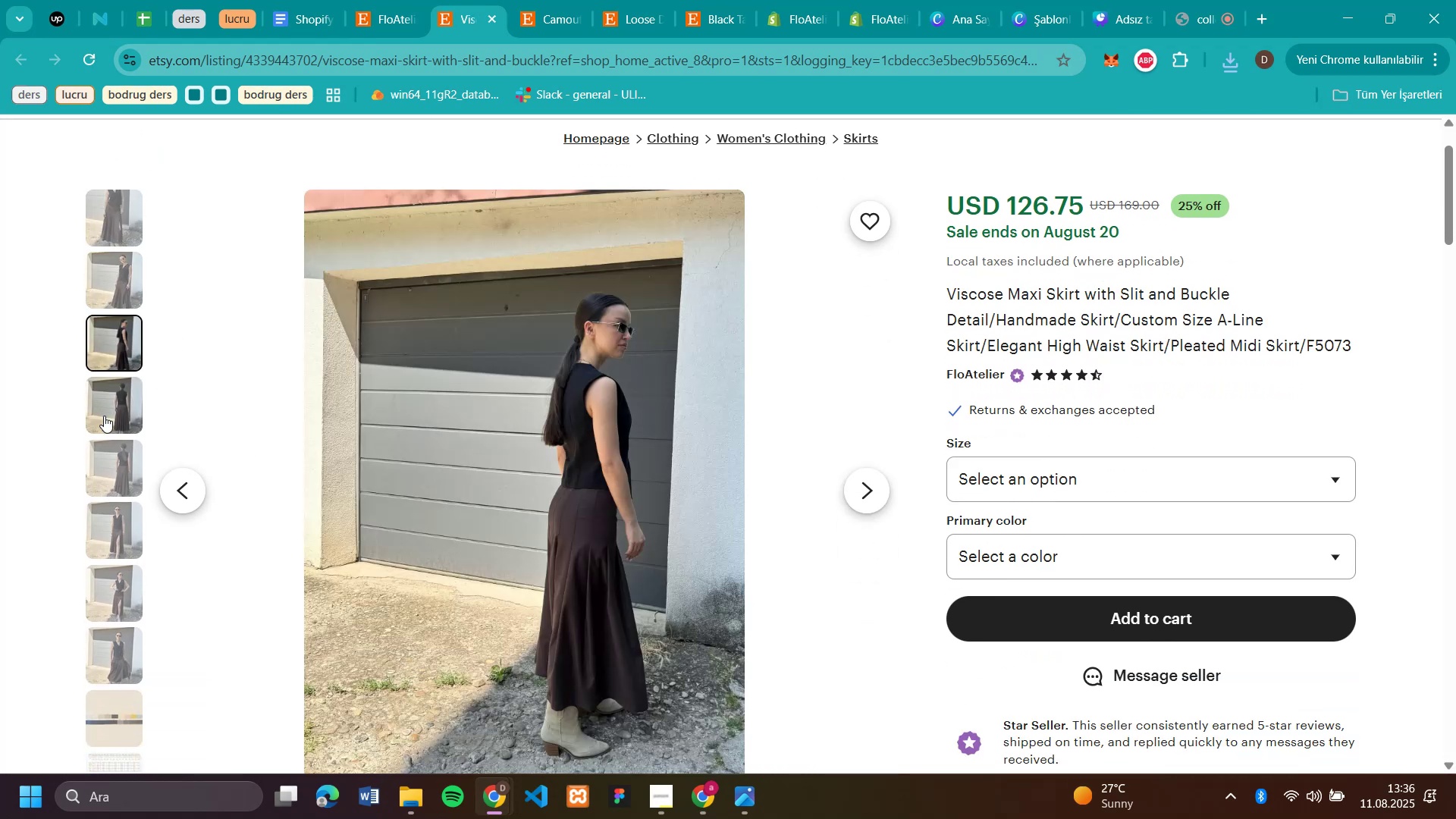 
left_click([104, 416])
 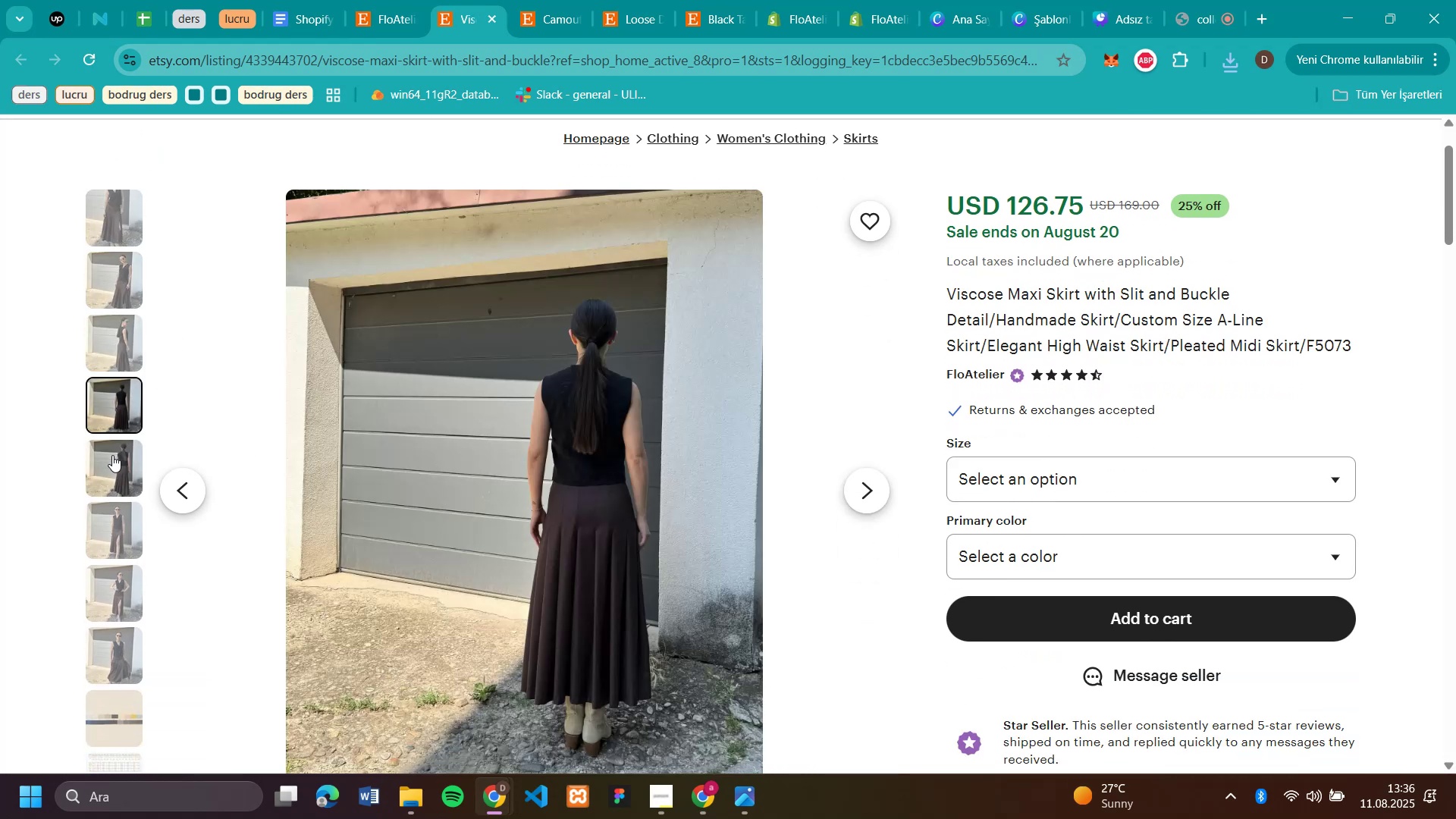 
left_click([112, 532])
 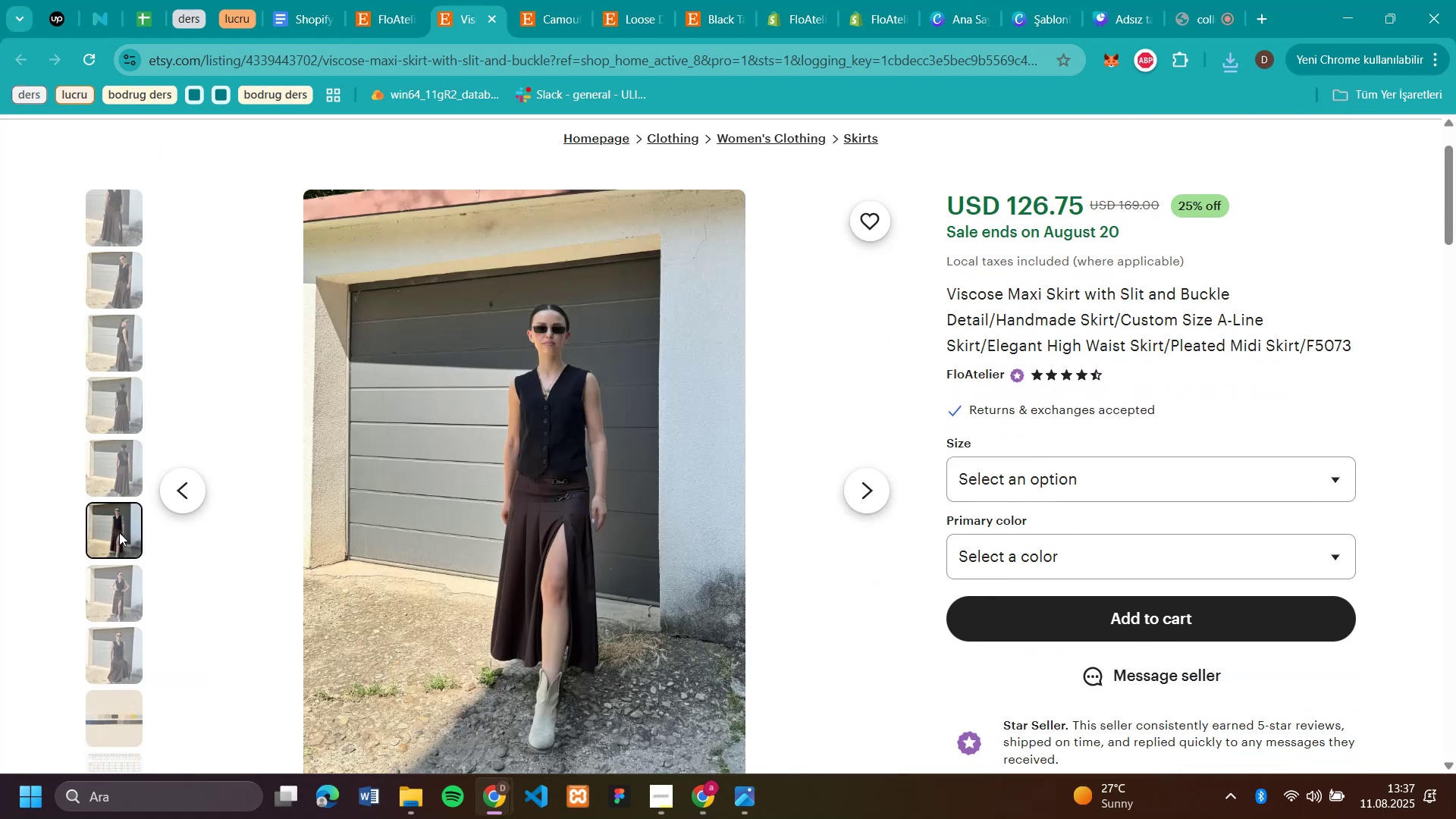 
scroll: coordinate [610, 554], scroll_direction: down, amount: 1.0
 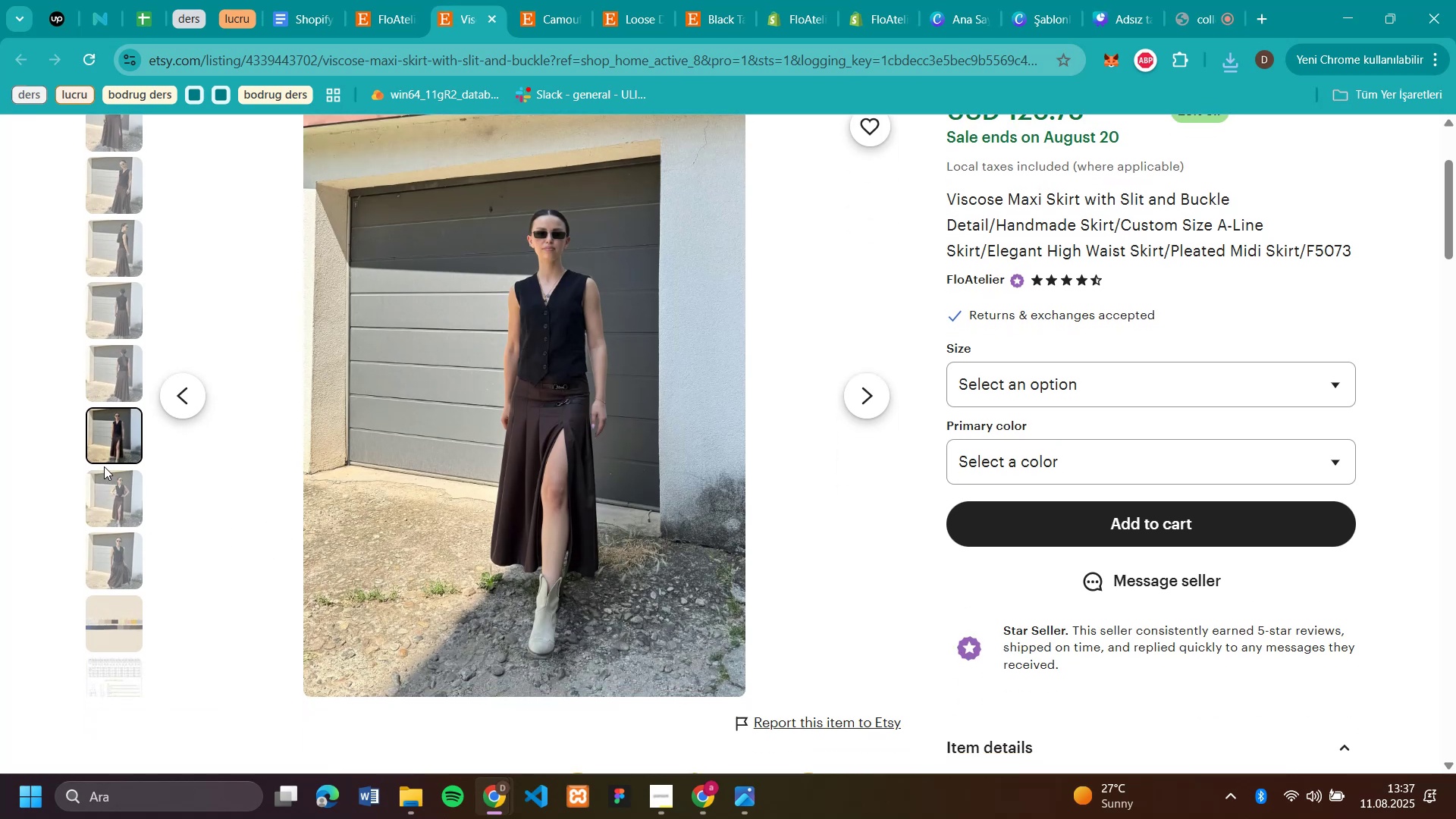 
left_click([105, 498])
 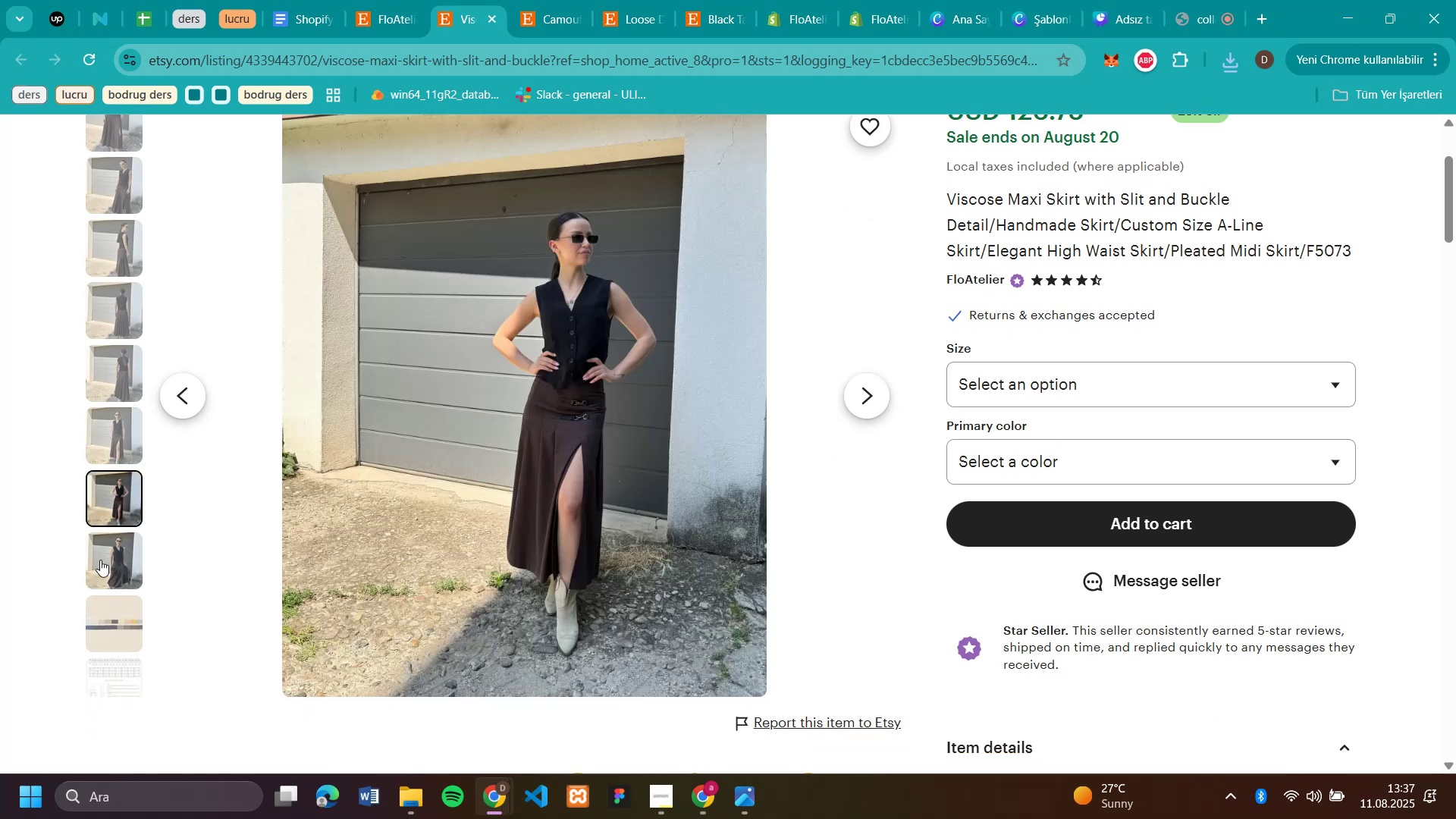 
left_click([99, 560])
 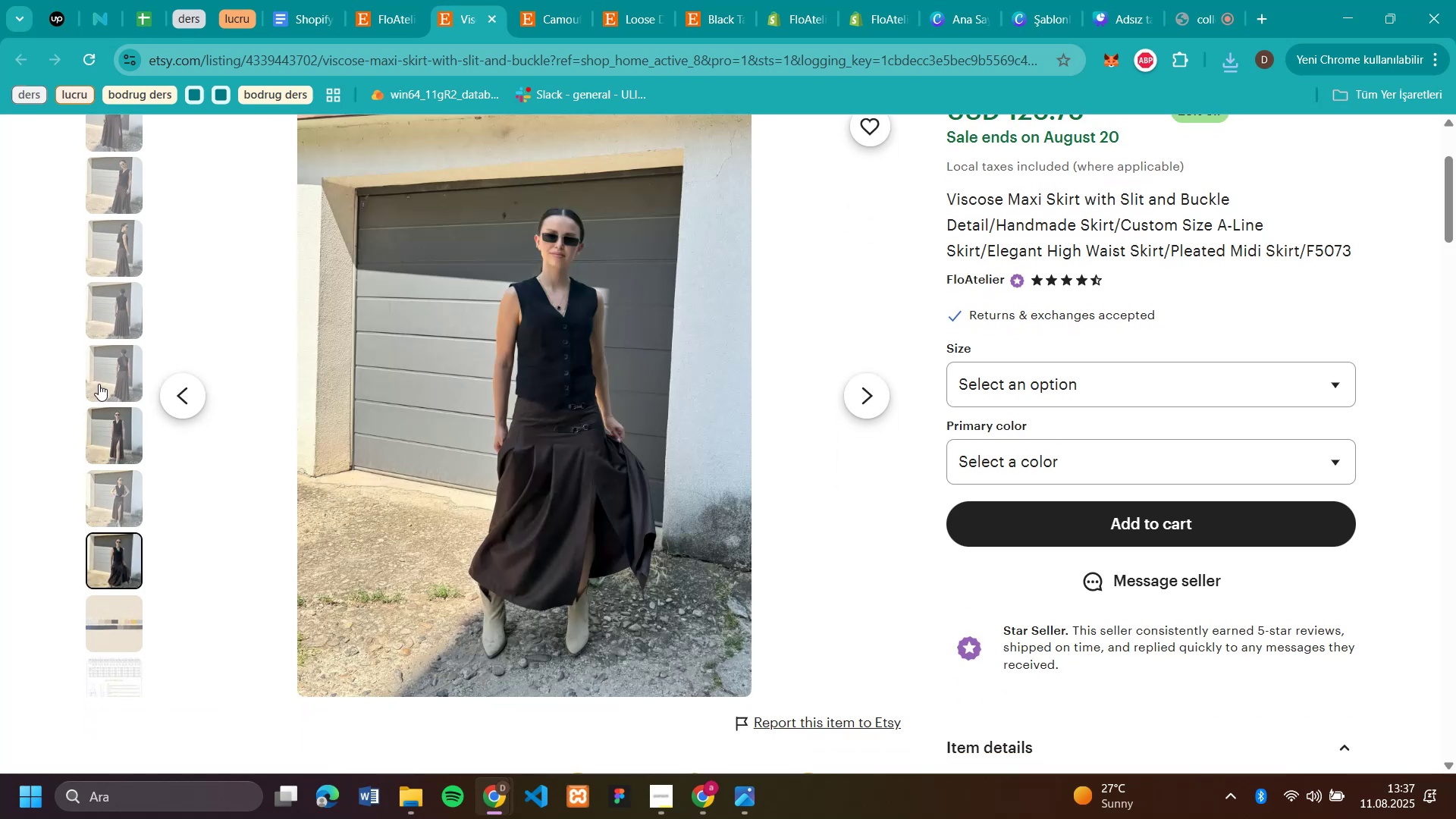 
left_click([103, 379])
 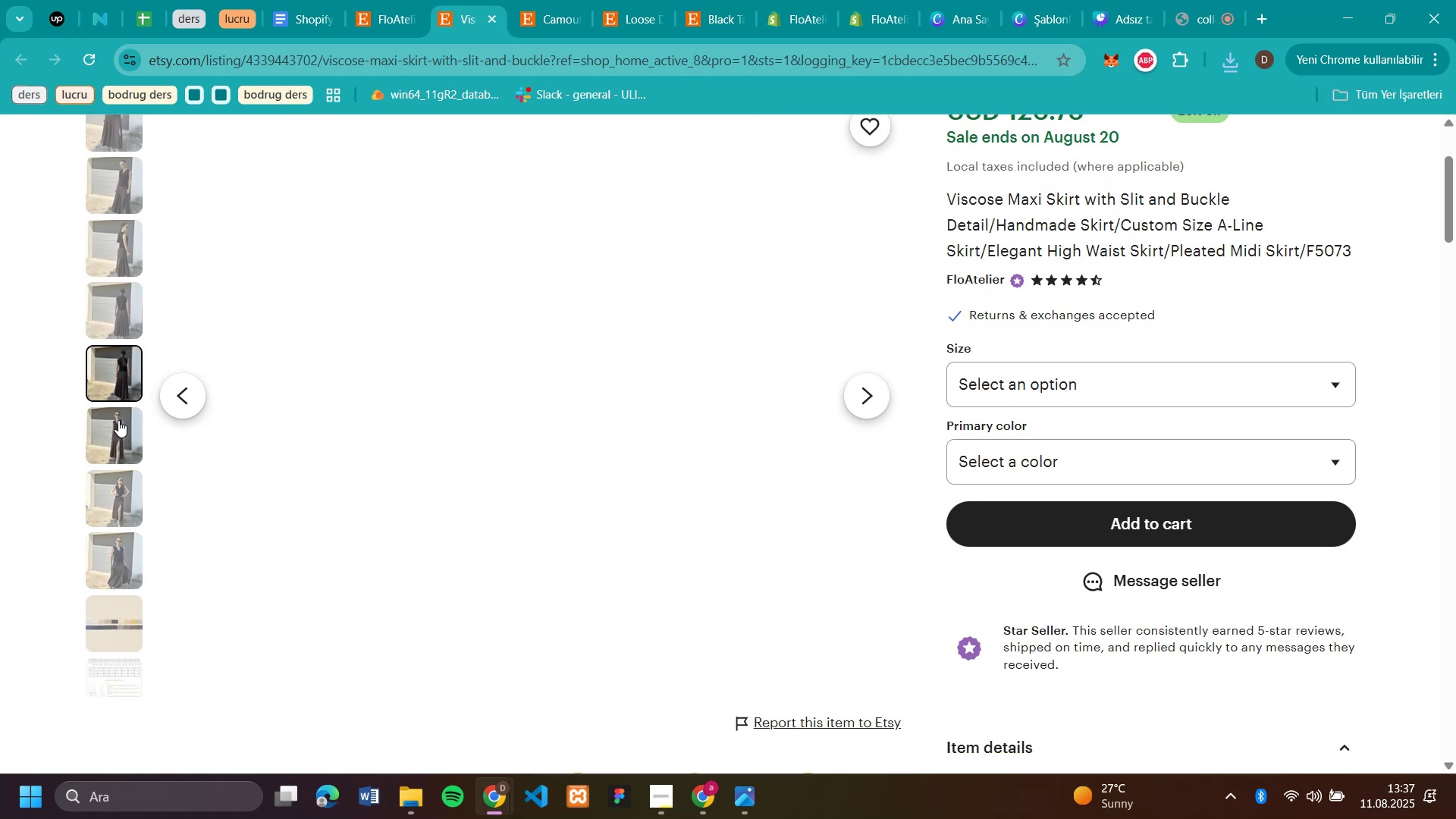 
left_click([118, 420])
 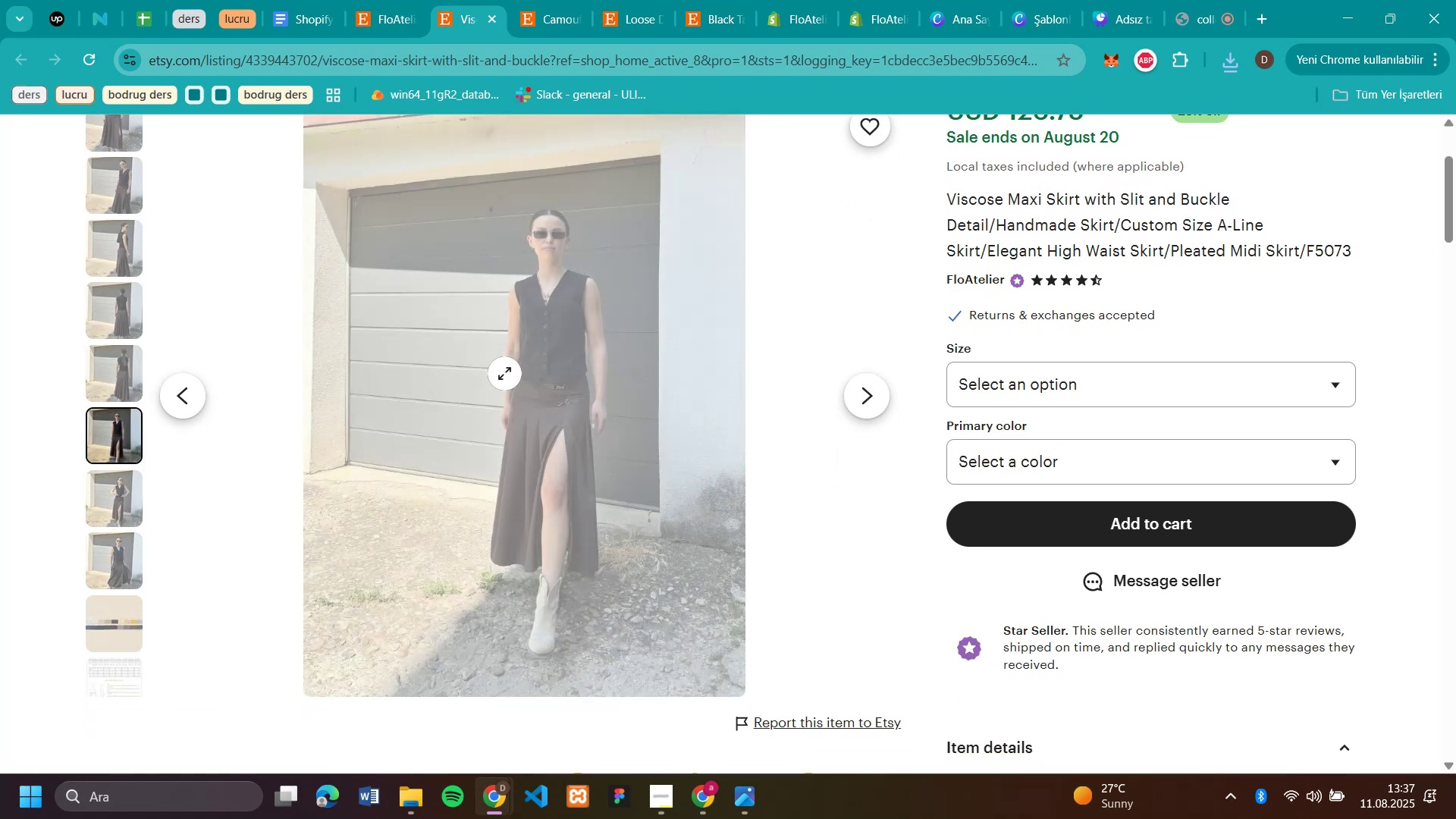 
right_click([514, 373])
 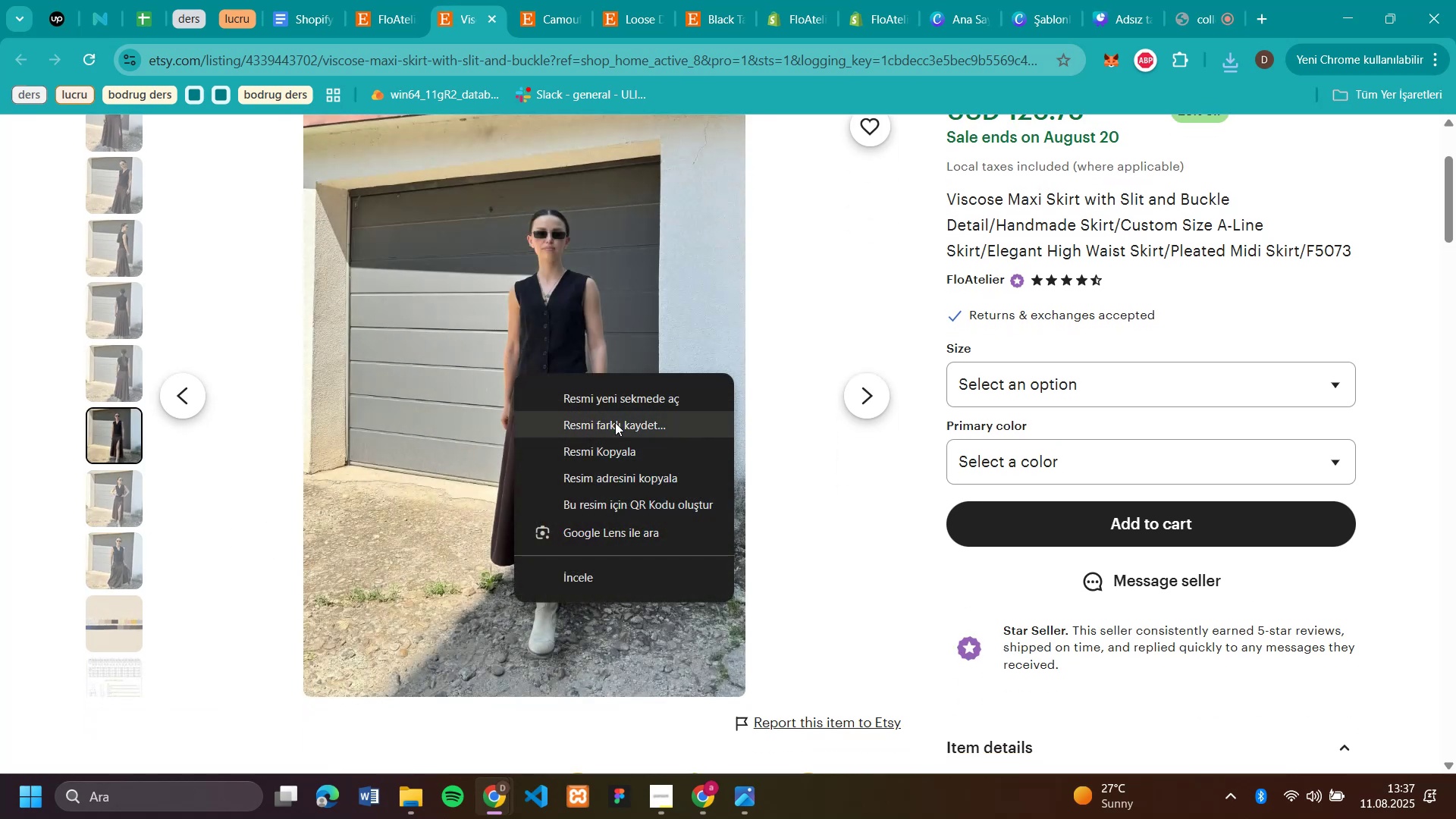 
left_click([615, 422])
 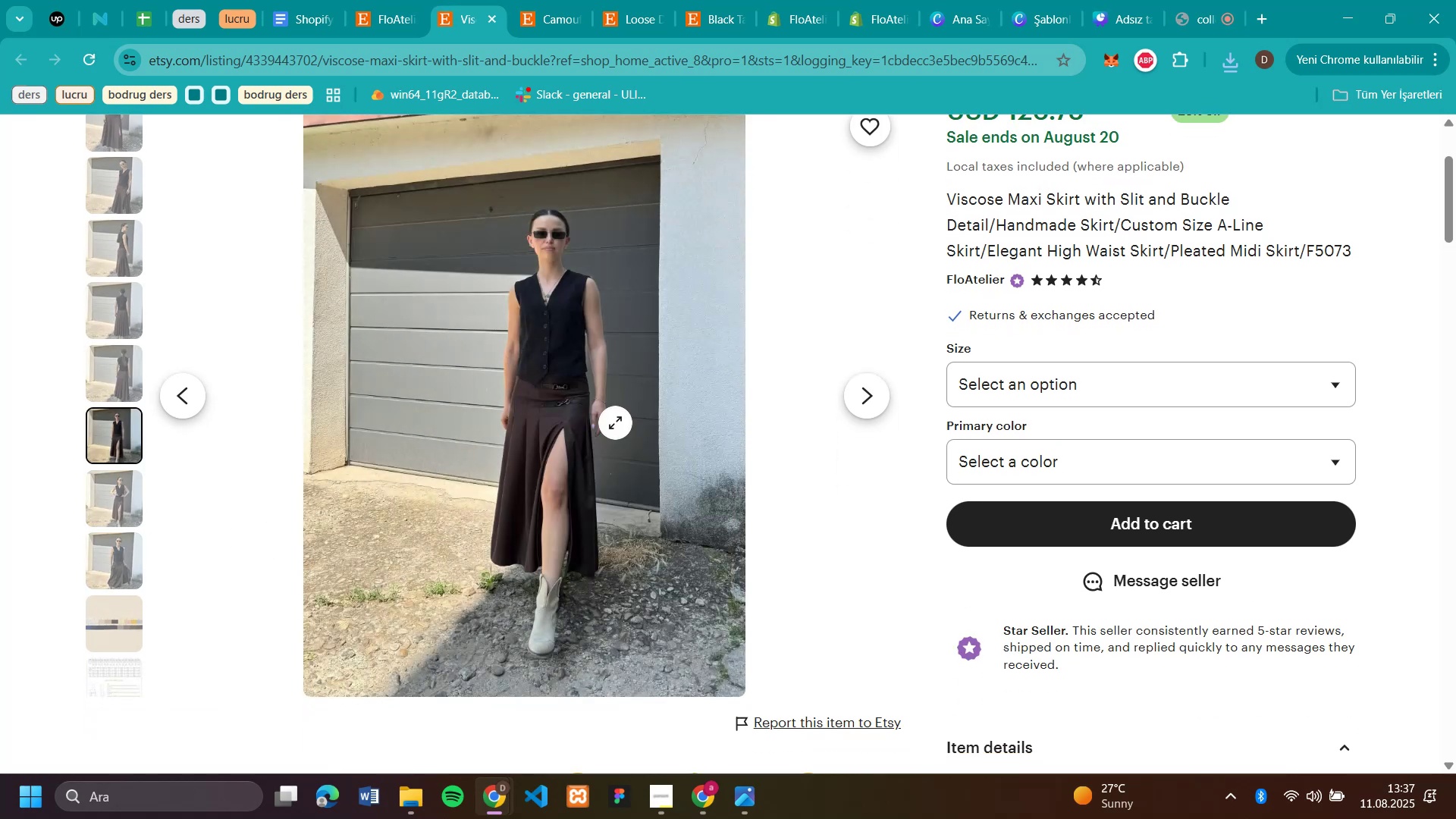 
type(sl)
 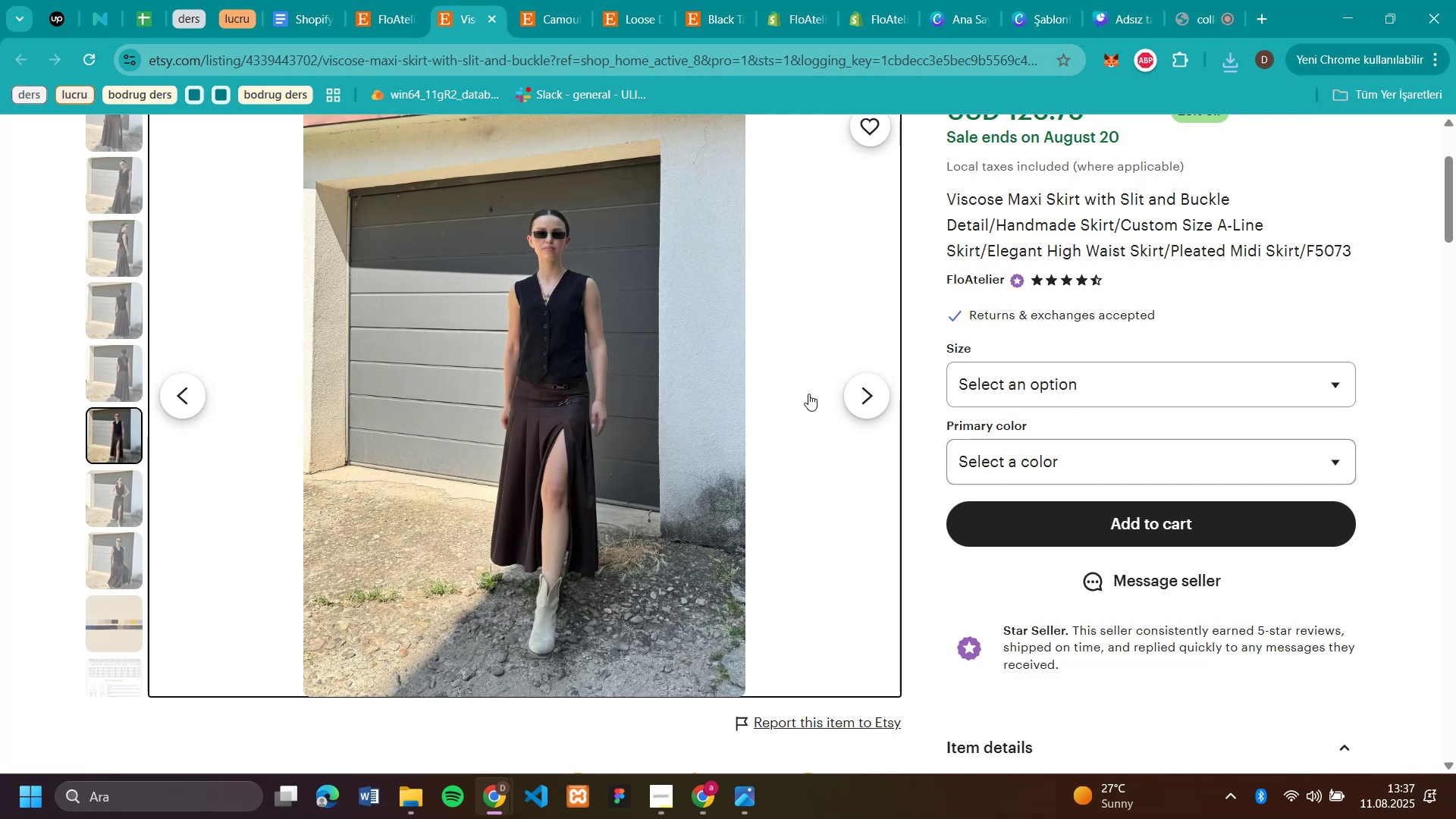 
right_click([495, 377])
 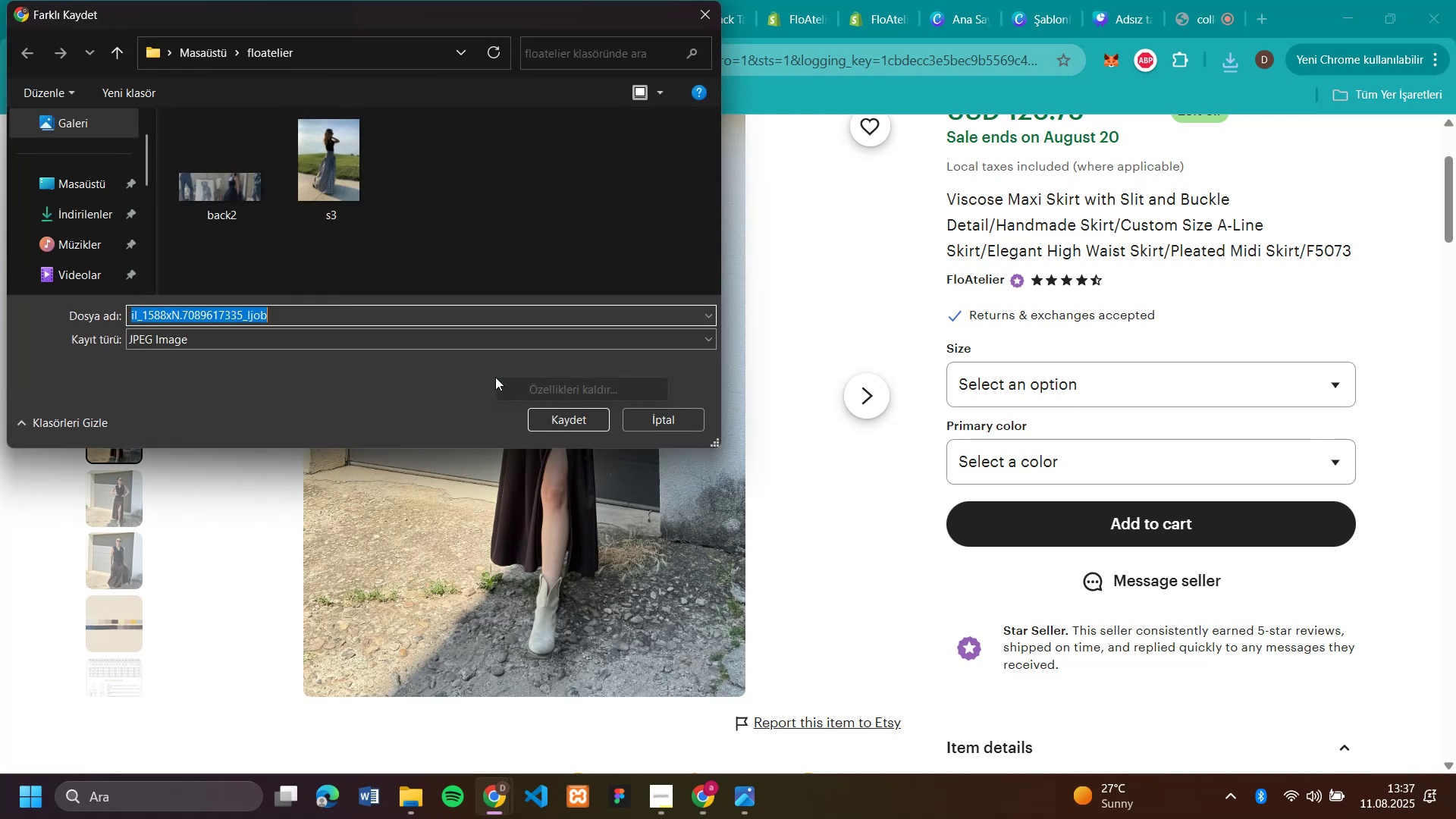 
key(S)
 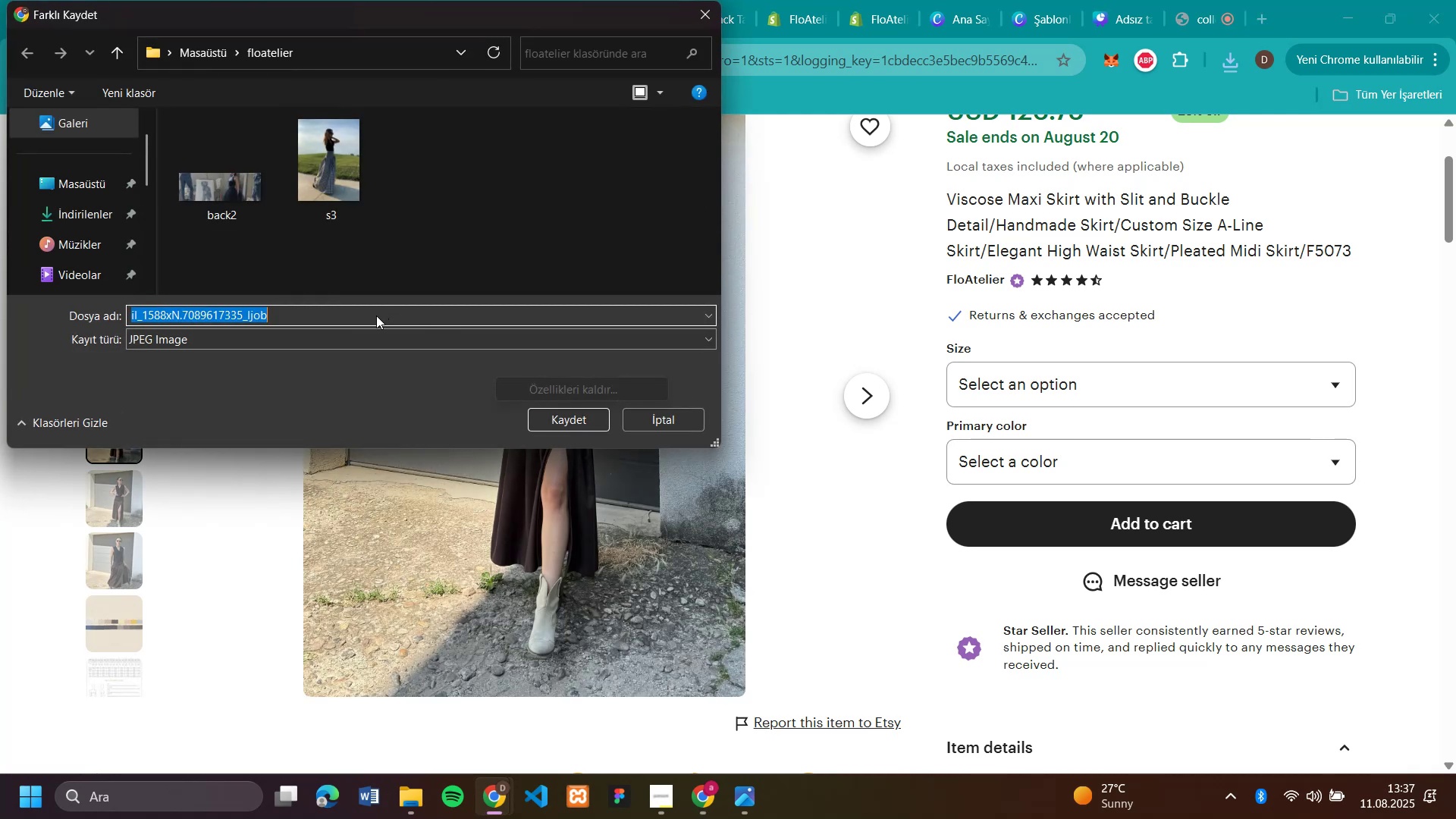 
left_click([370, 321])
 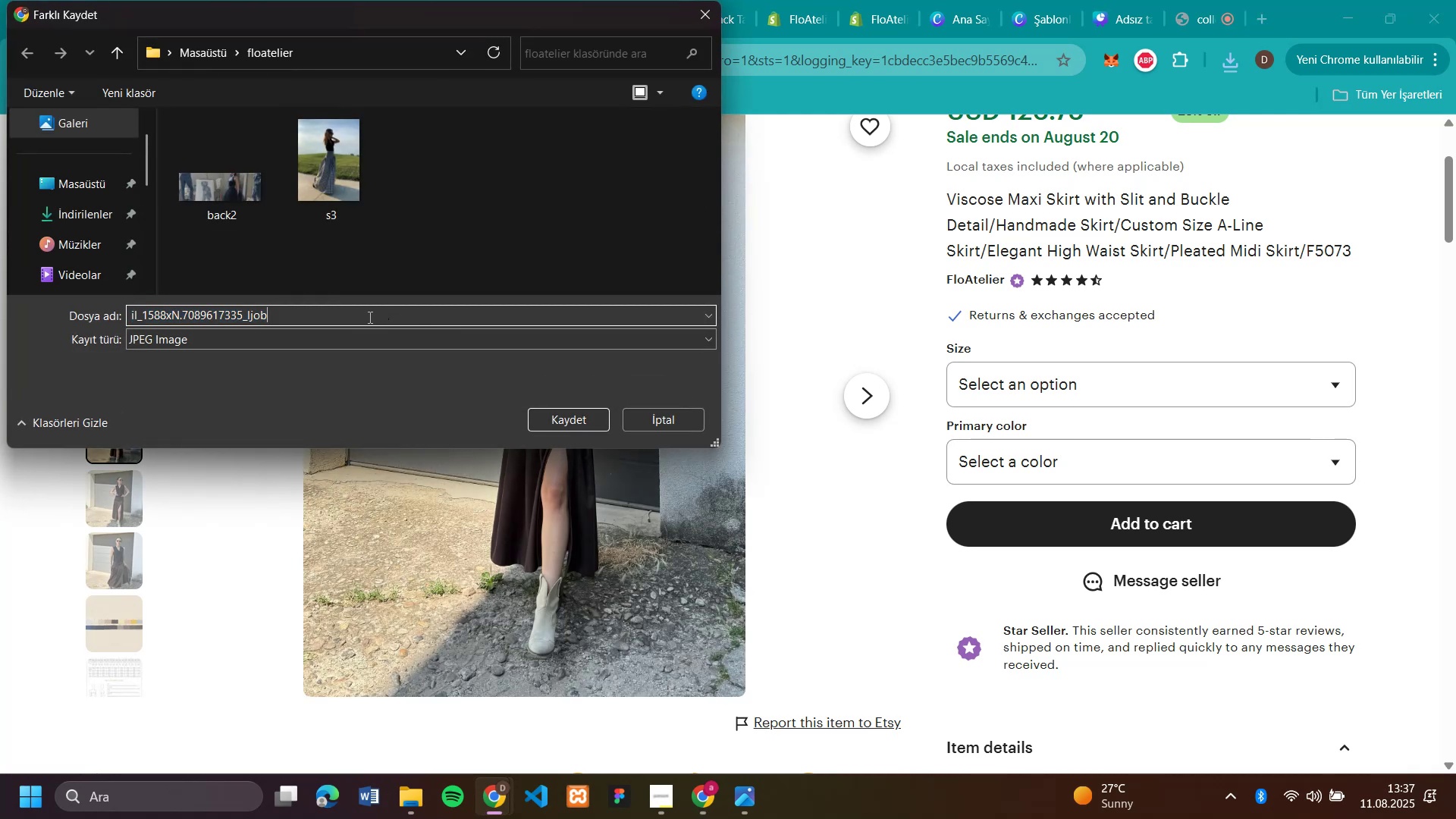 
left_click([369, 317])
 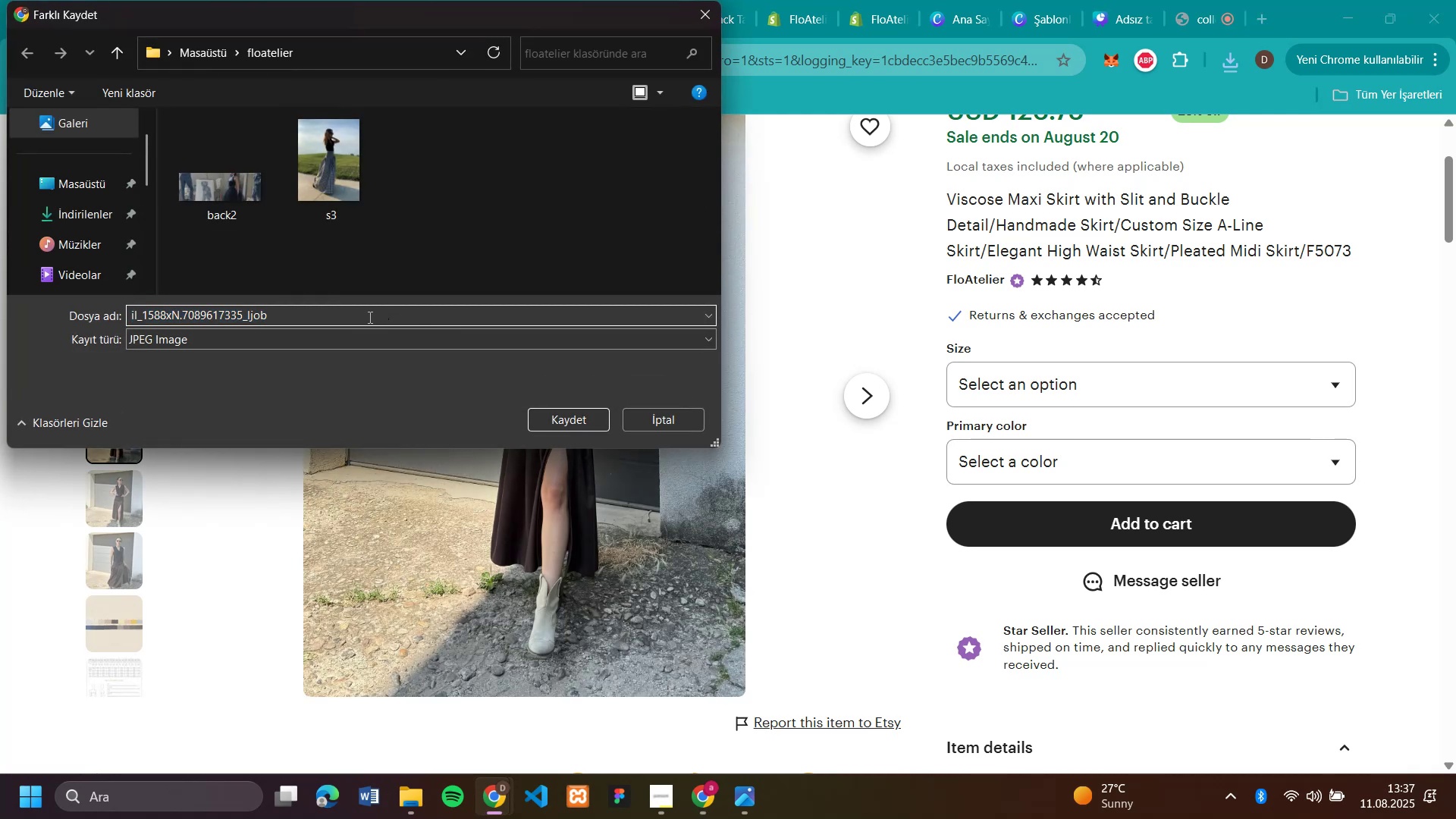 
left_click_drag(start_coordinate=[369, 317], to_coordinate=[125, 301])
 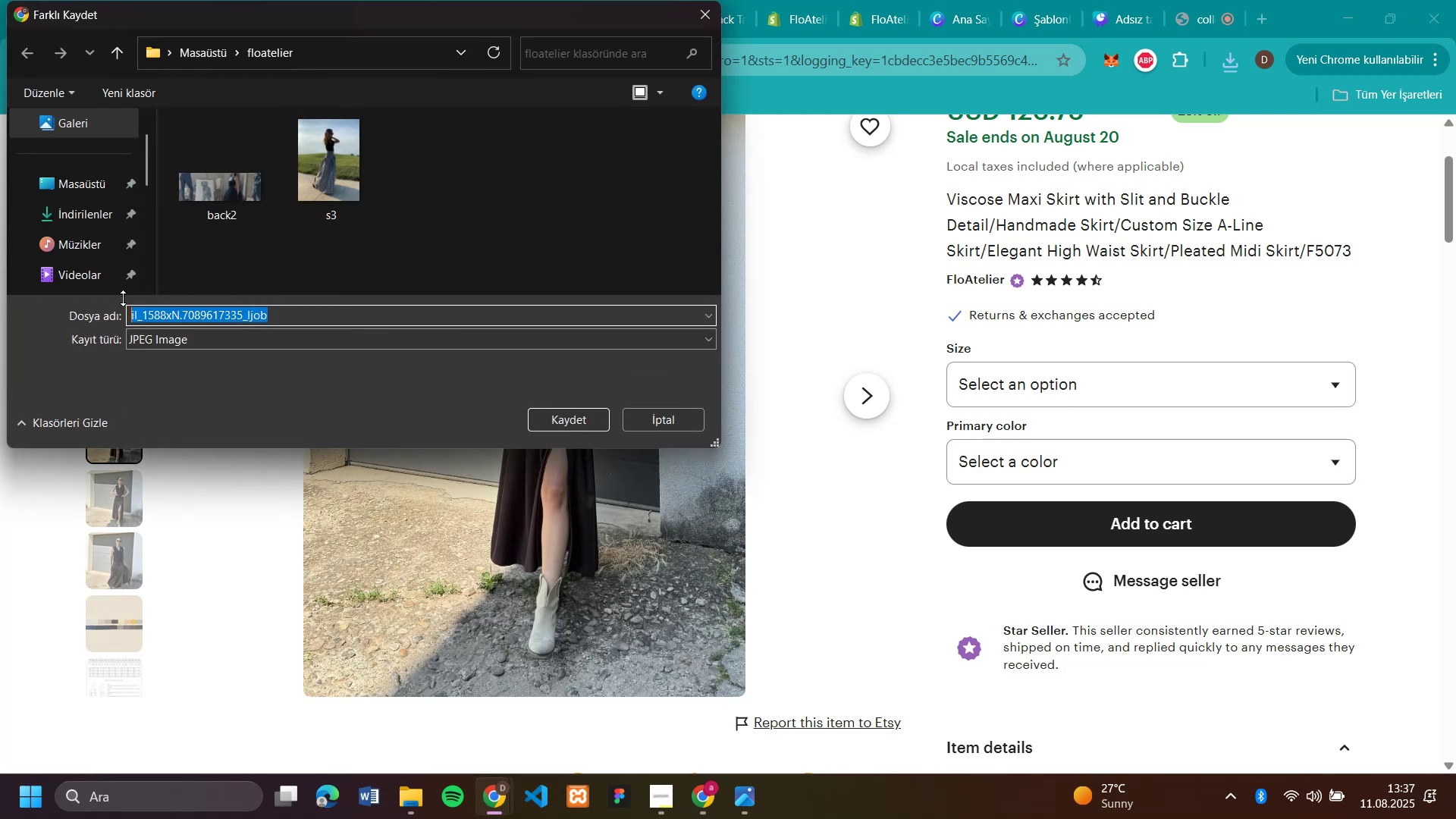 
type(sl4)
key(Backspace)
type(4)
key(Backspace)
type(3)
 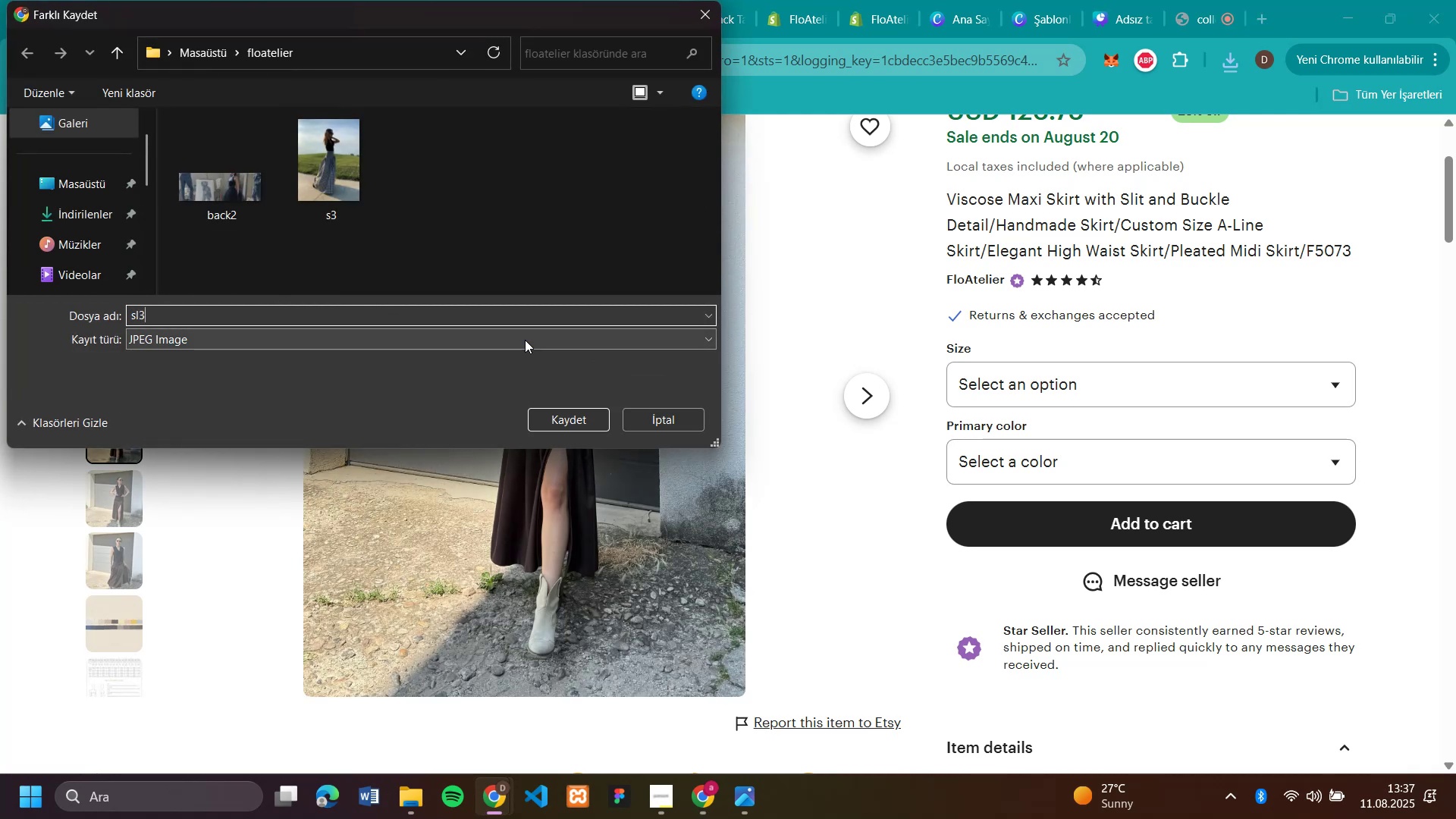 
key(Enter)
 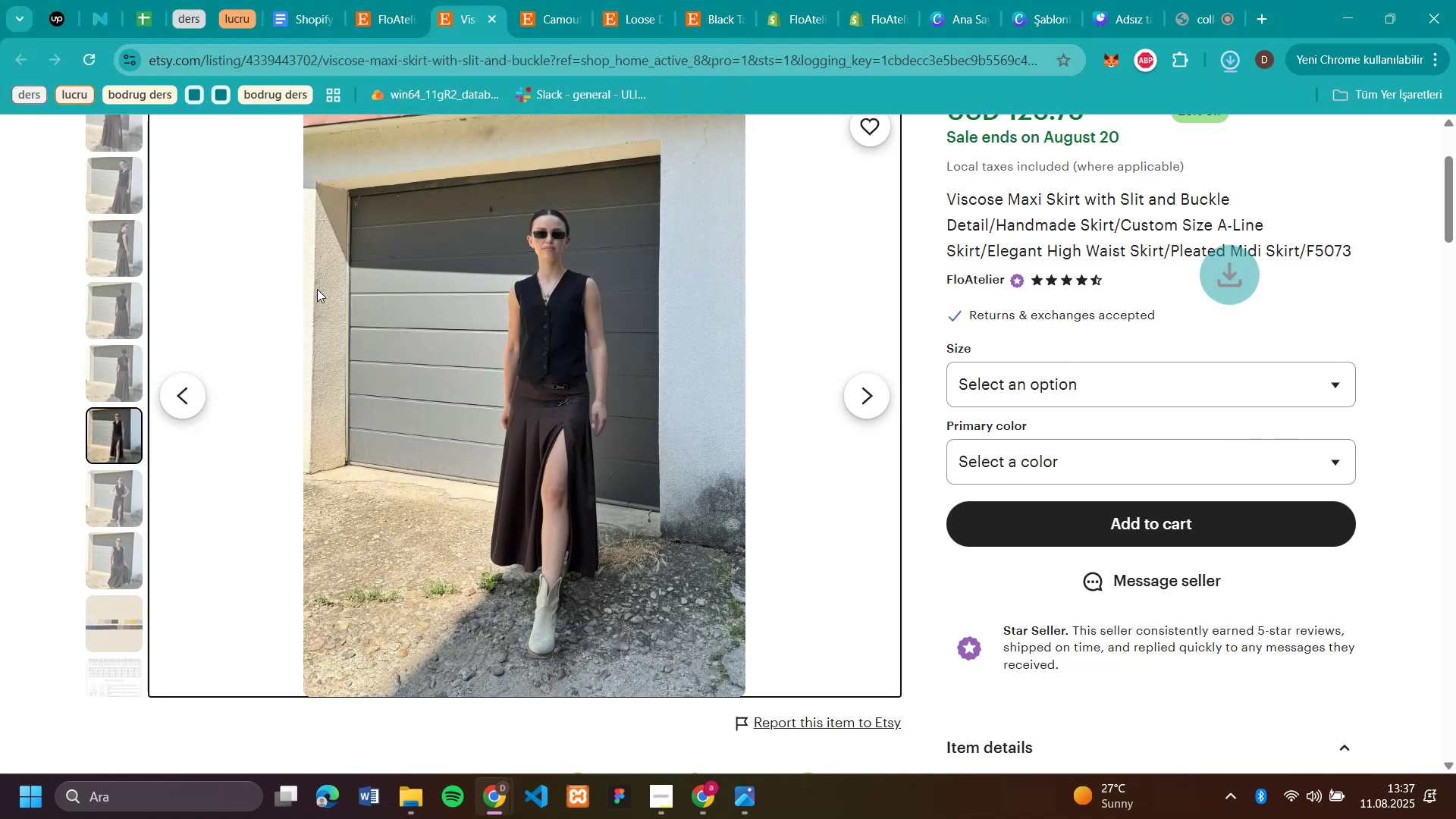 
scroll: coordinate [593, 153], scroll_direction: up, amount: 4.0
 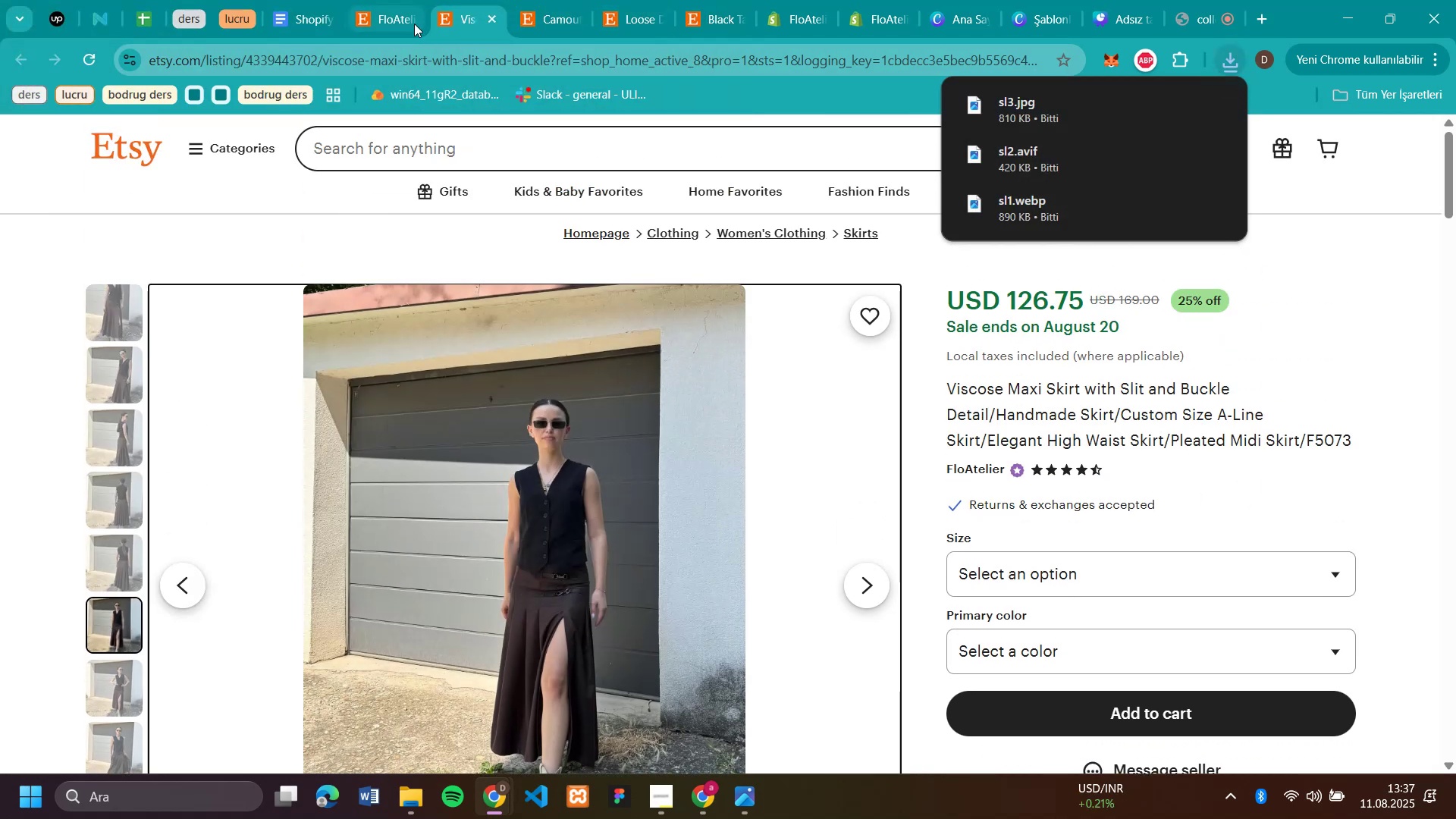 
left_click([560, 19])
 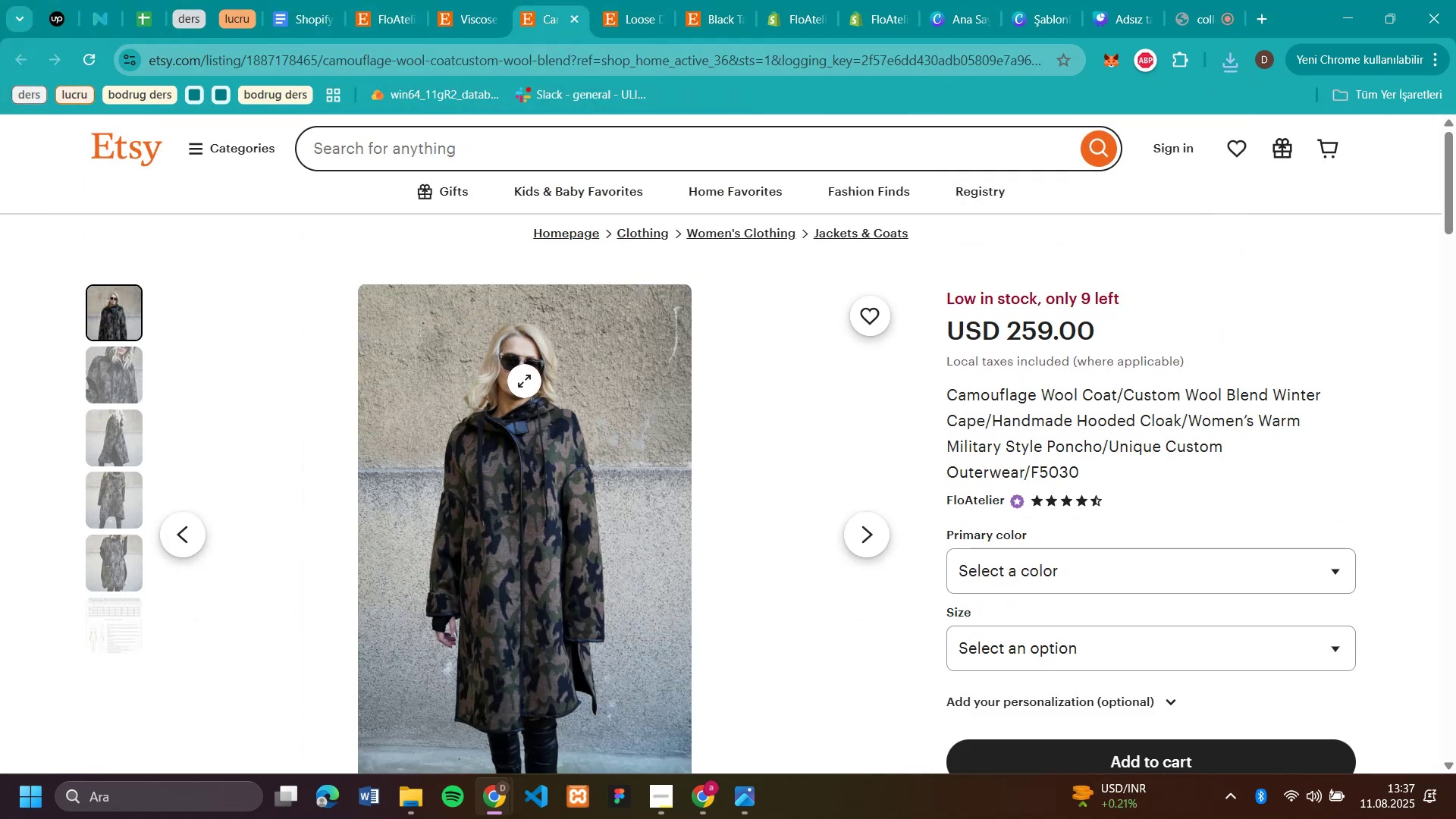 
right_click([524, 483])
 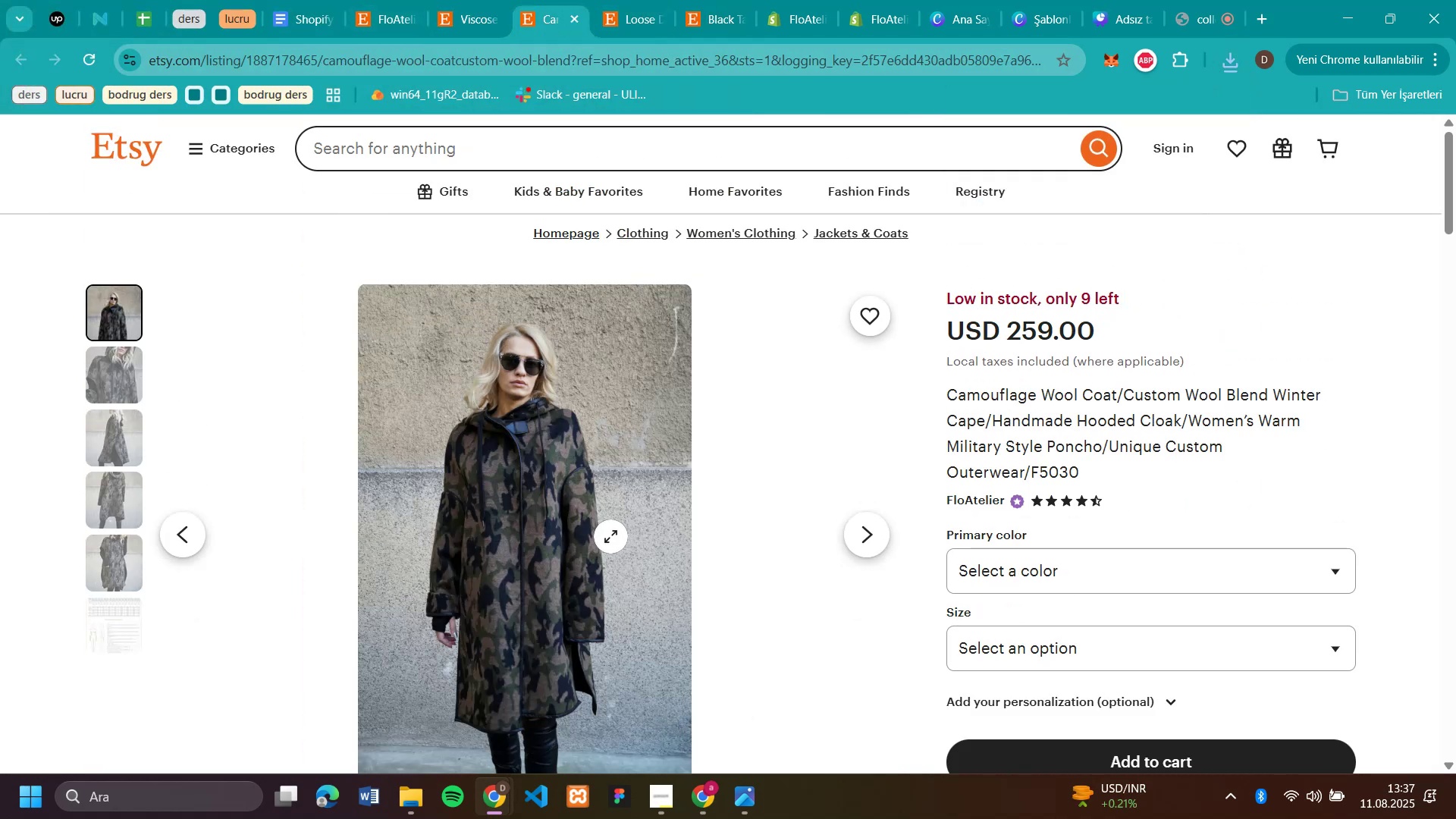 
type(sl4)
 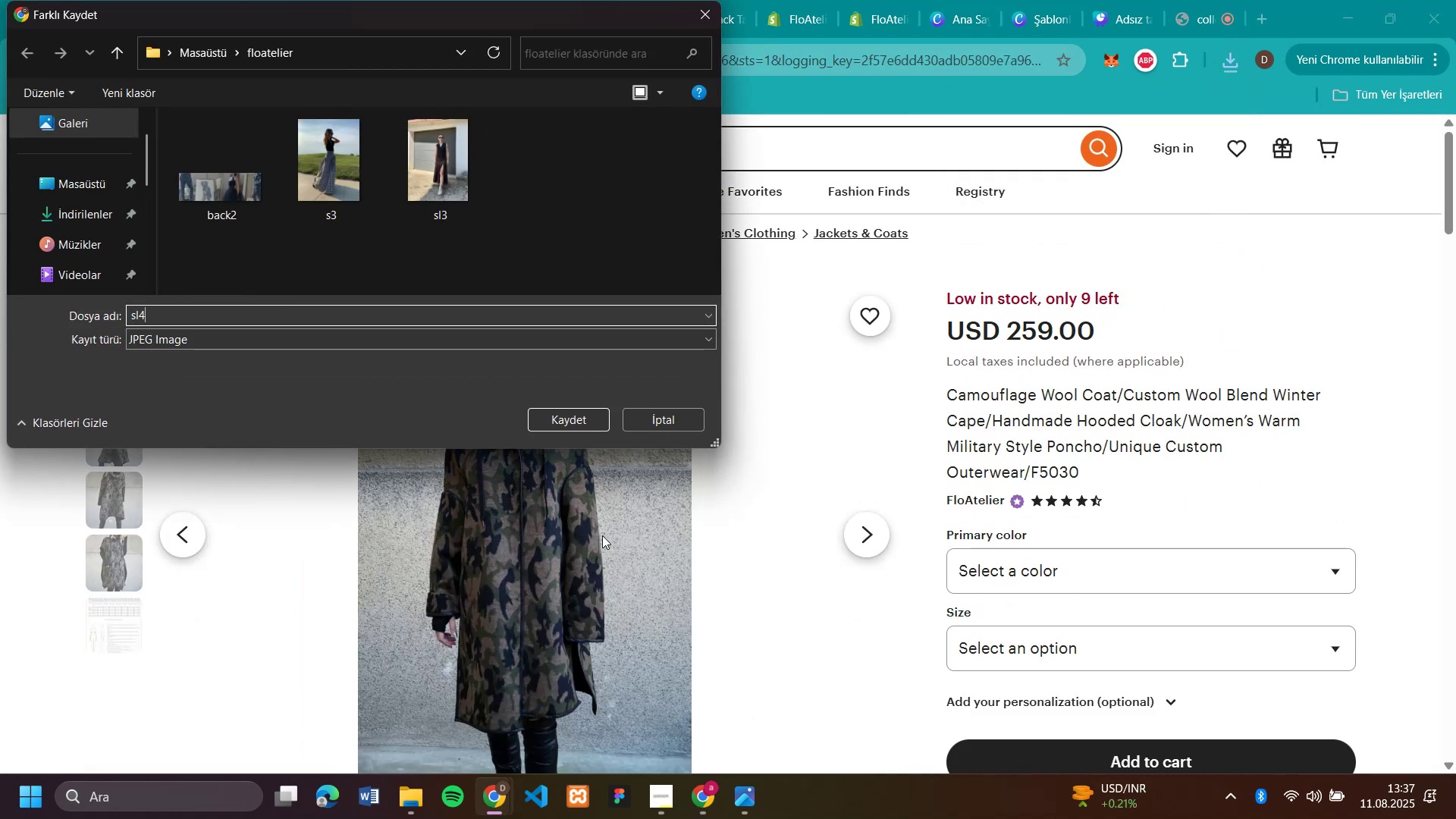 
key(Enter)
 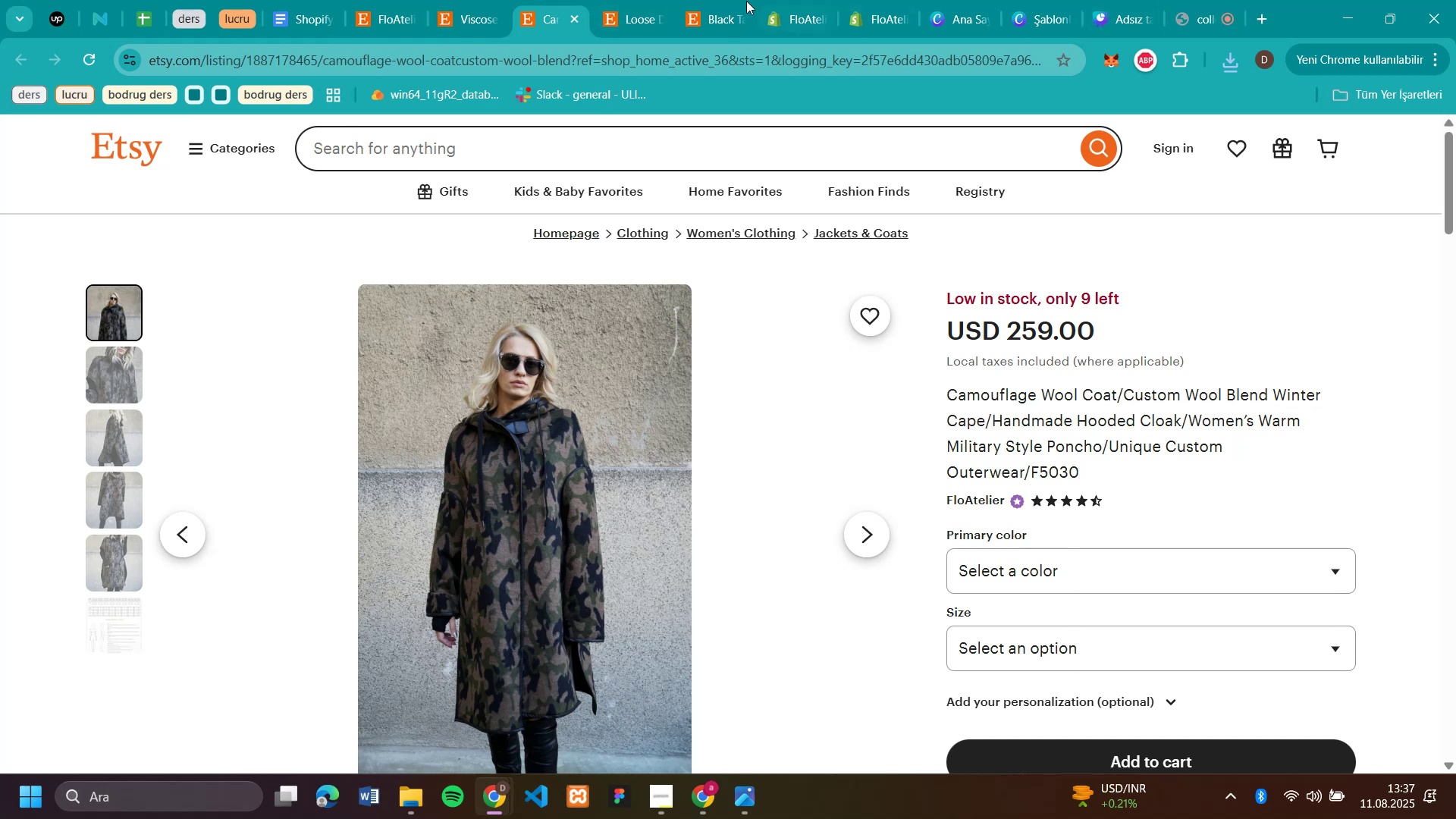 
left_click([723, 19])
 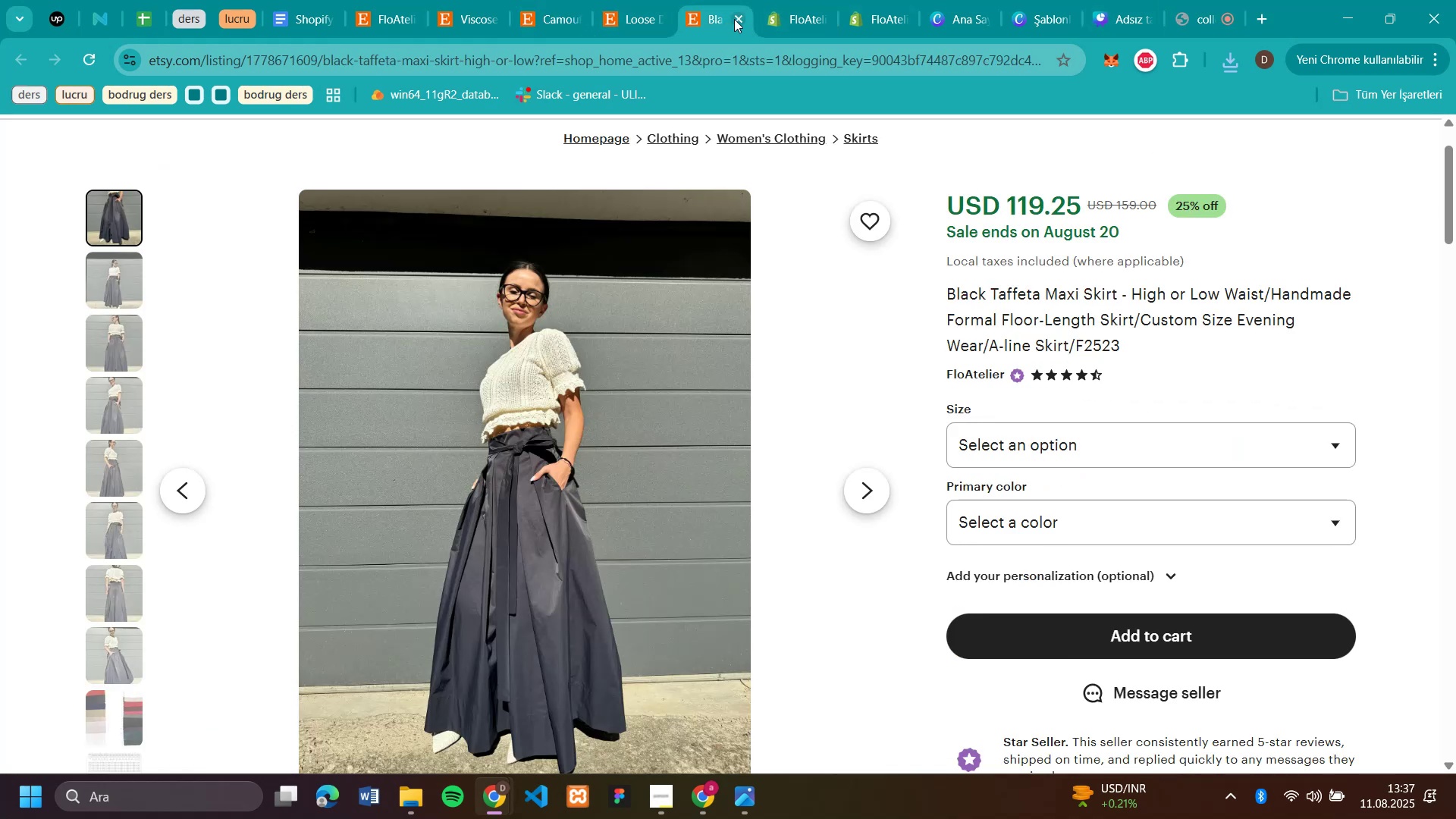 
left_click([736, 19])
 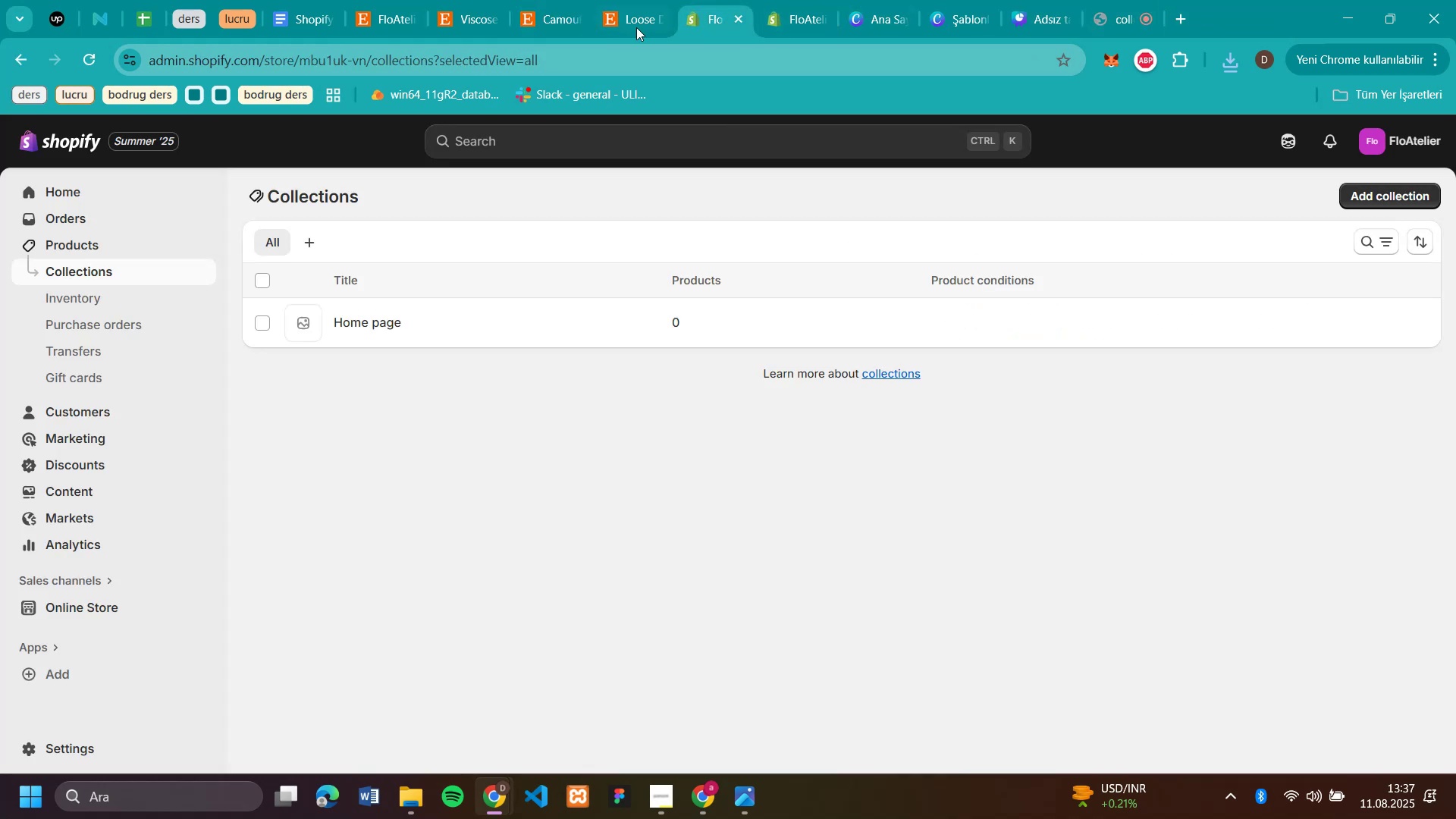 
left_click([641, 21])
 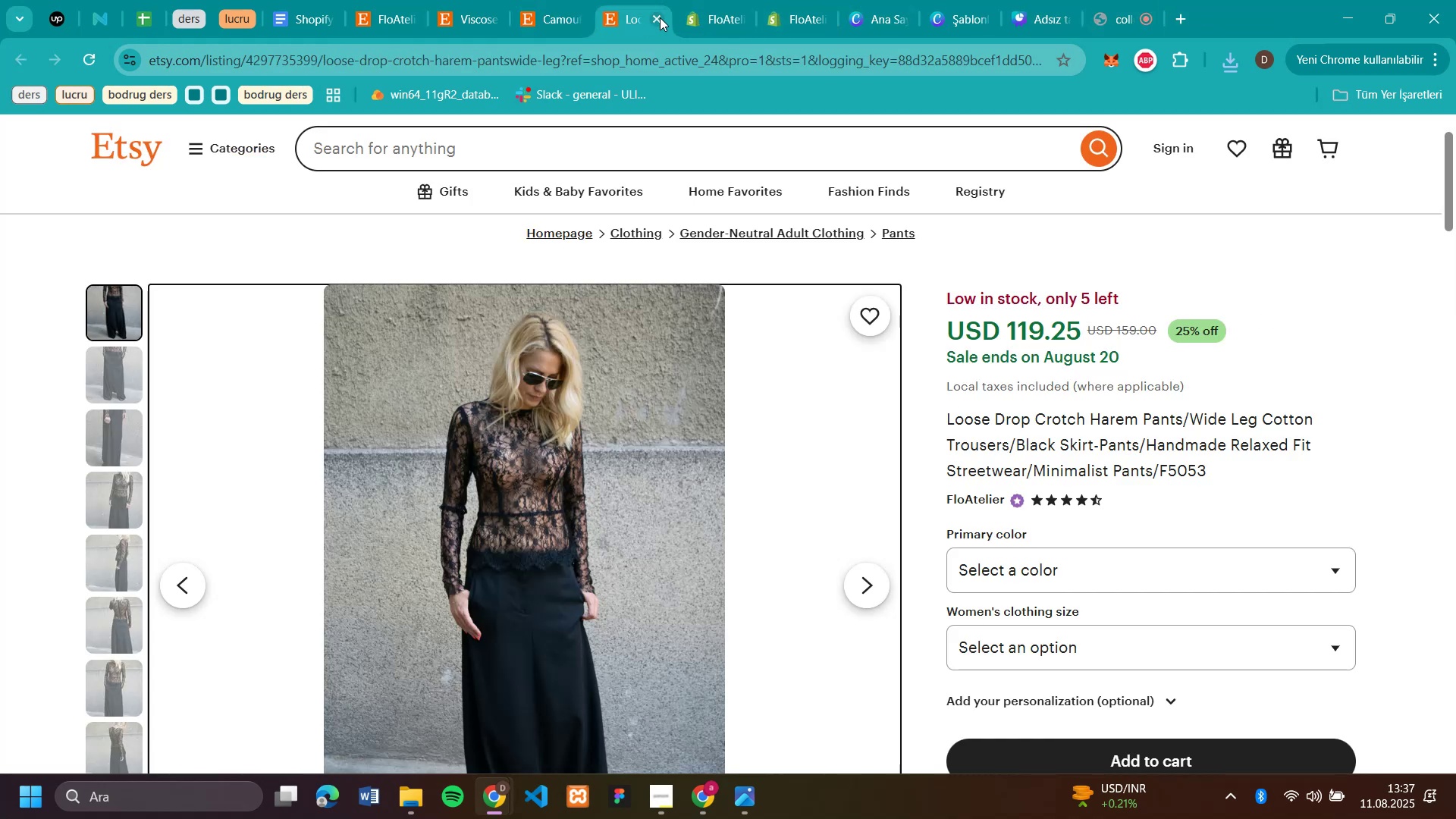 
double_click([660, 17])
 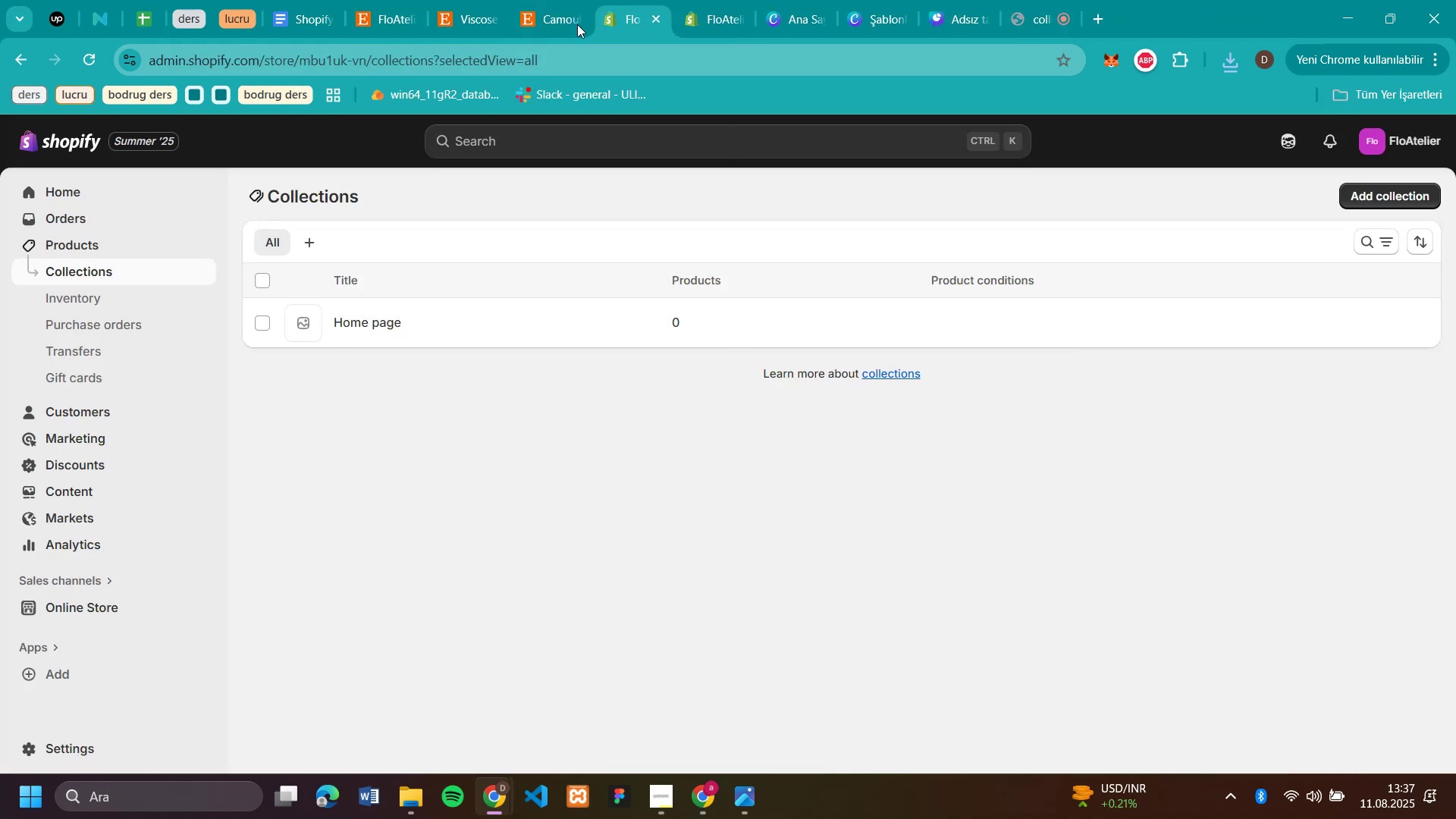 
left_click([577, 24])
 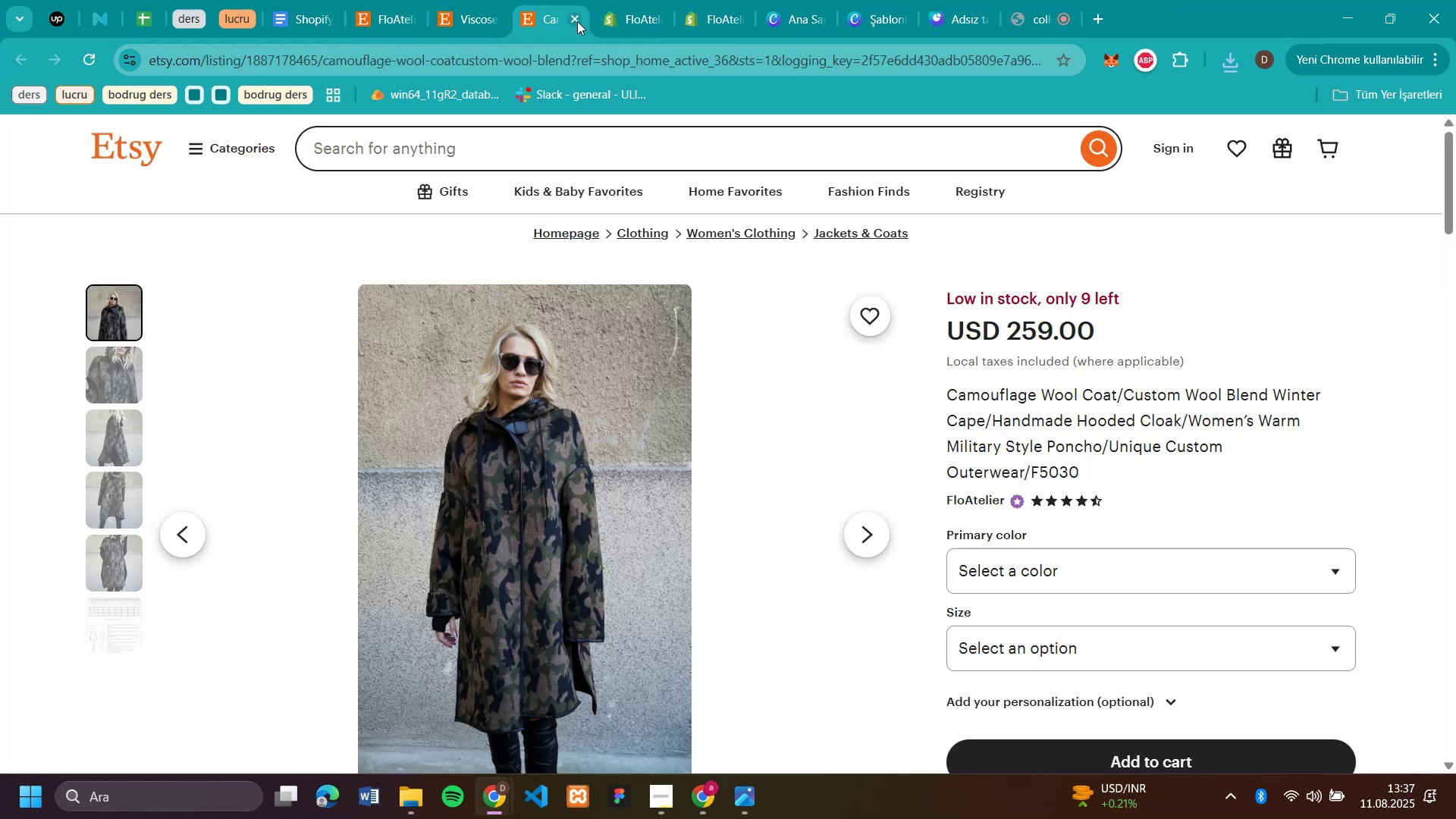 
left_click([577, 21])
 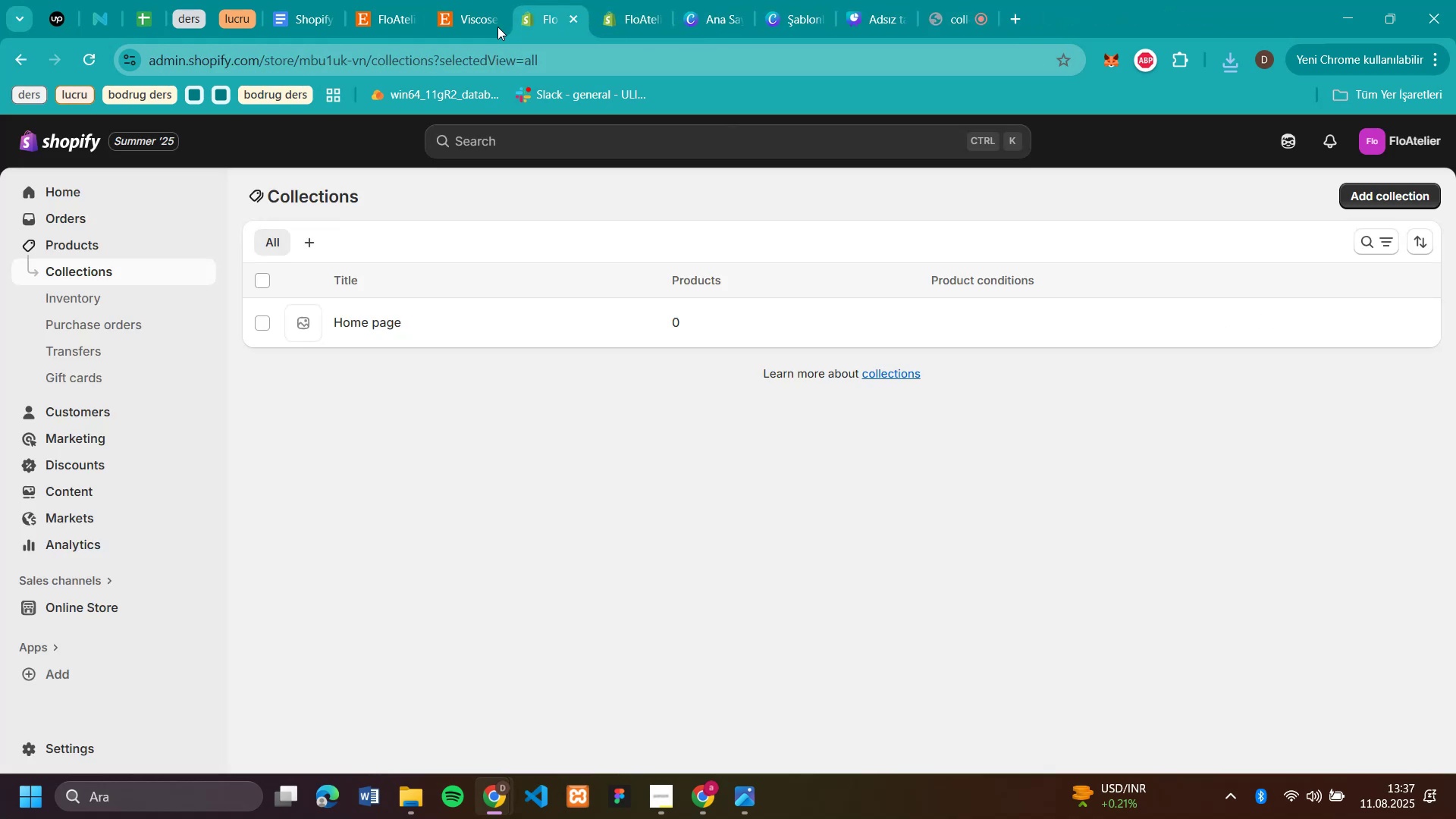 
left_click([479, 29])
 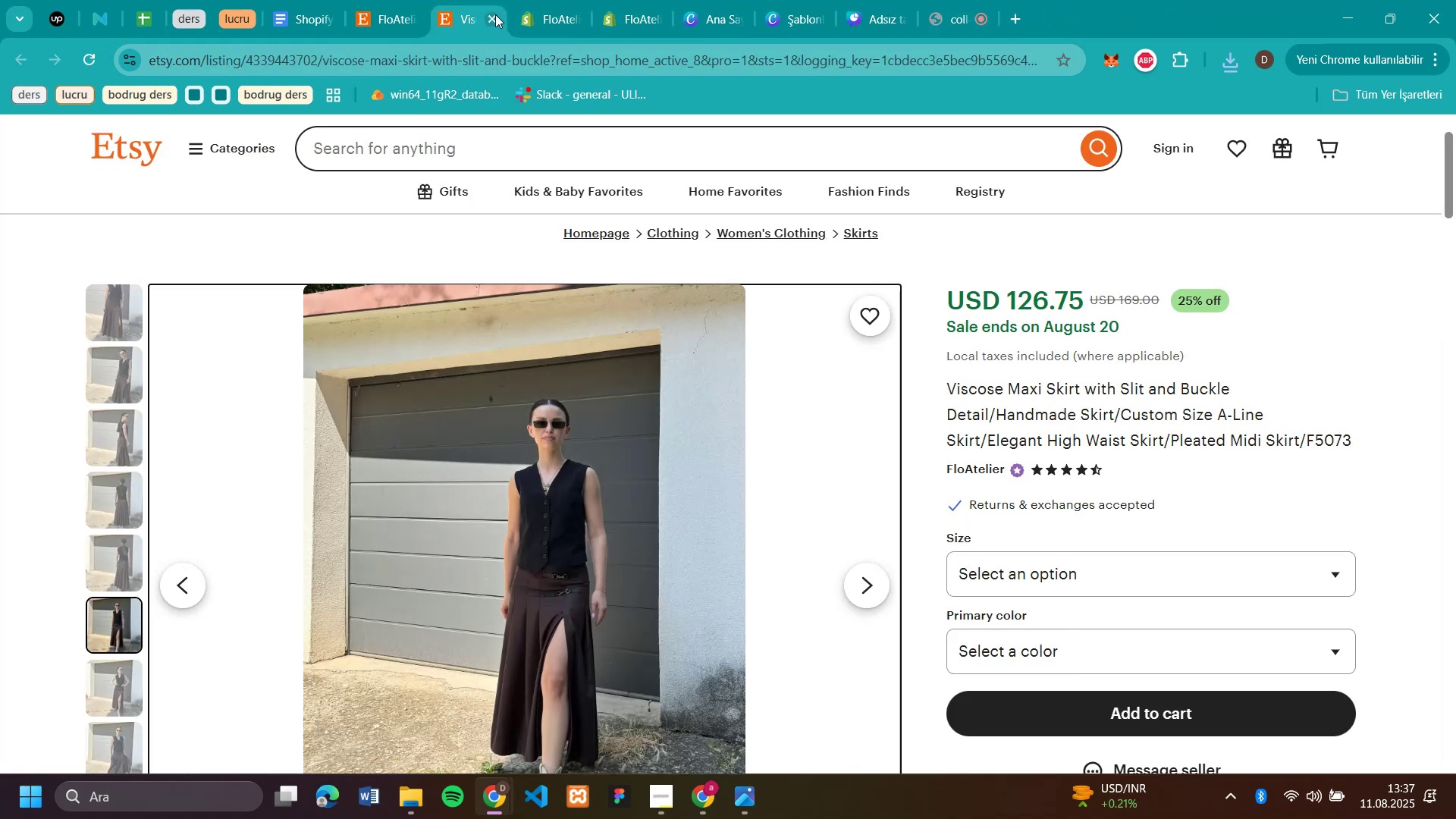 
left_click([491, 15])
 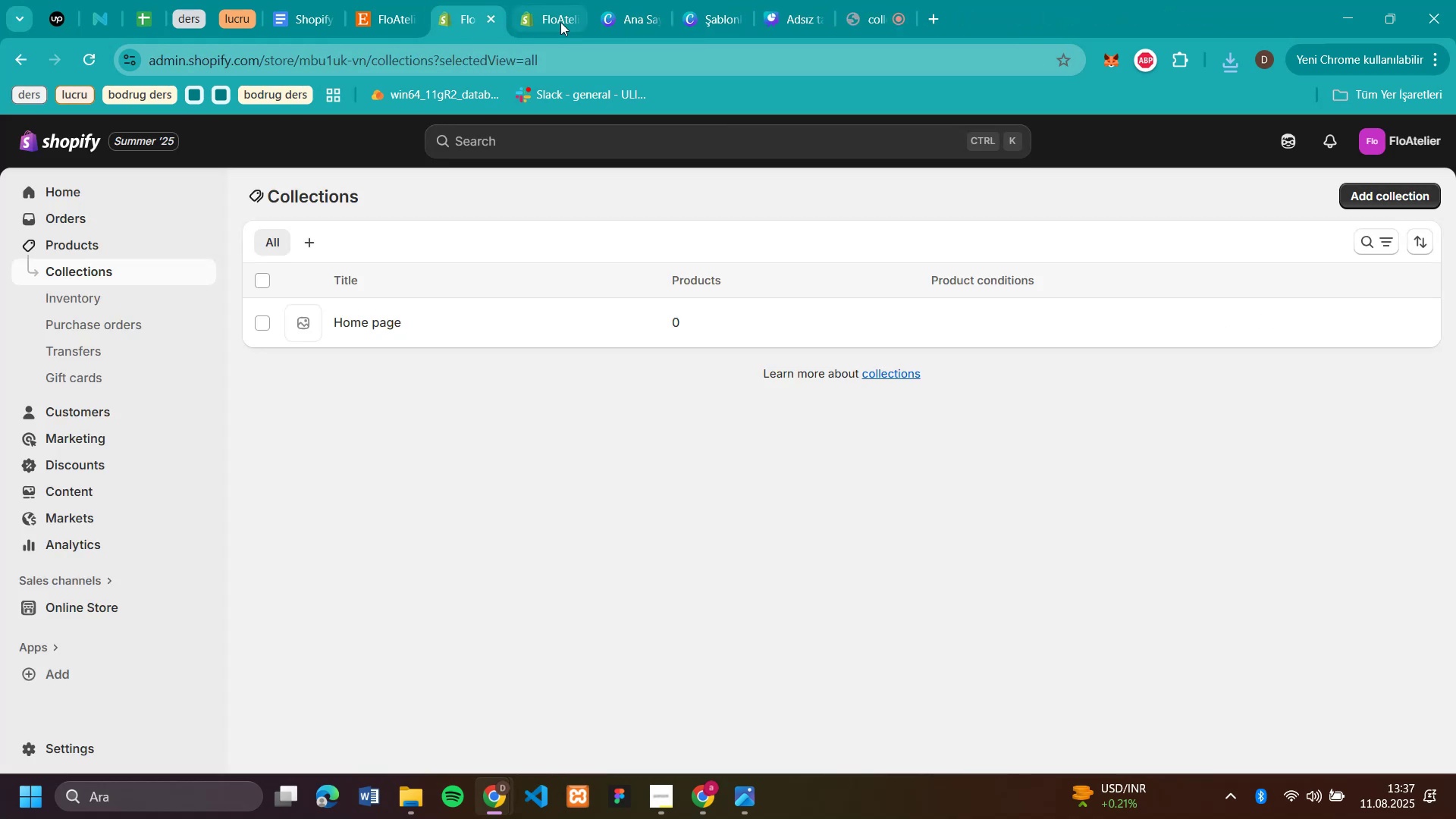 
left_click([549, 24])
 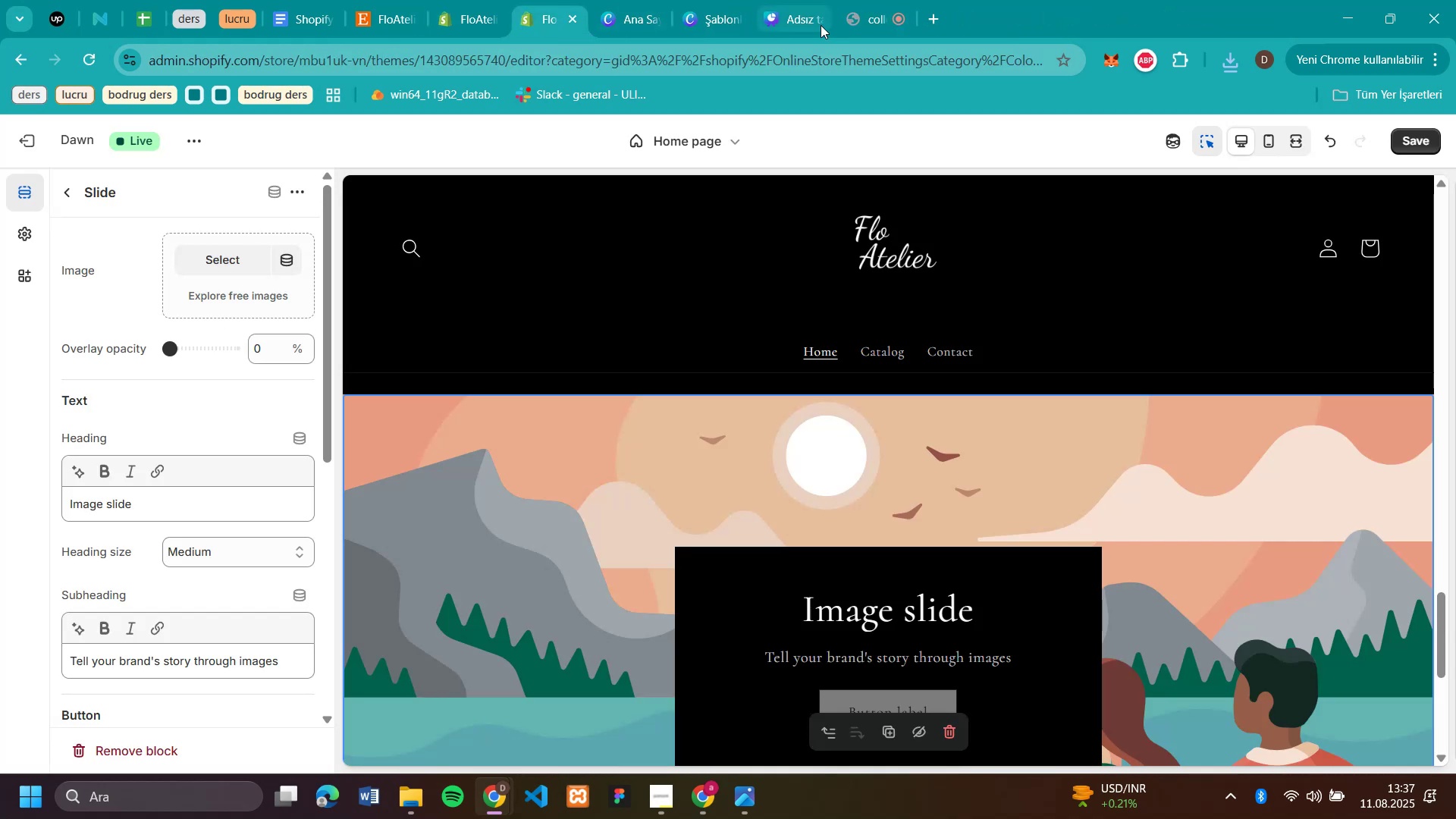 
left_click([793, 24])
 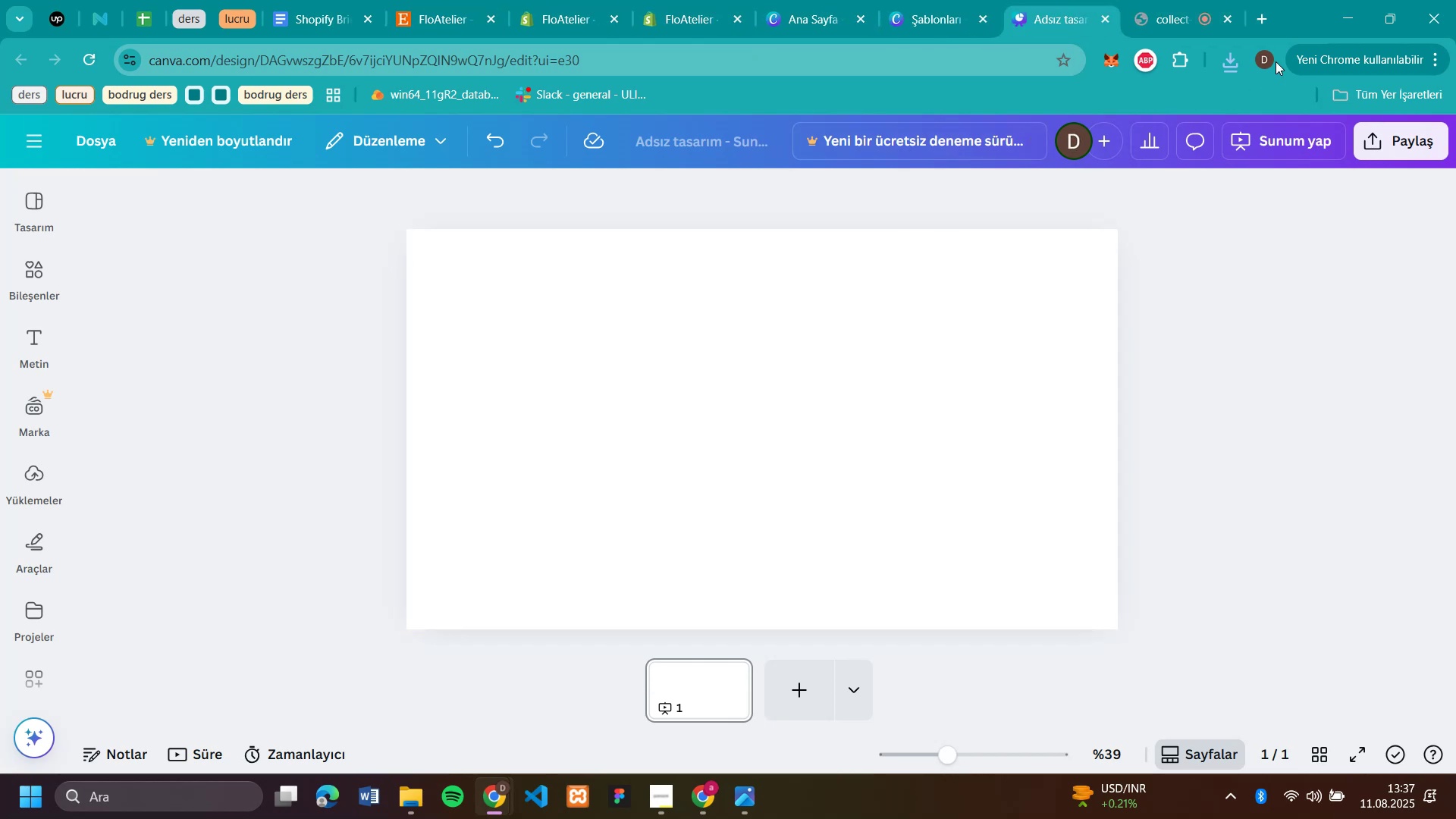 
left_click([1227, 70])
 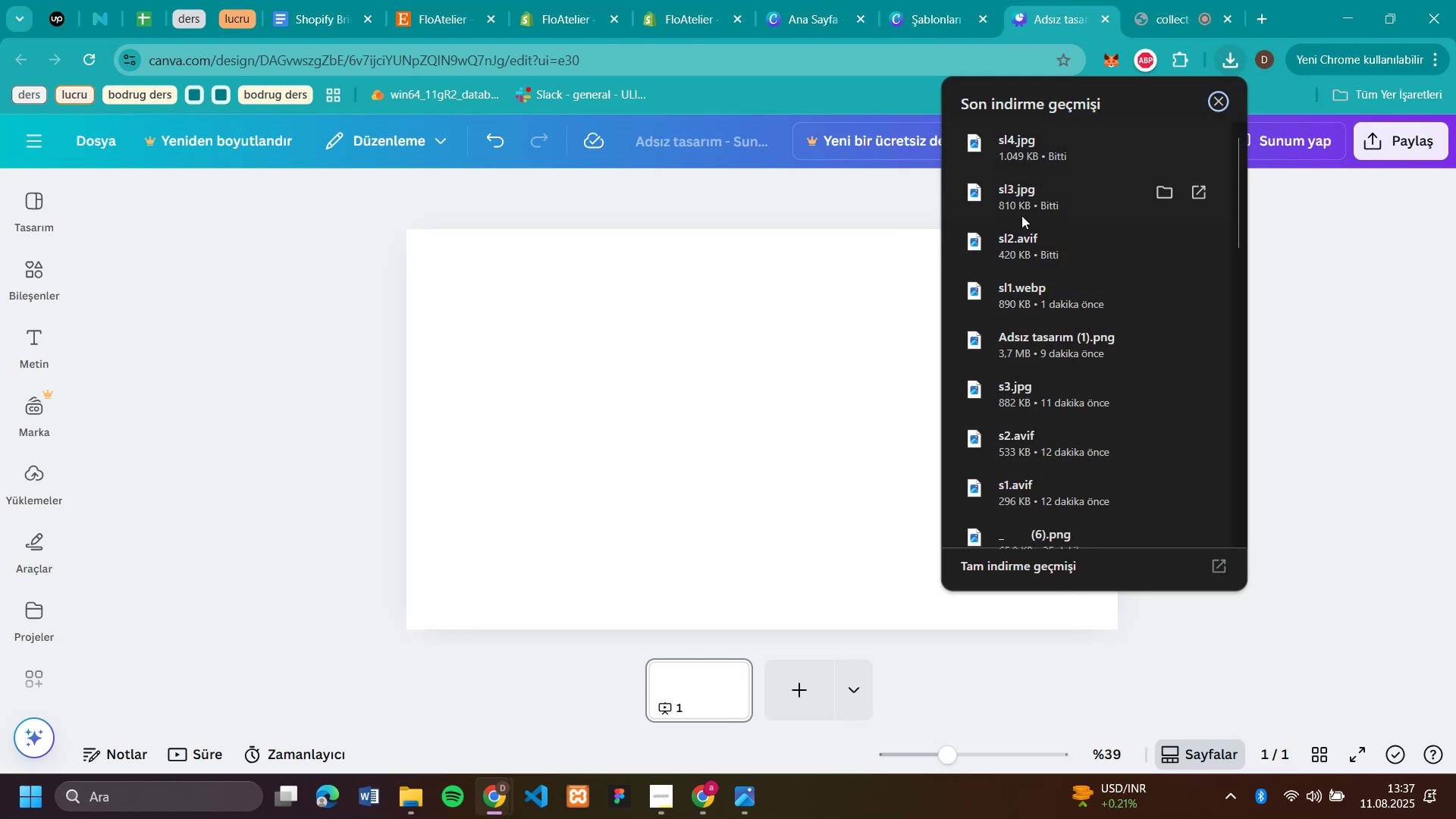 
left_click_drag(start_coordinate=[1016, 293], to_coordinate=[595, 407])
 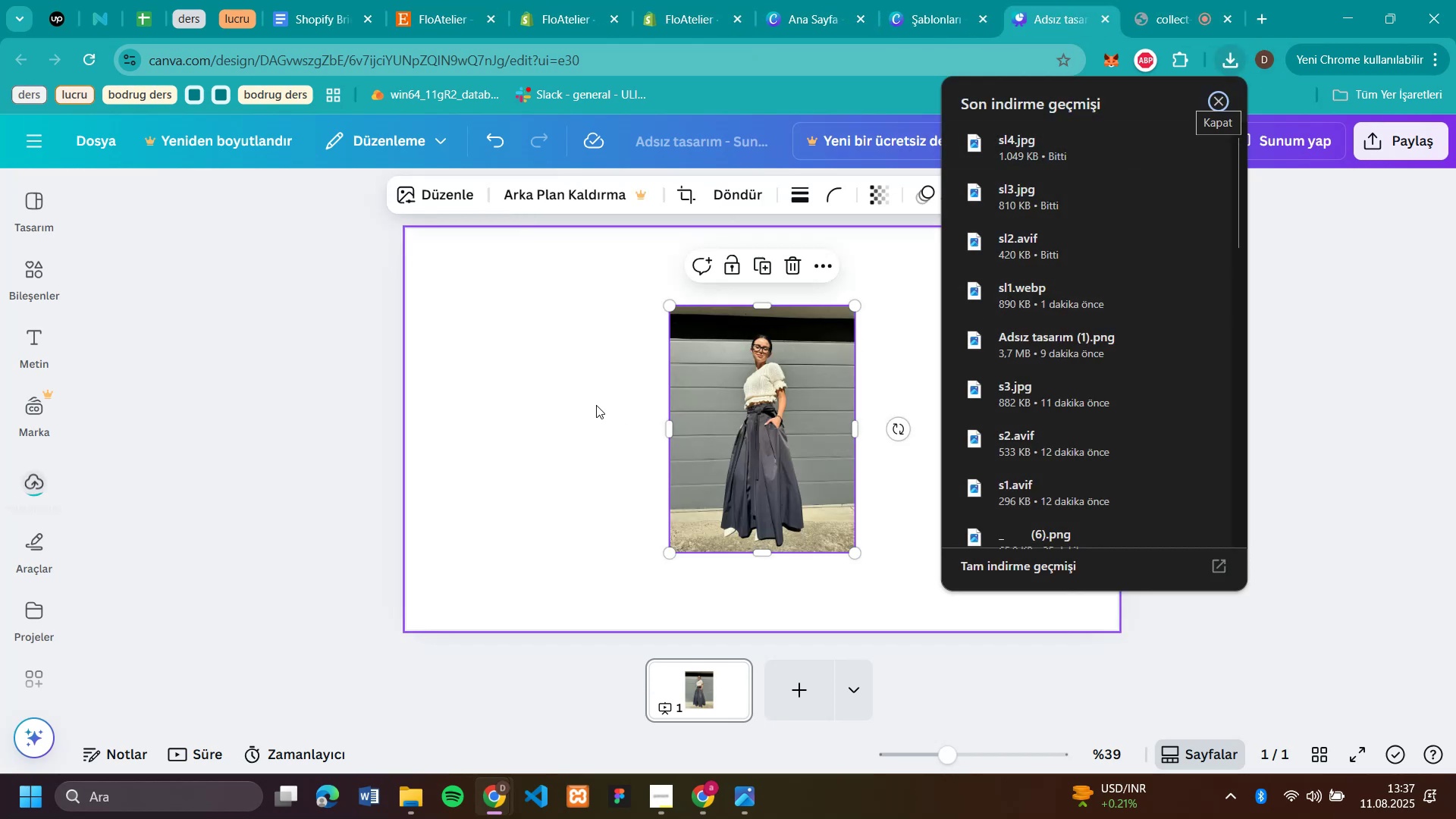 
left_click_drag(start_coordinate=[783, 439], to_coordinate=[525, 359])
 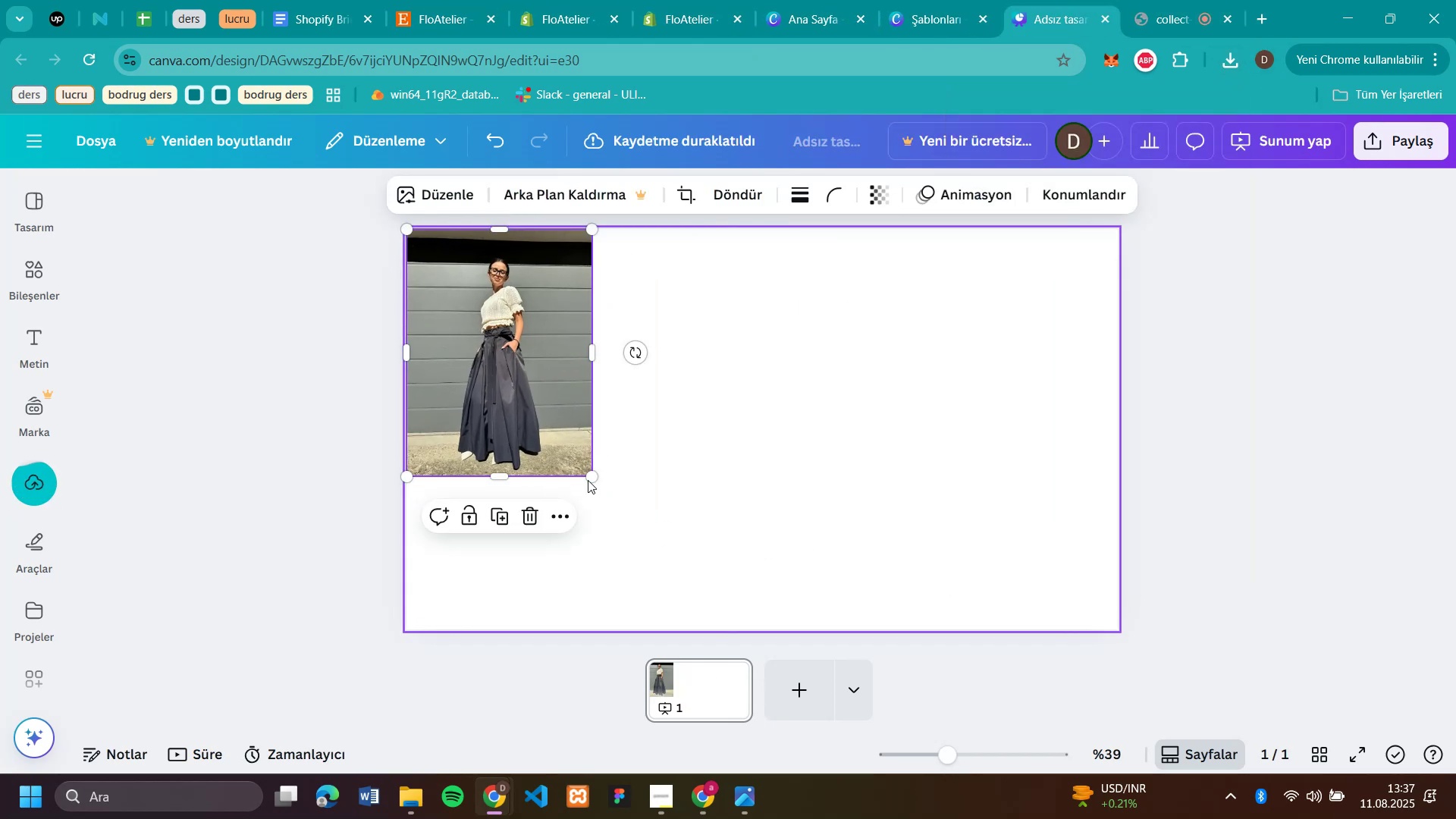 
left_click_drag(start_coordinate=[591, 478], to_coordinate=[640, 679])
 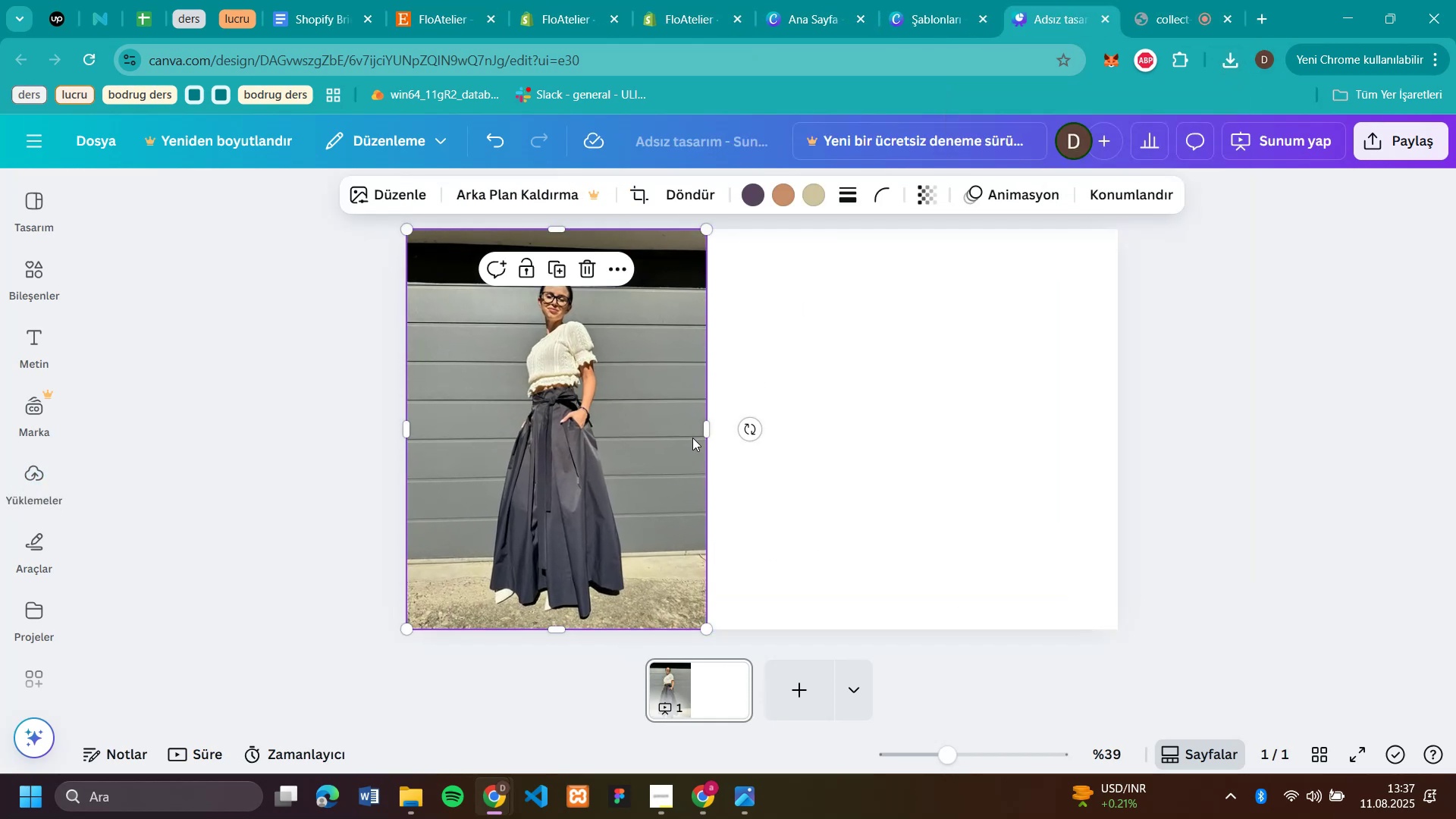 
left_click_drag(start_coordinate=[707, 427], to_coordinate=[657, 422])
 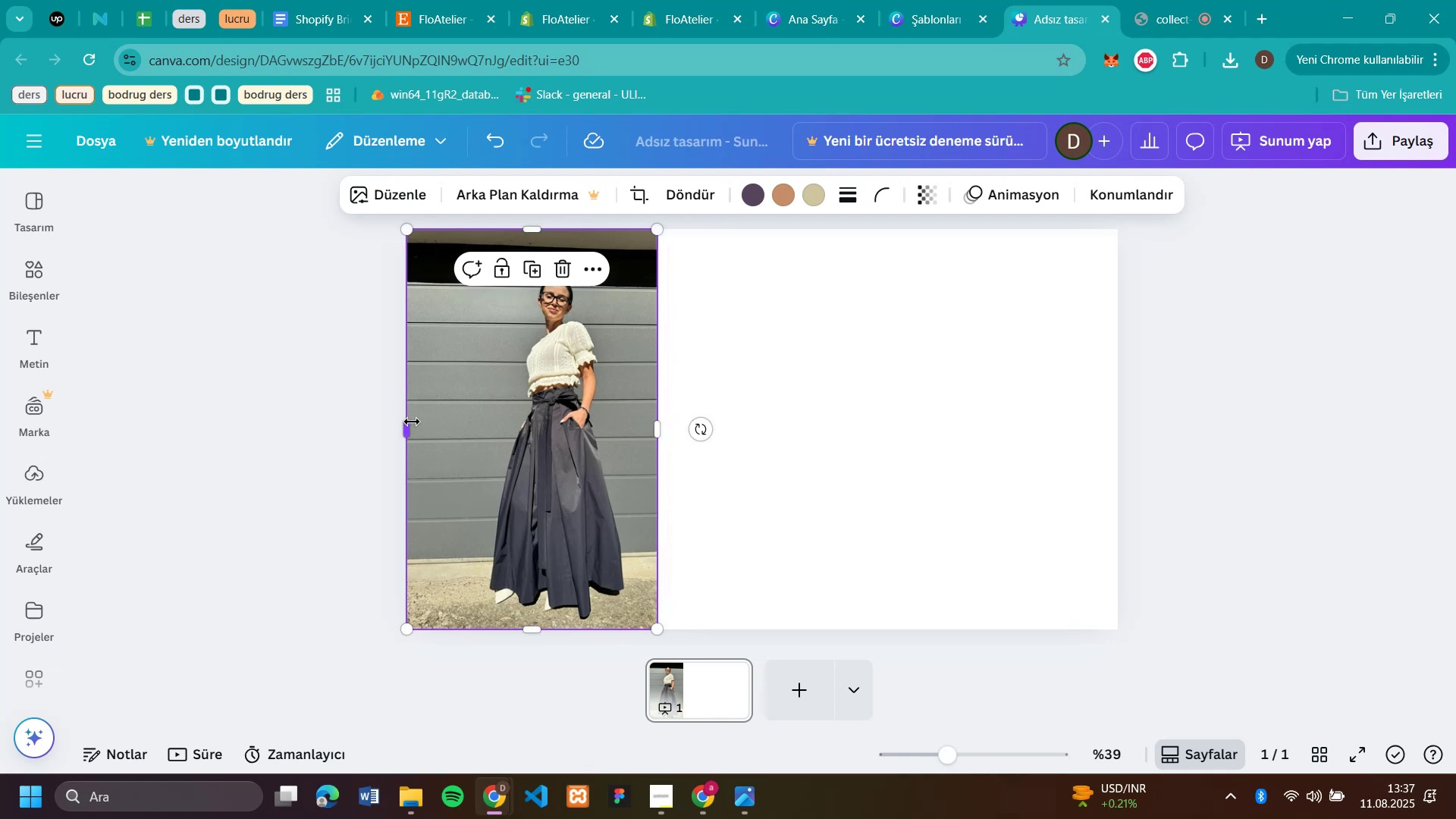 
left_click_drag(start_coordinate=[407, 428], to_coordinate=[461, 434])
 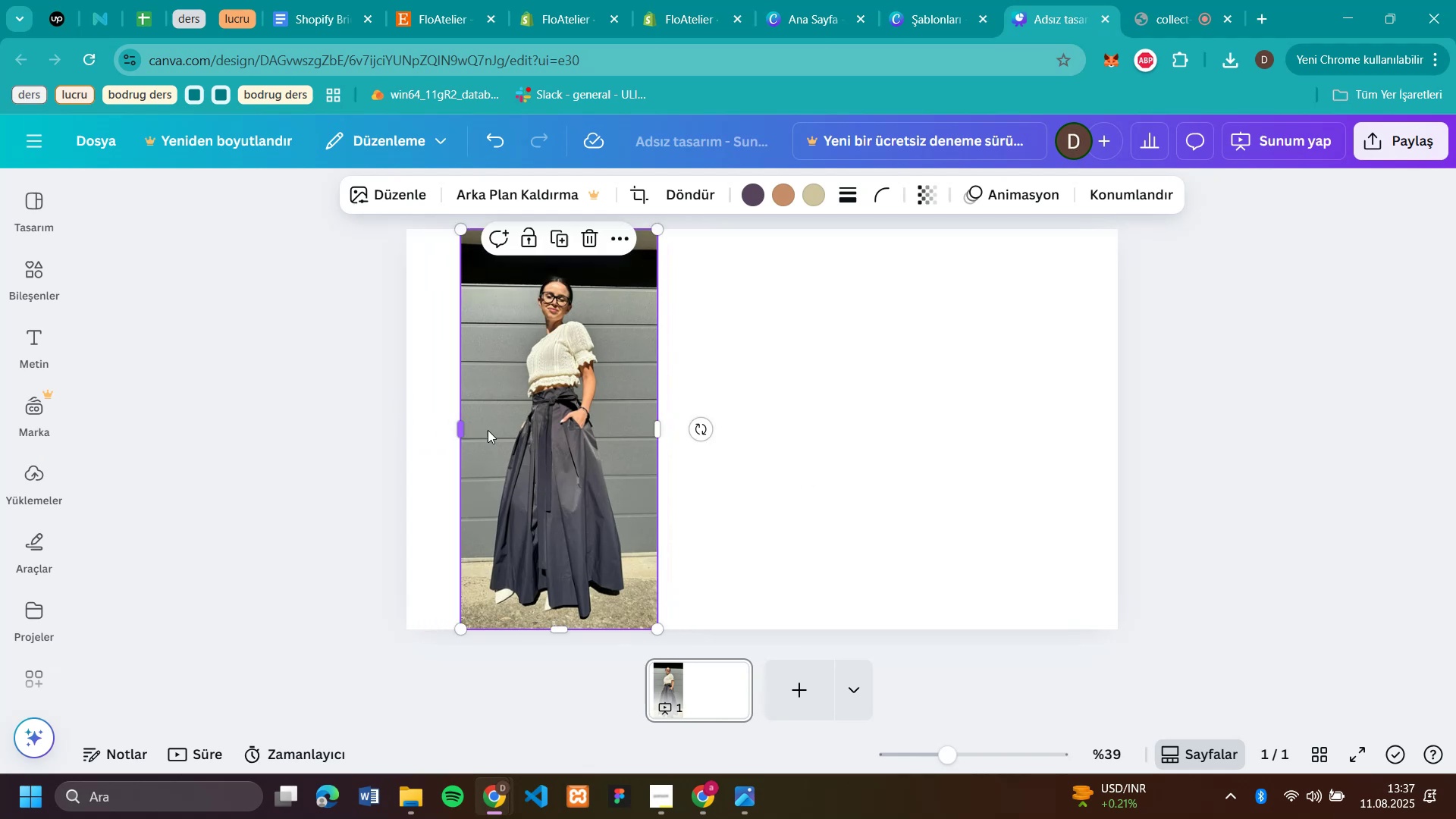 
left_click_drag(start_coordinate=[553, 431], to_coordinate=[505, 430])
 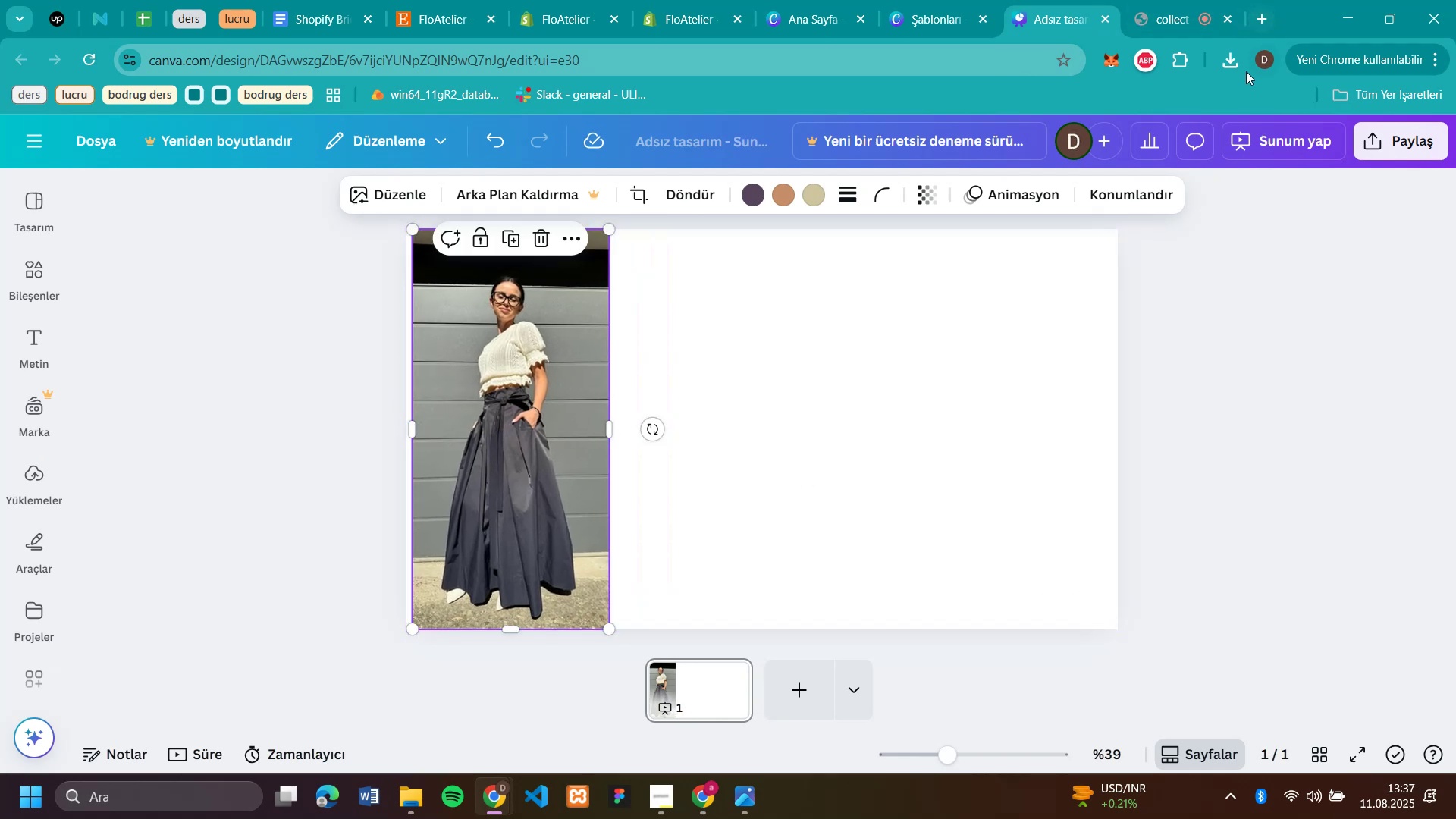 
left_click([1223, 58])
 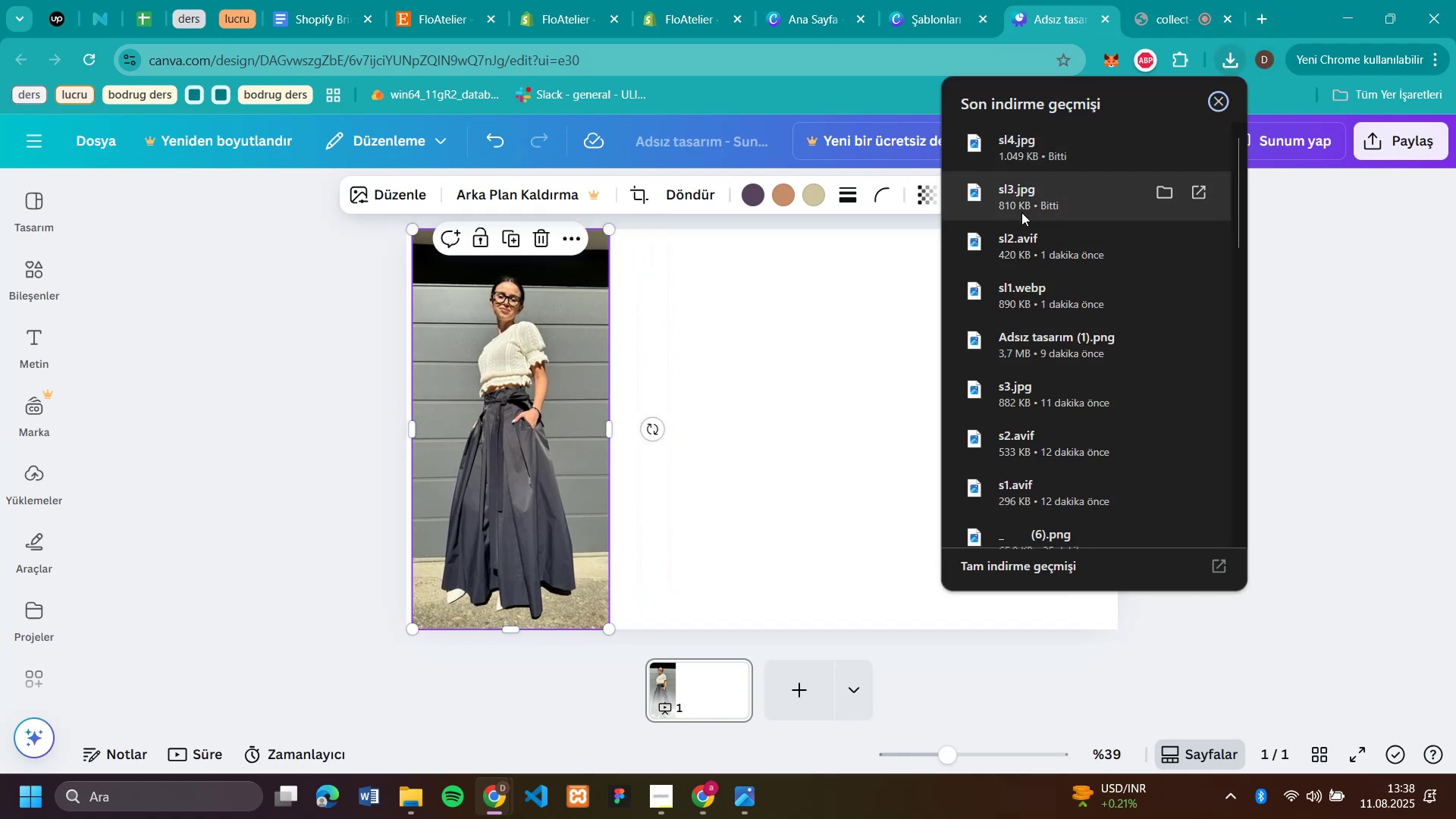 
left_click_drag(start_coordinate=[1021, 240], to_coordinate=[730, 411])
 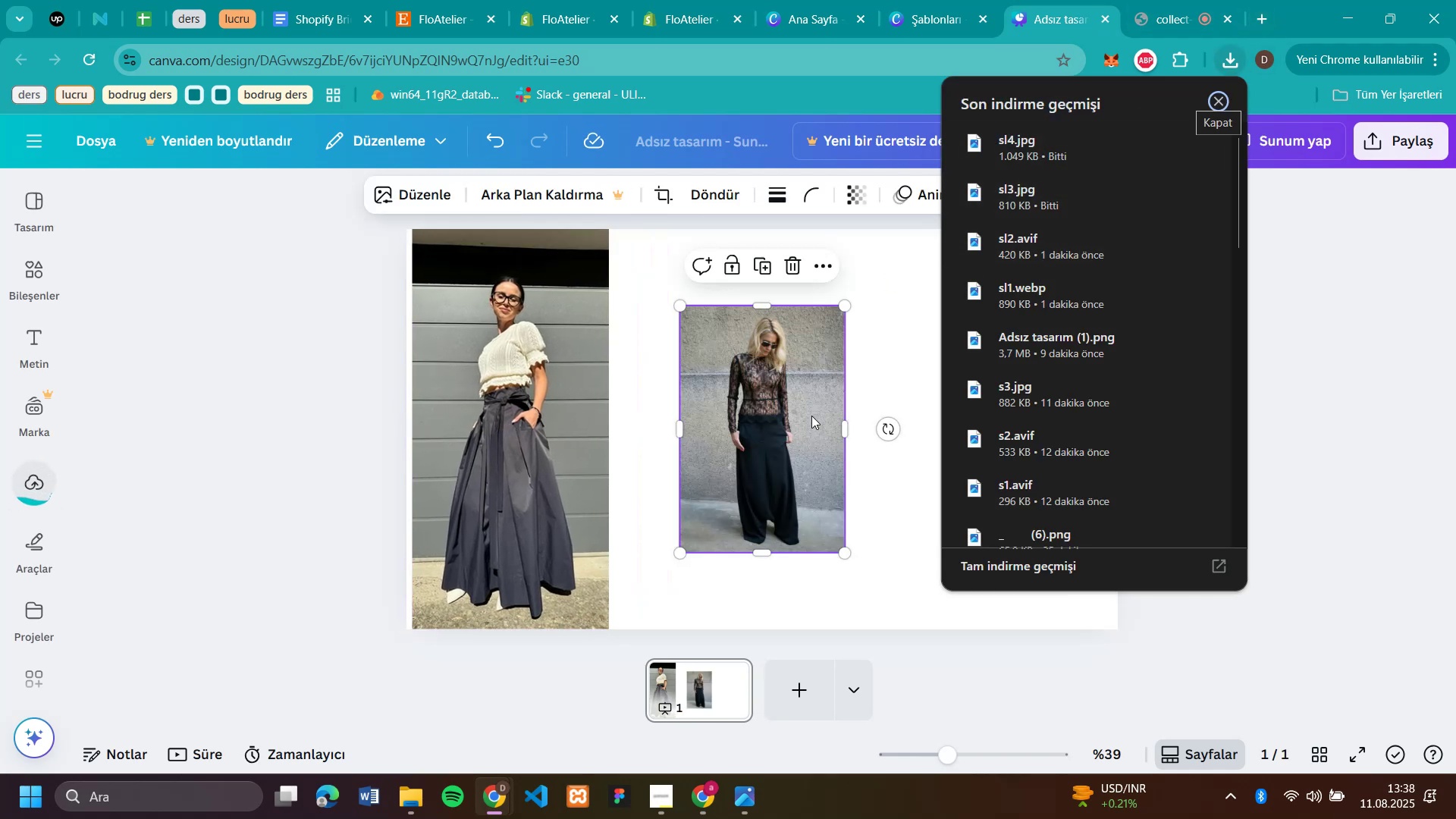 
left_click_drag(start_coordinate=[801, 425], to_coordinate=[730, 351])
 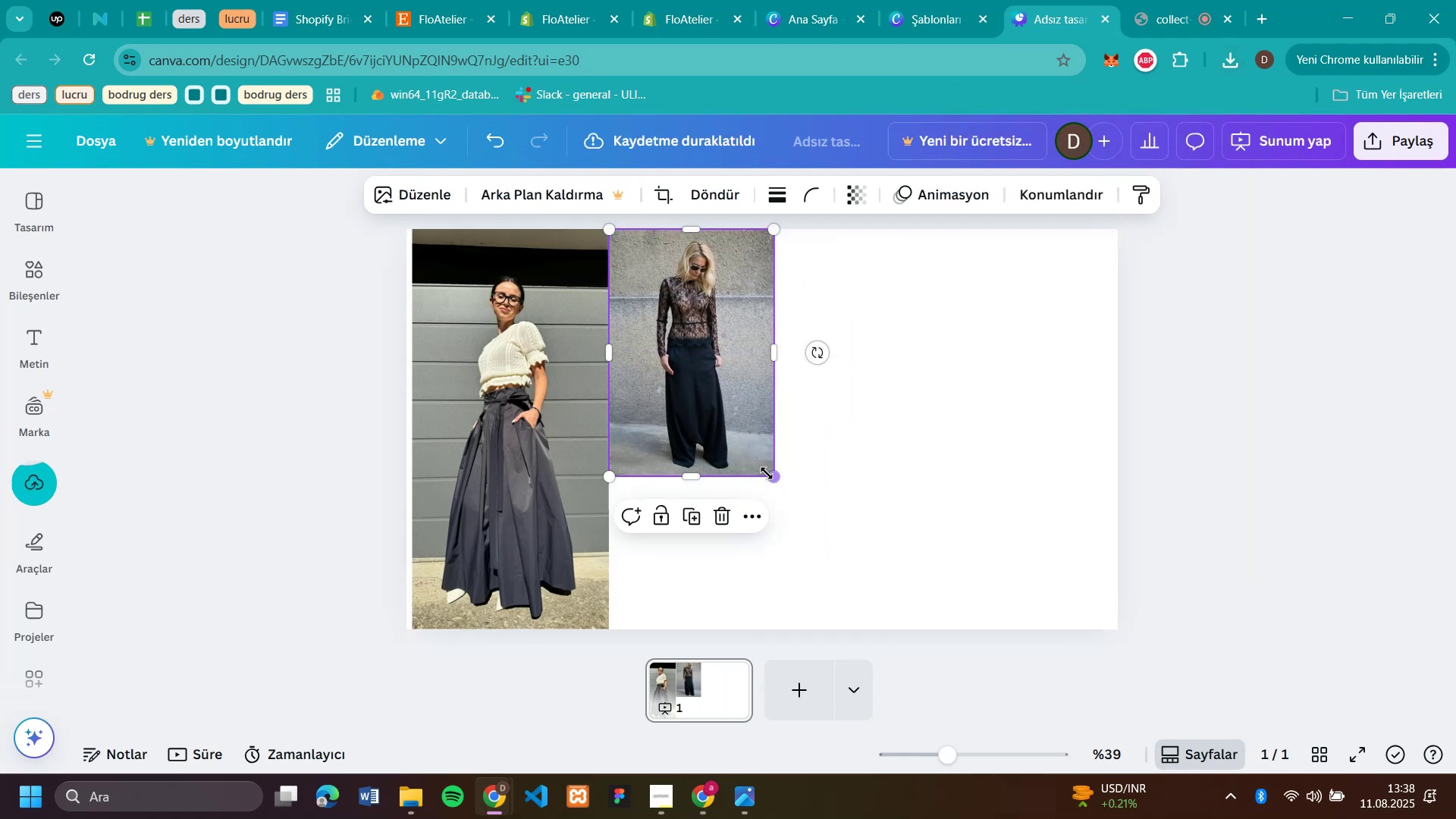 
left_click_drag(start_coordinate=[773, 476], to_coordinate=[845, 648])
 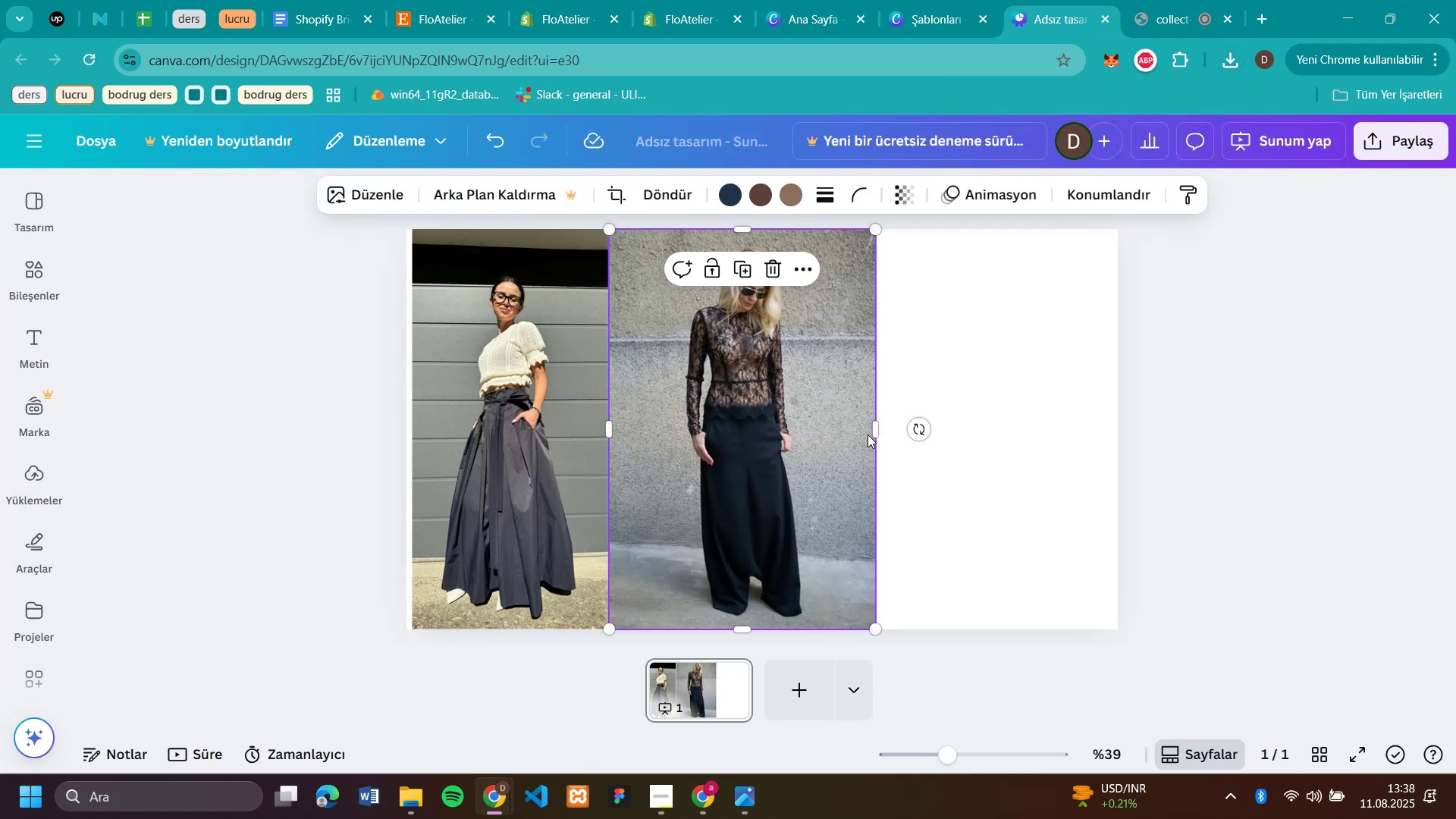 
left_click_drag(start_coordinate=[879, 424], to_coordinate=[855, 422])
 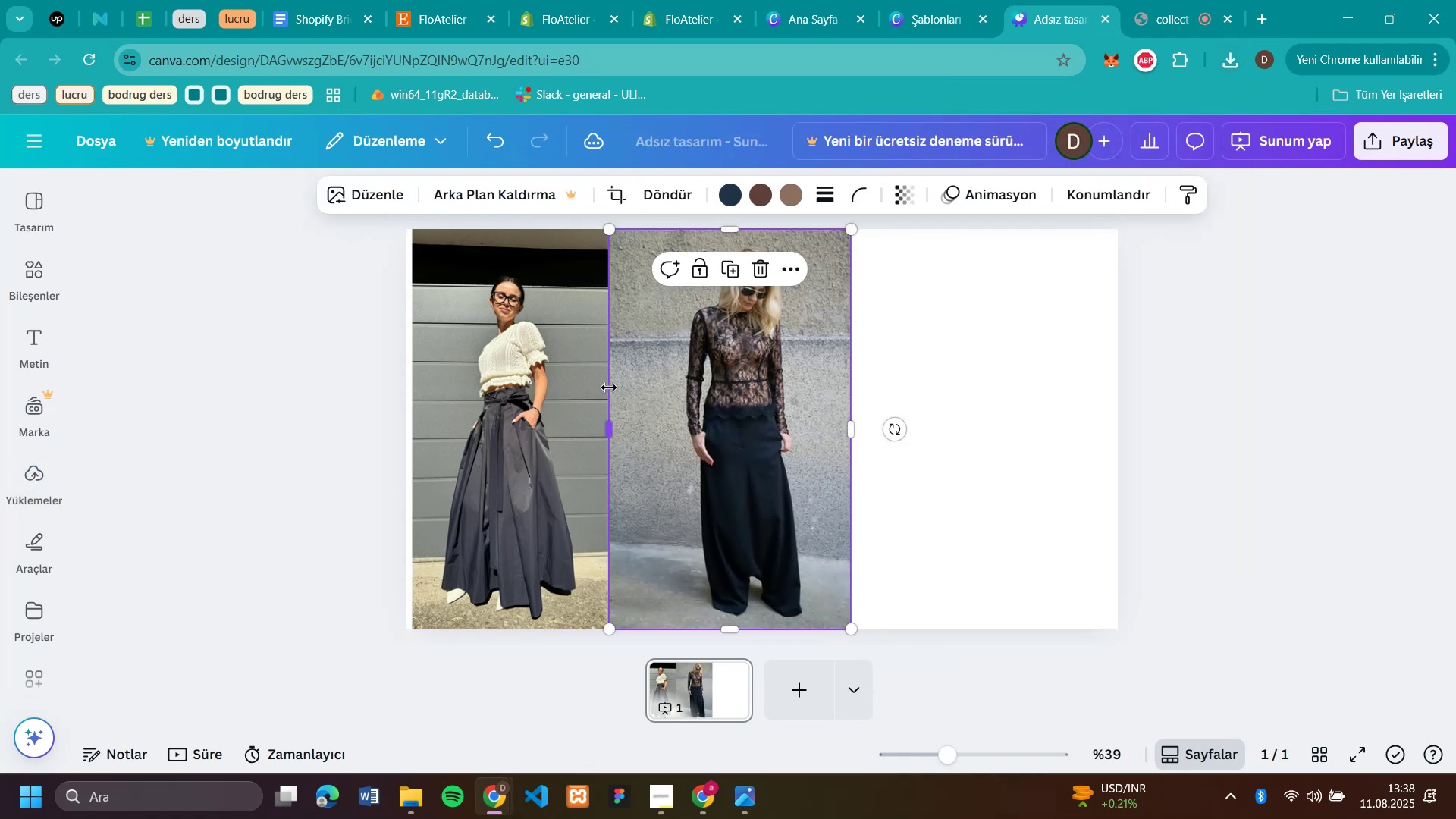 
left_click_drag(start_coordinate=[720, 400], to_coordinate=[726, 403])
 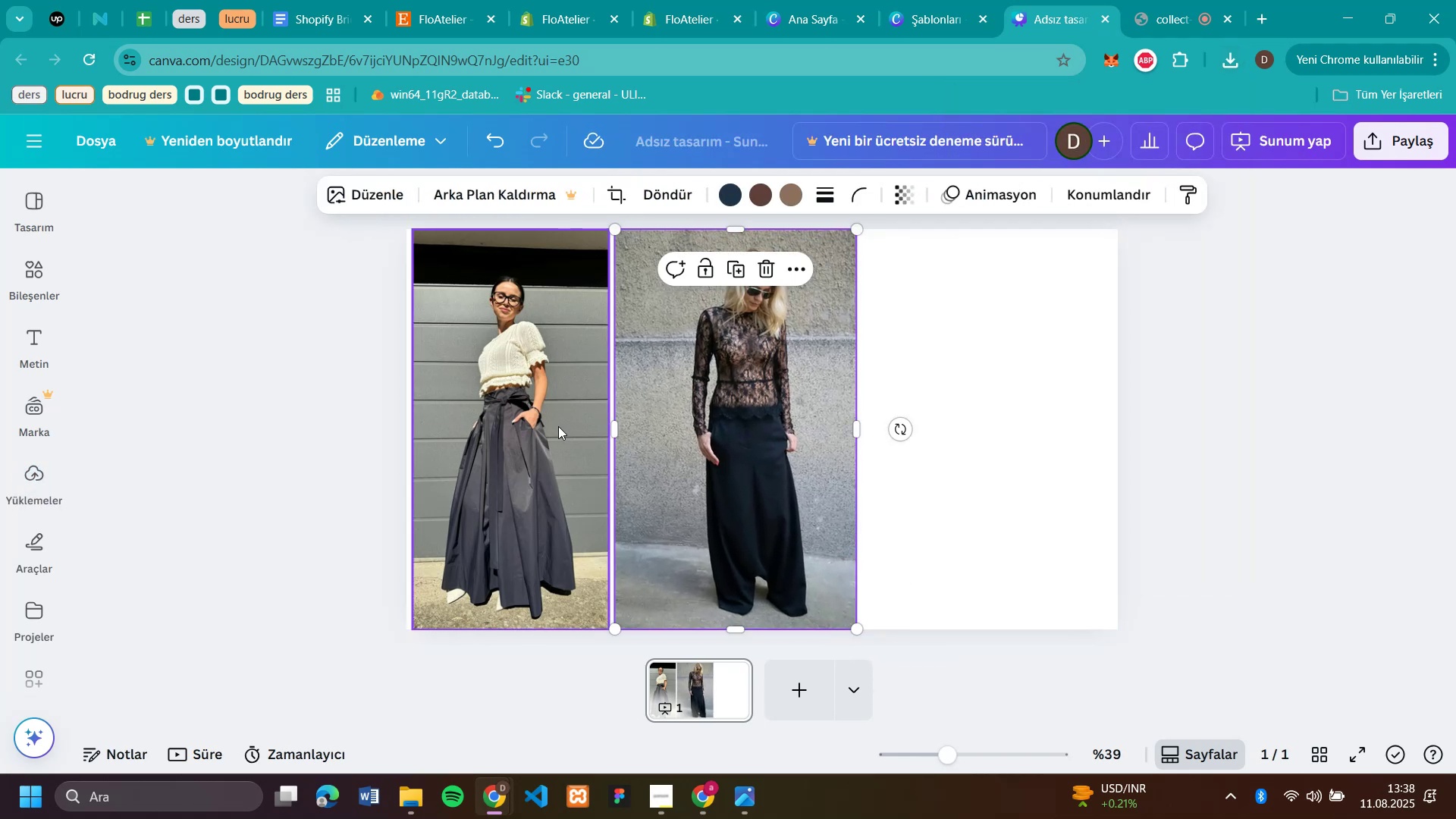 
left_click([520, 435])
 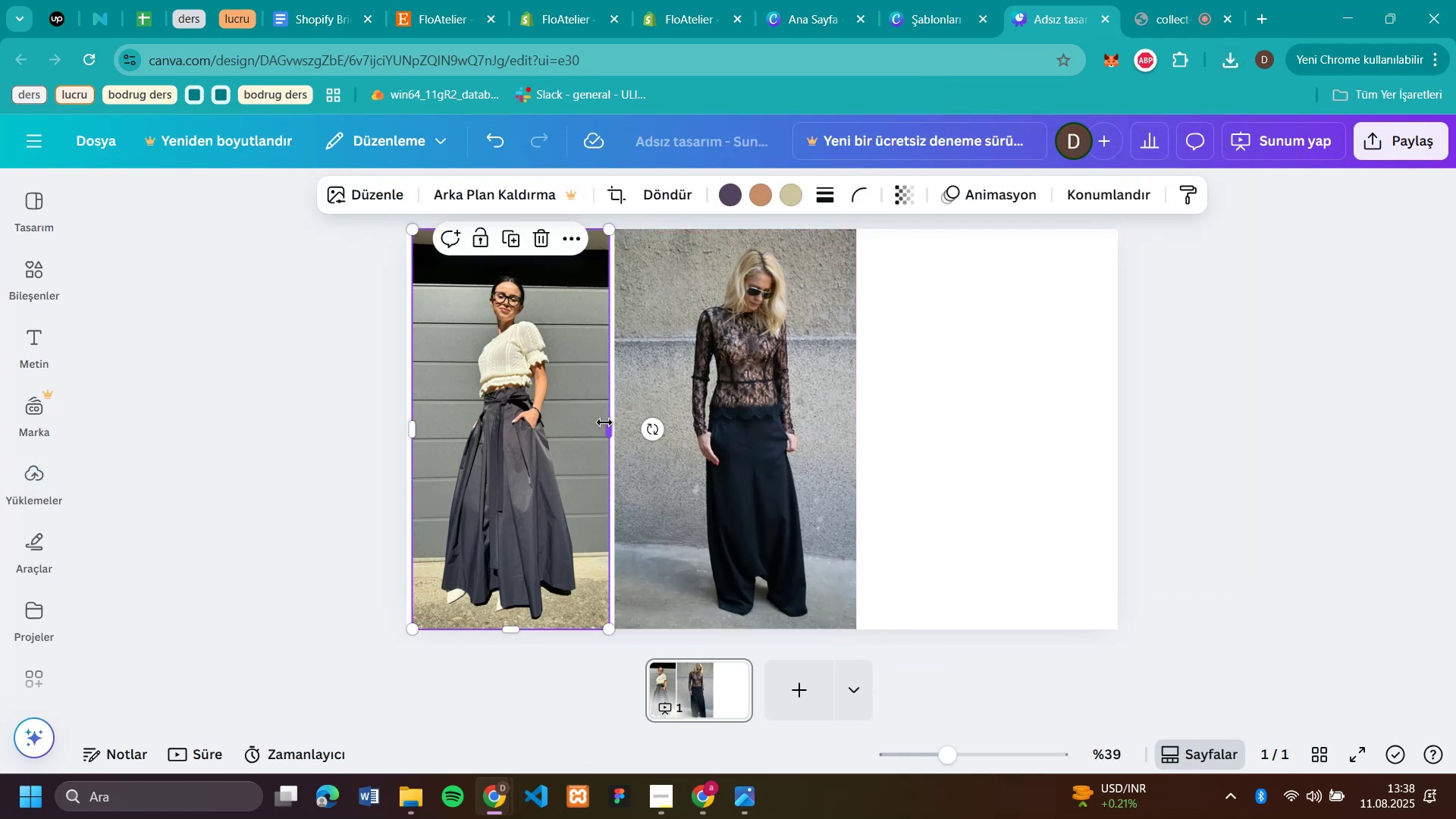 
left_click_drag(start_coordinate=[607, 425], to_coordinate=[612, 428])
 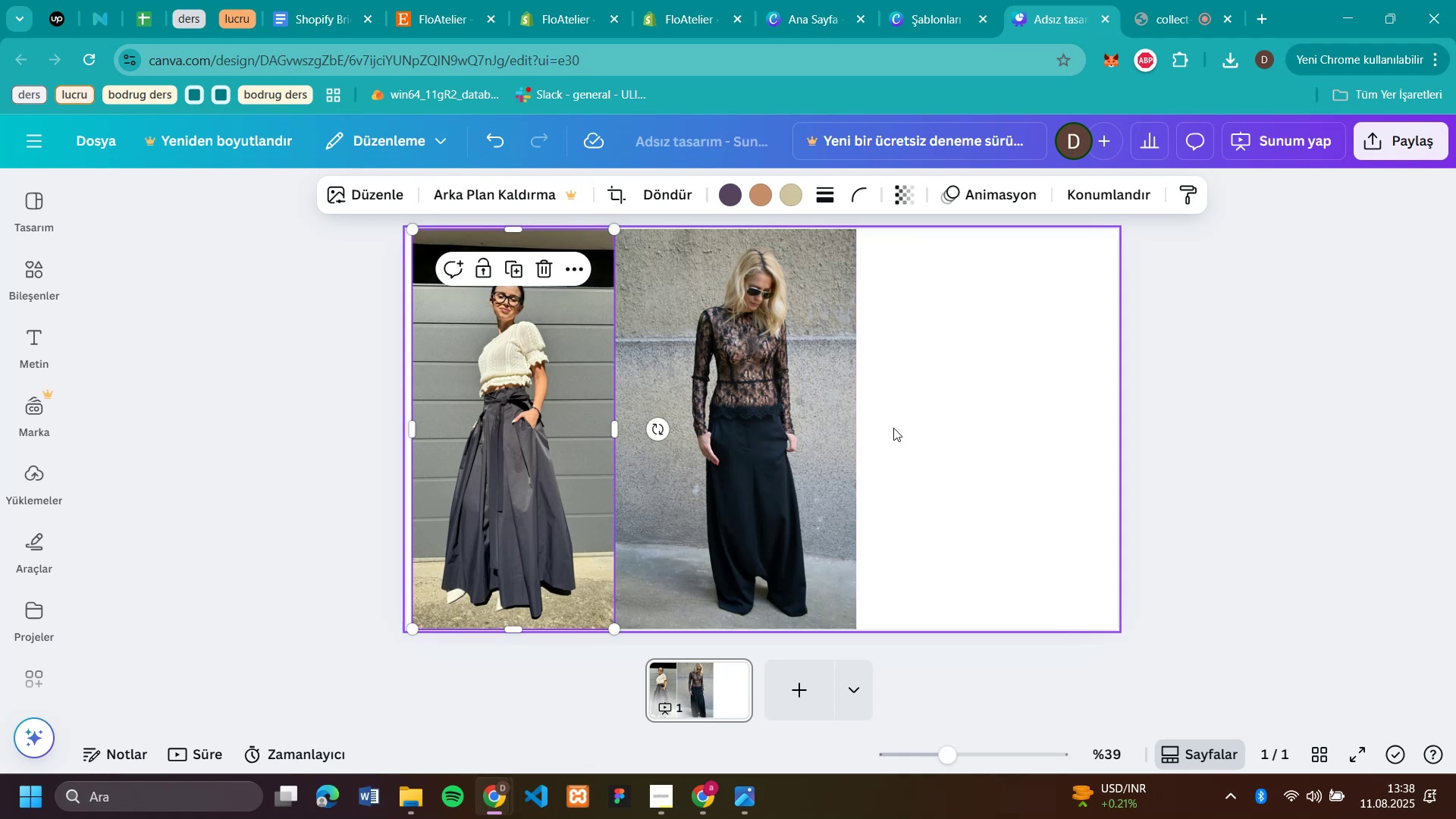 
left_click([923, 428])
 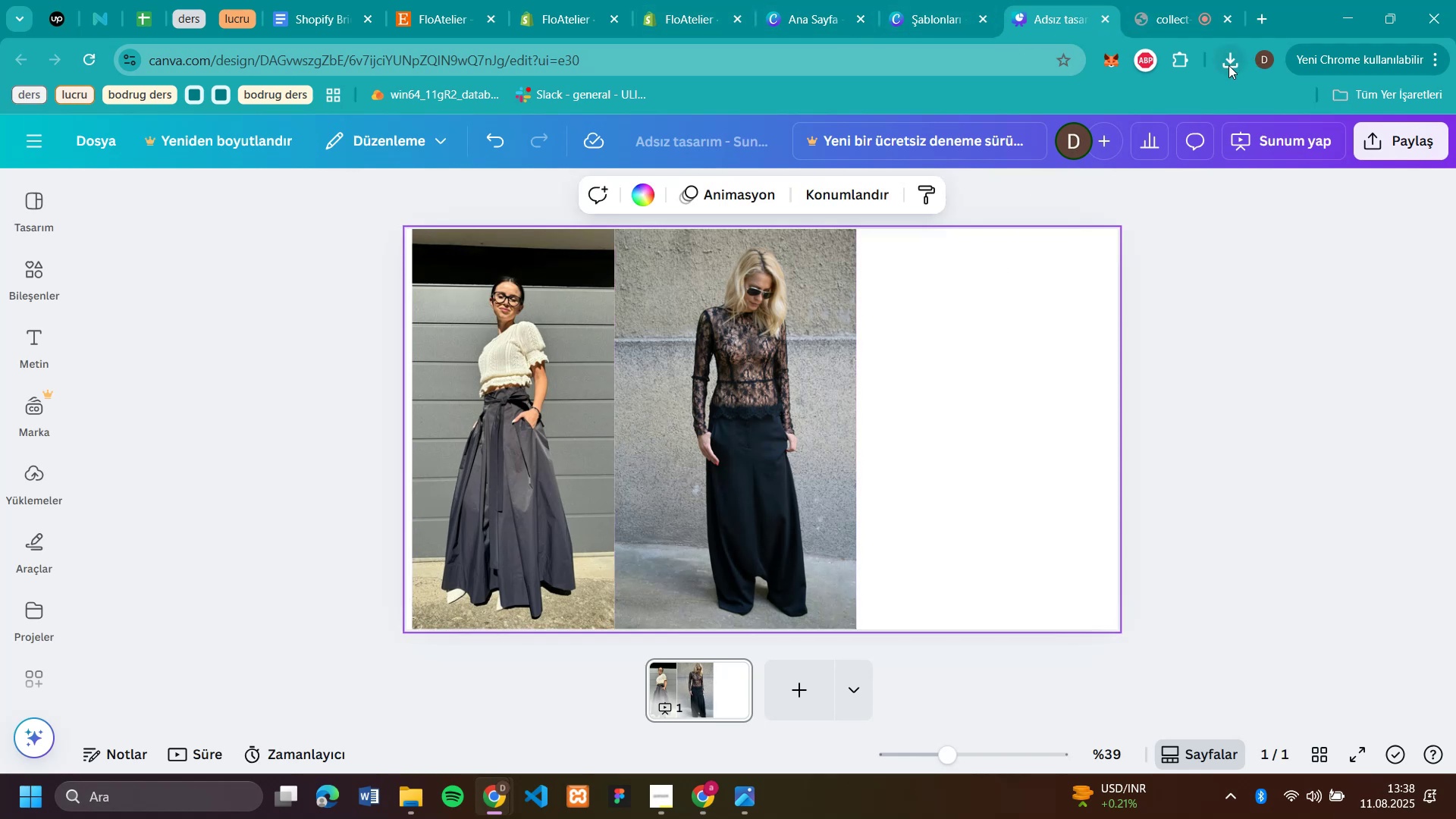 
wait(5.02)
 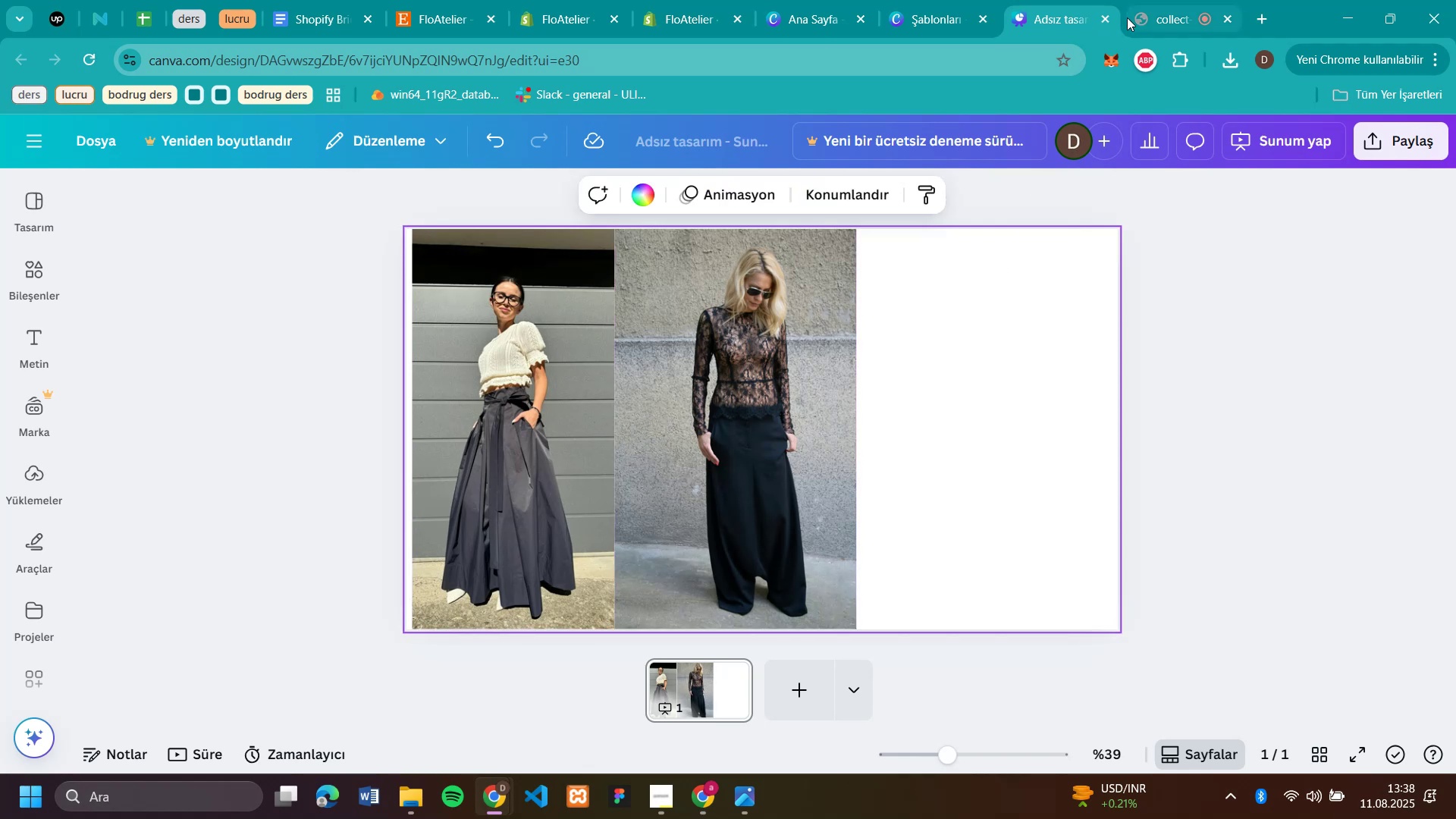 
left_click_drag(start_coordinate=[1016, 155], to_coordinate=[855, 366])
 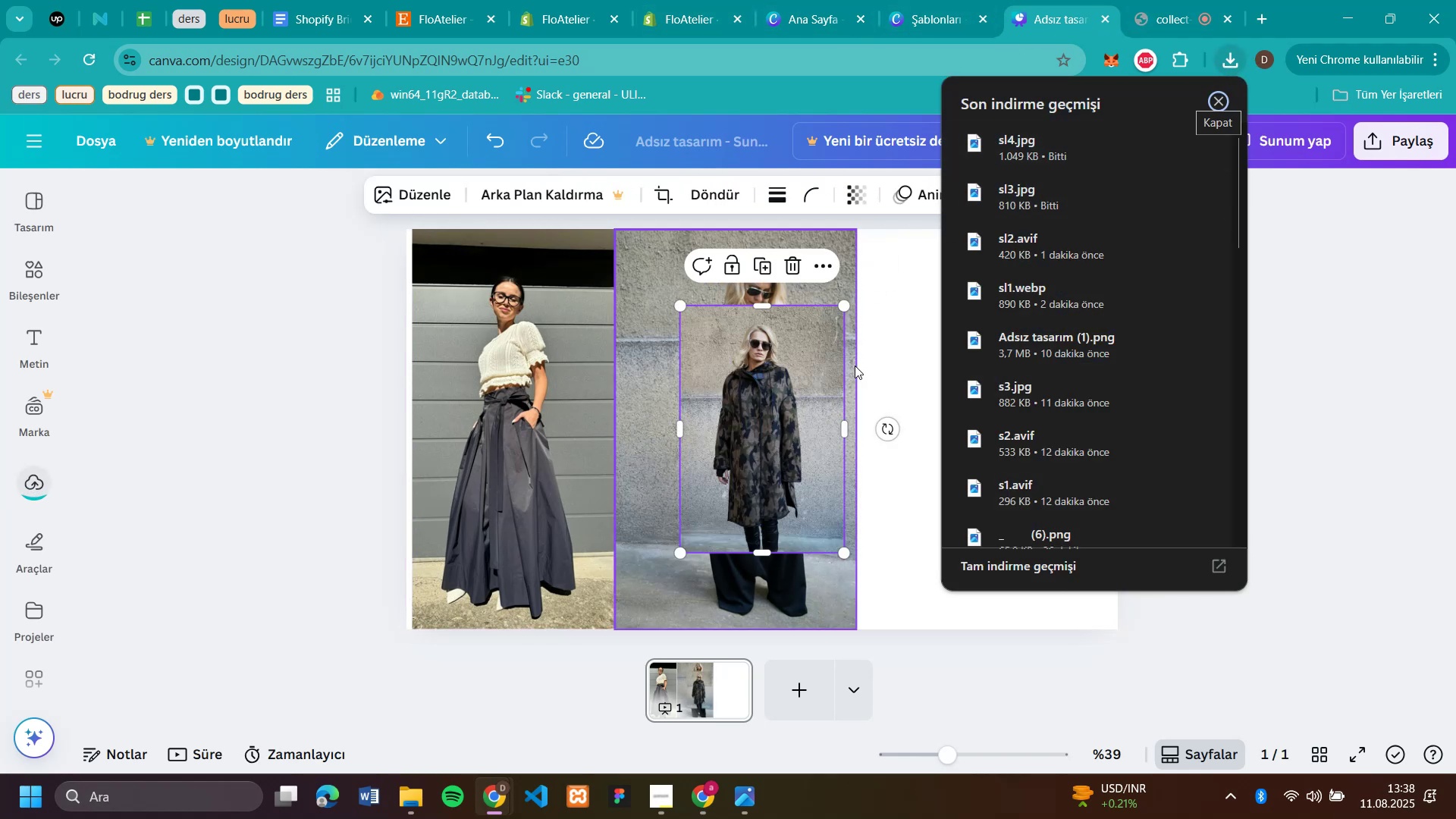 
left_click_drag(start_coordinate=[749, 420], to_coordinate=[941, 378])
 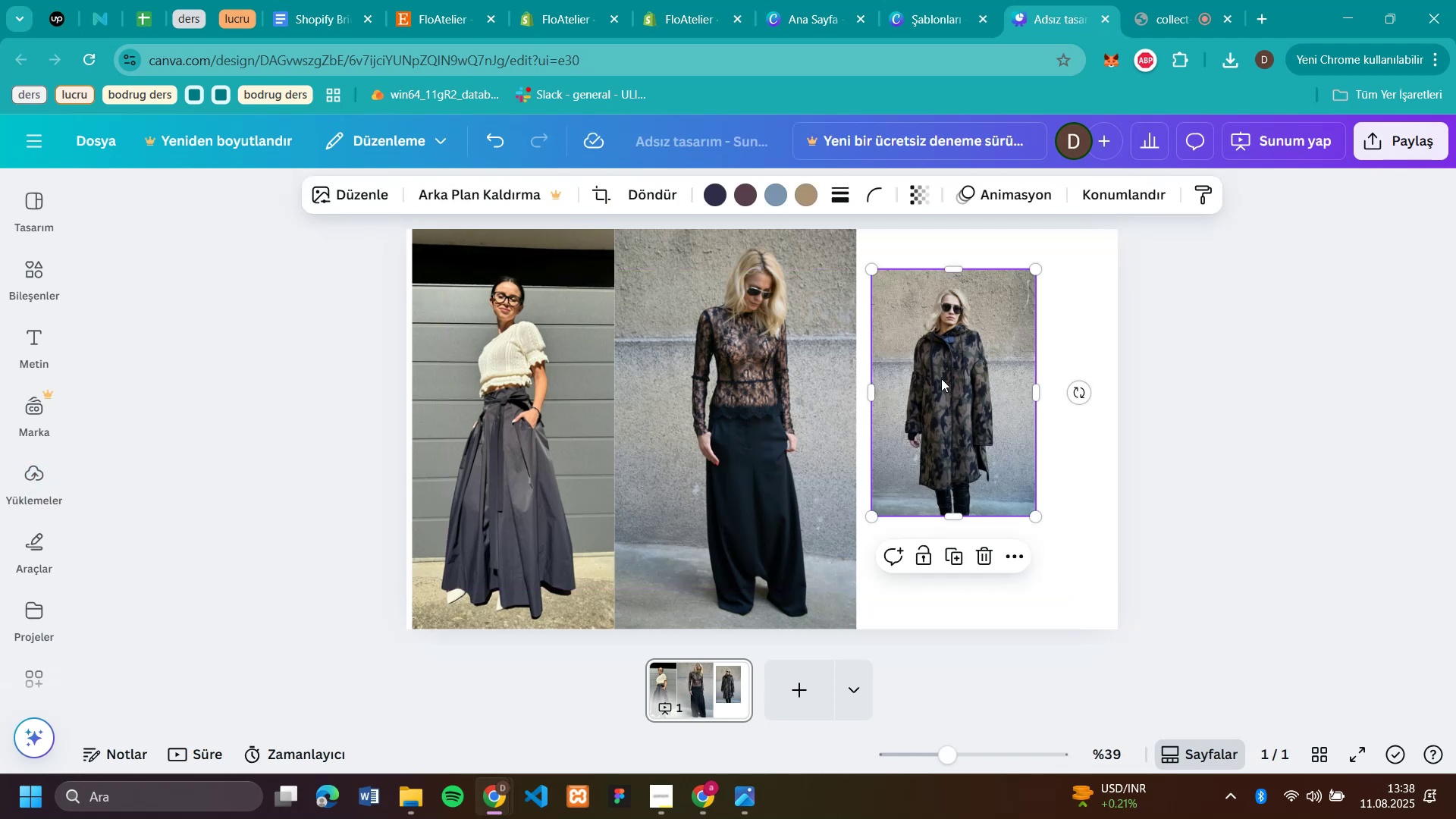 
key(Backspace)
 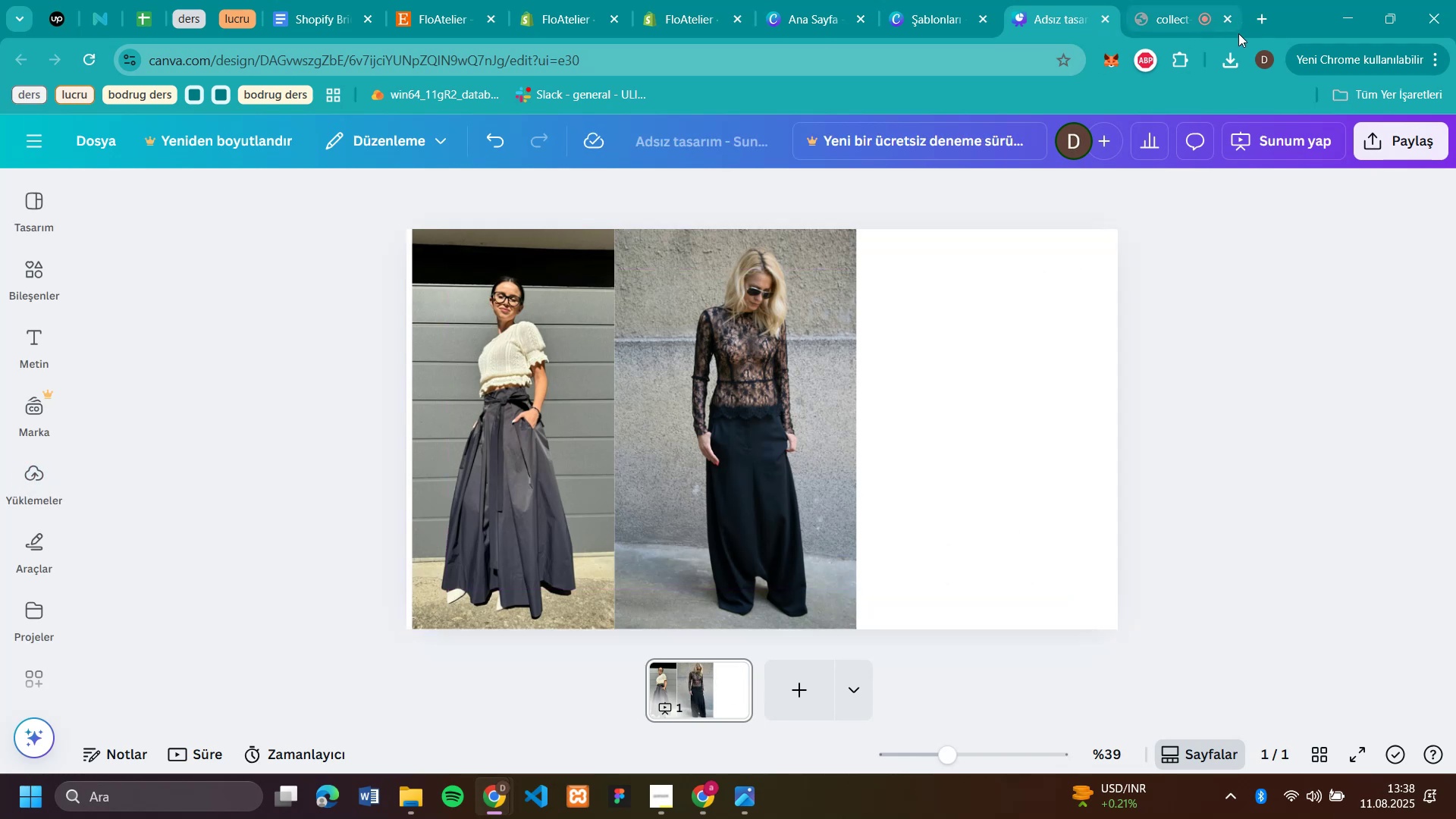 
left_click([1230, 56])
 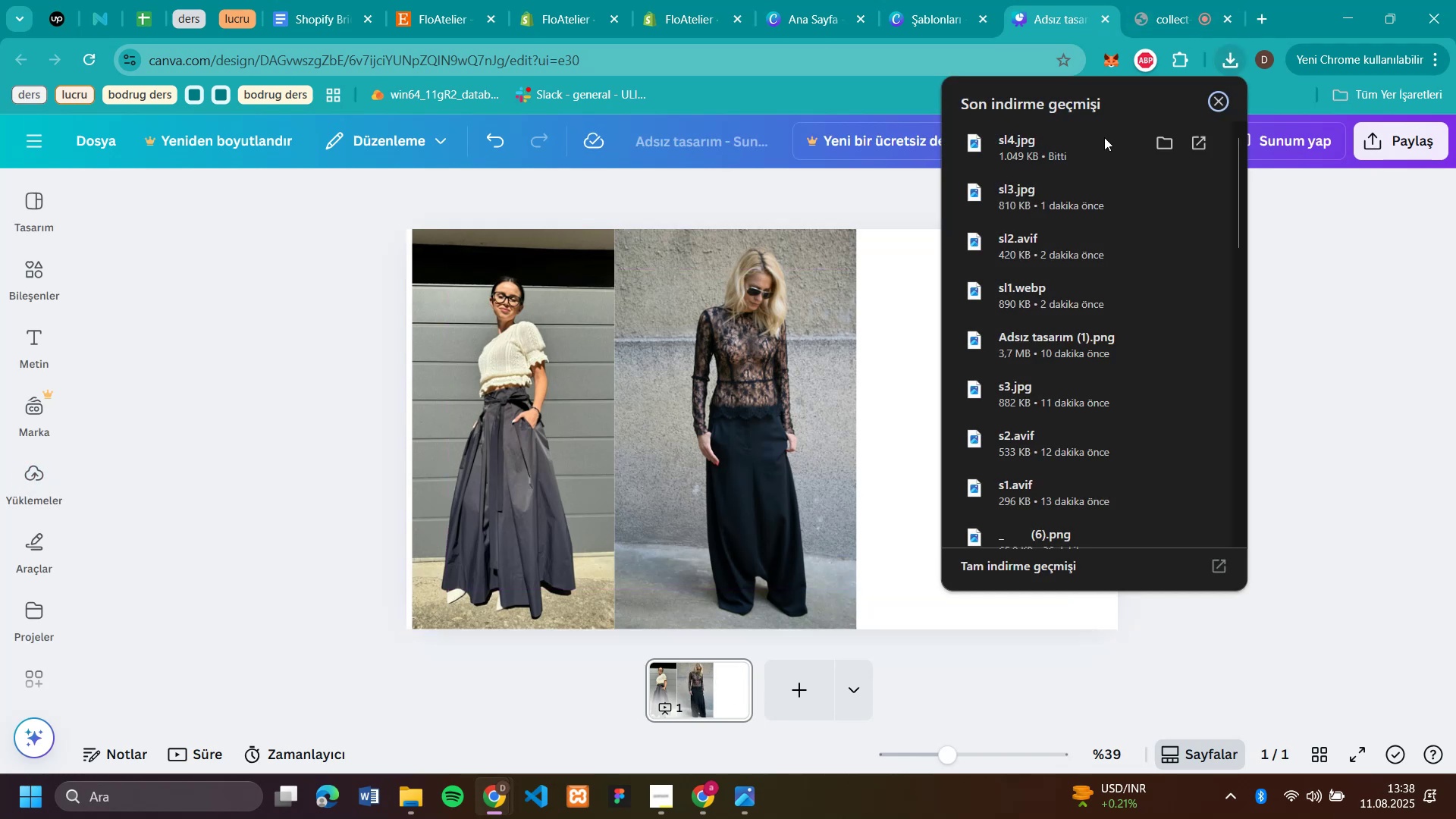 
left_click_drag(start_coordinate=[1030, 196], to_coordinate=[871, 388])
 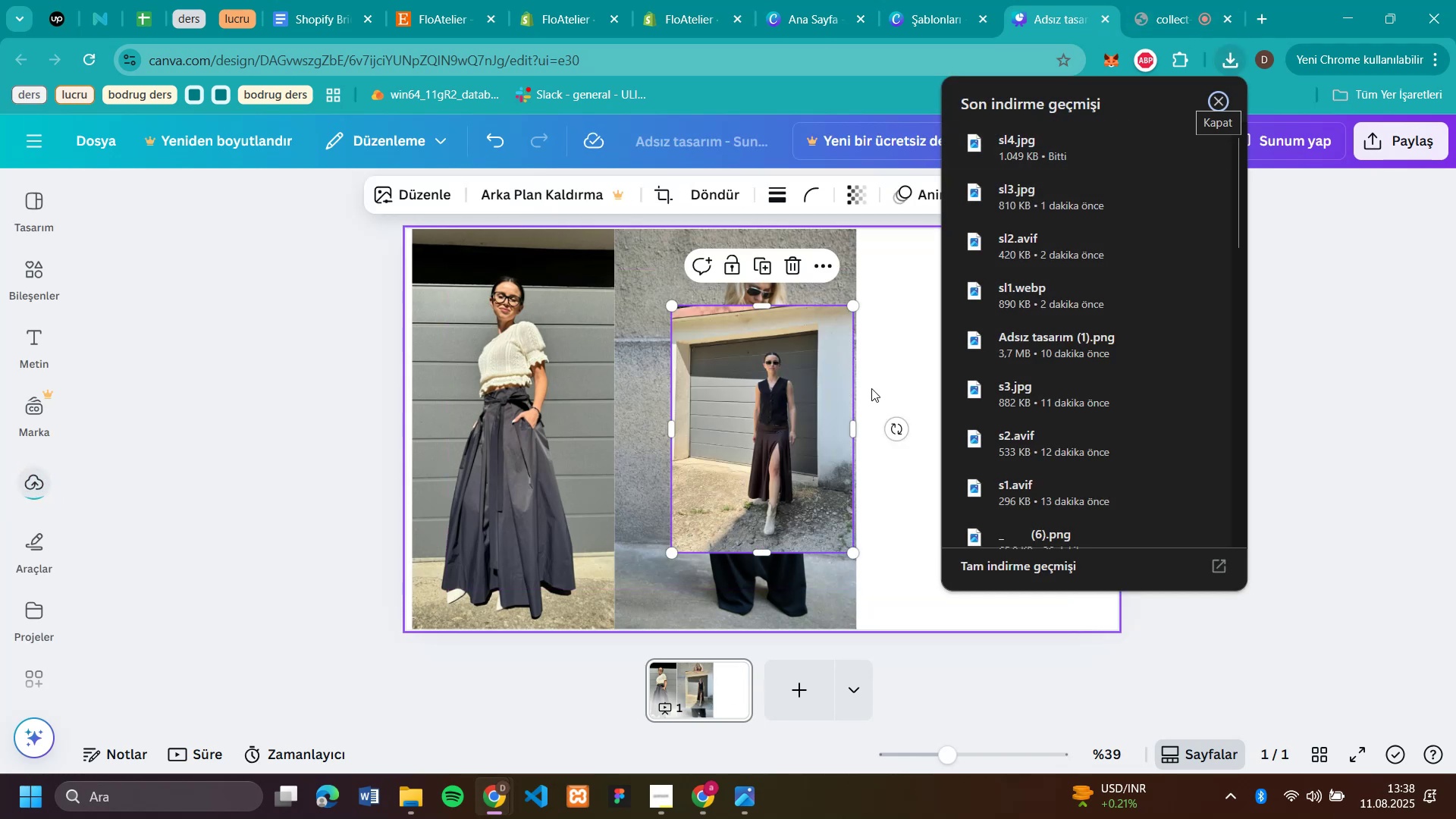 
left_click_drag(start_coordinate=[756, 418], to_coordinate=[941, 343])
 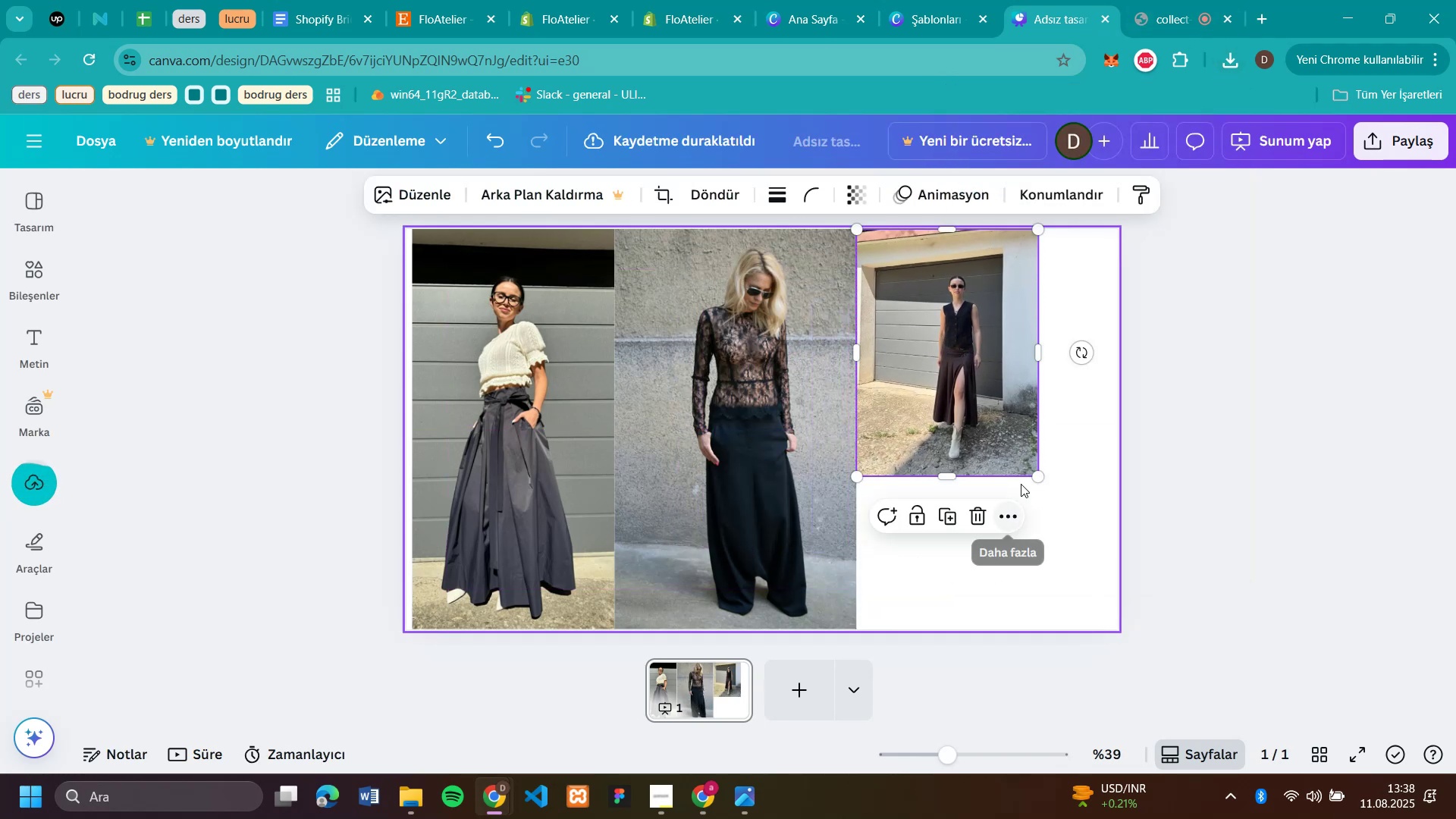 
left_click_drag(start_coordinate=[1039, 474], to_coordinate=[1115, 657])
 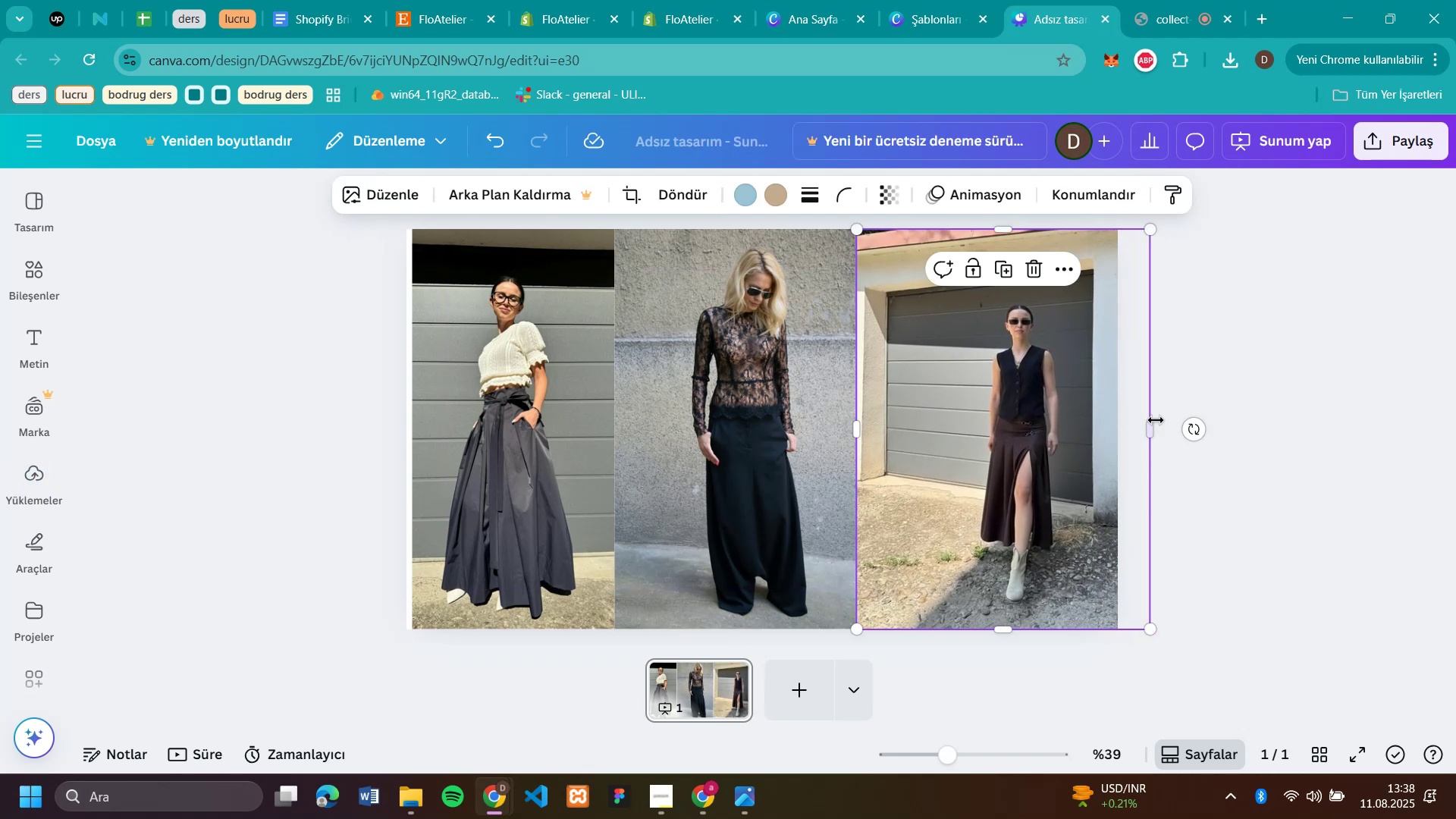 
left_click_drag(start_coordinate=[1147, 425], to_coordinate=[1116, 439])
 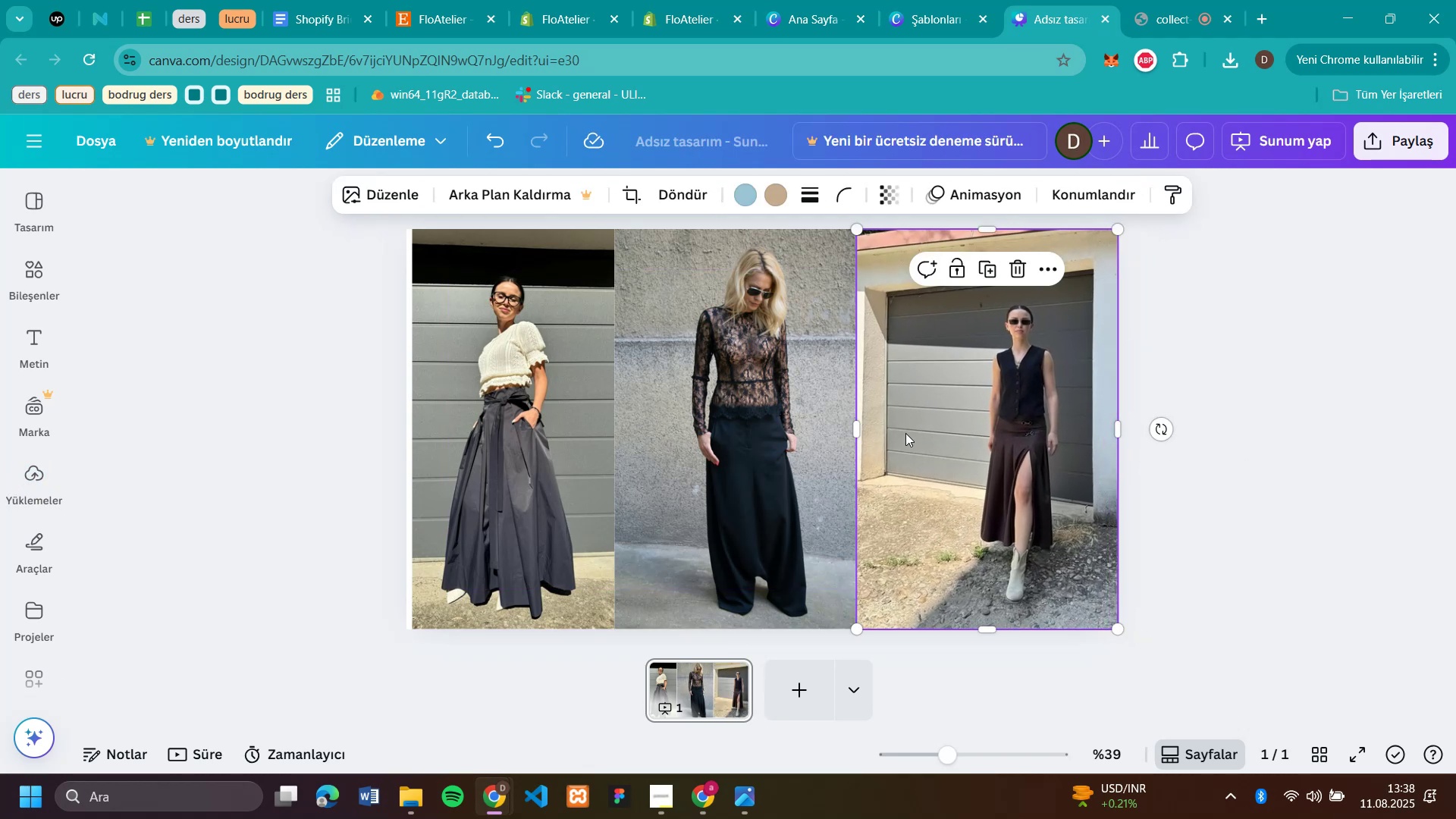 
left_click([877, 428])
 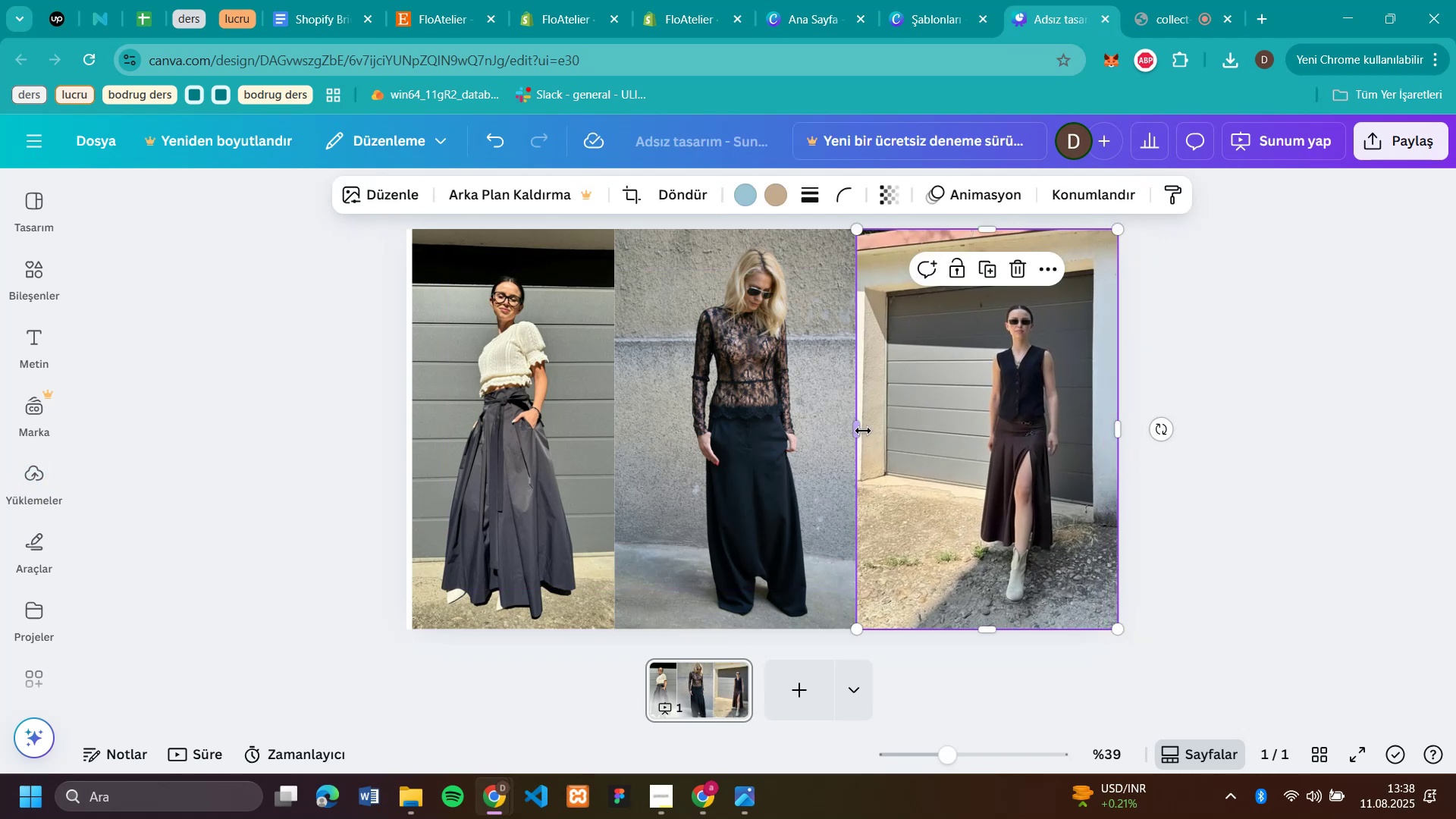 
left_click_drag(start_coordinate=[859, 429], to_coordinate=[882, 433])
 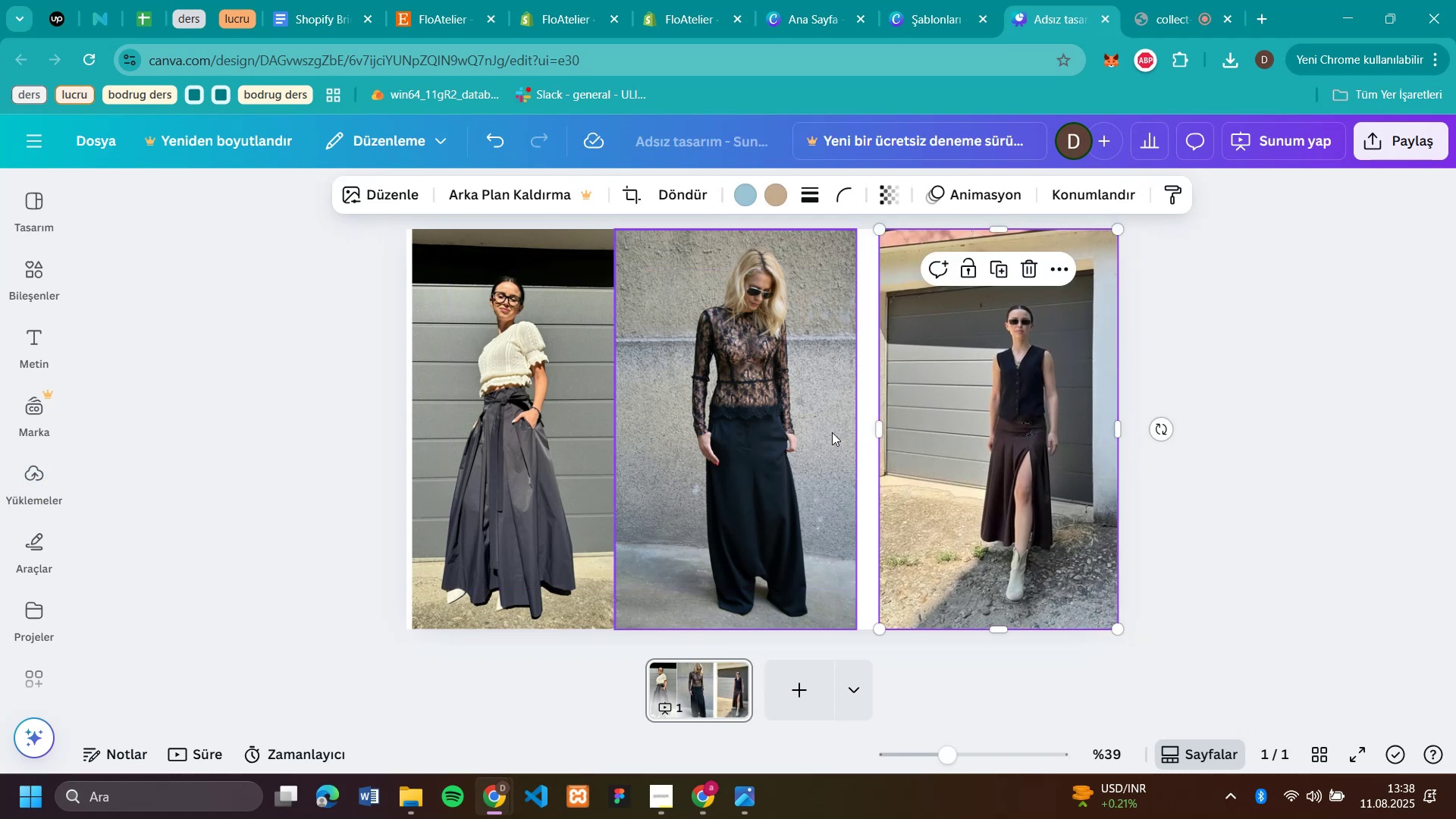 
left_click([819, 432])
 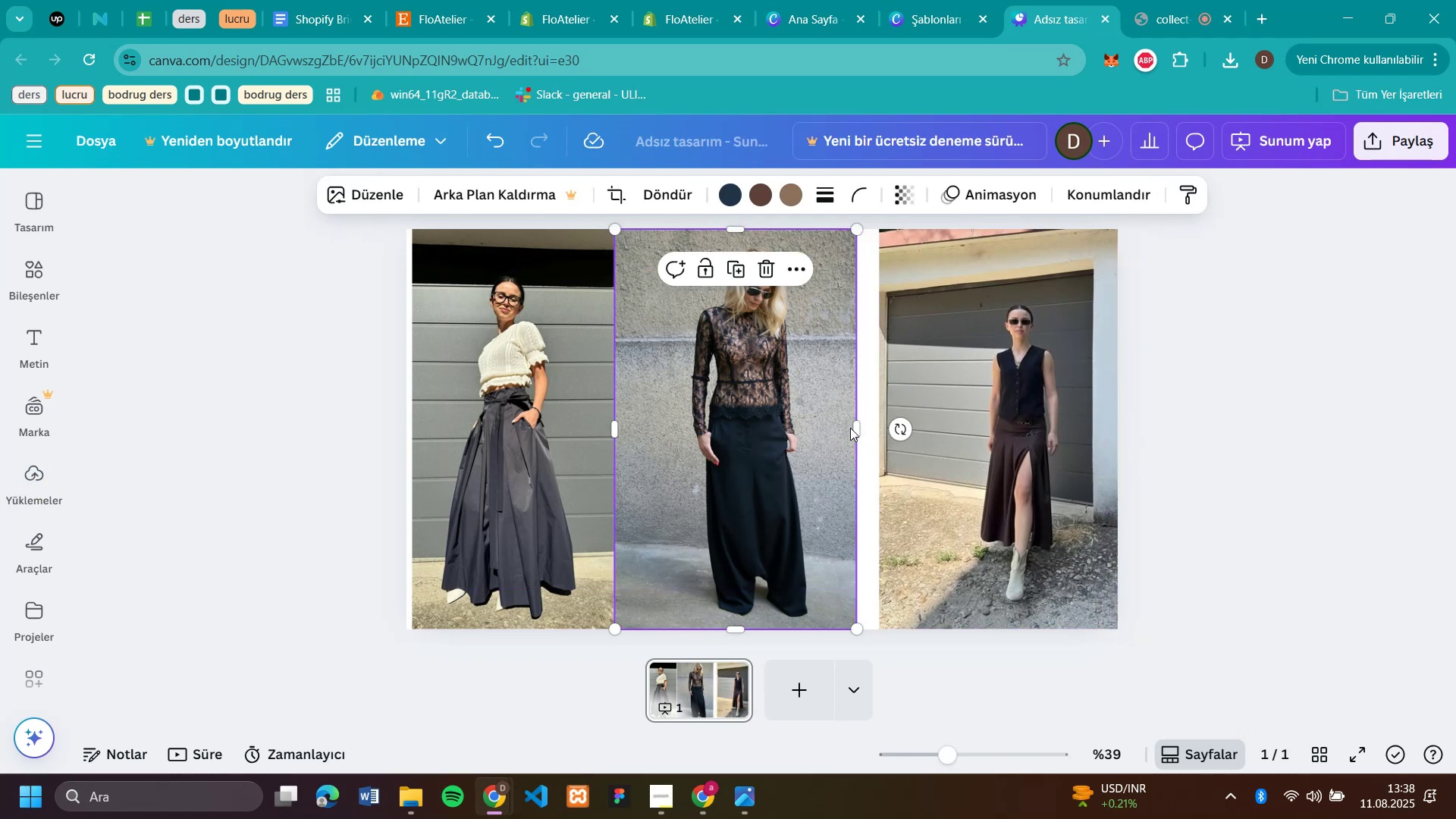 
left_click_drag(start_coordinate=[857, 428], to_coordinate=[877, 429])
 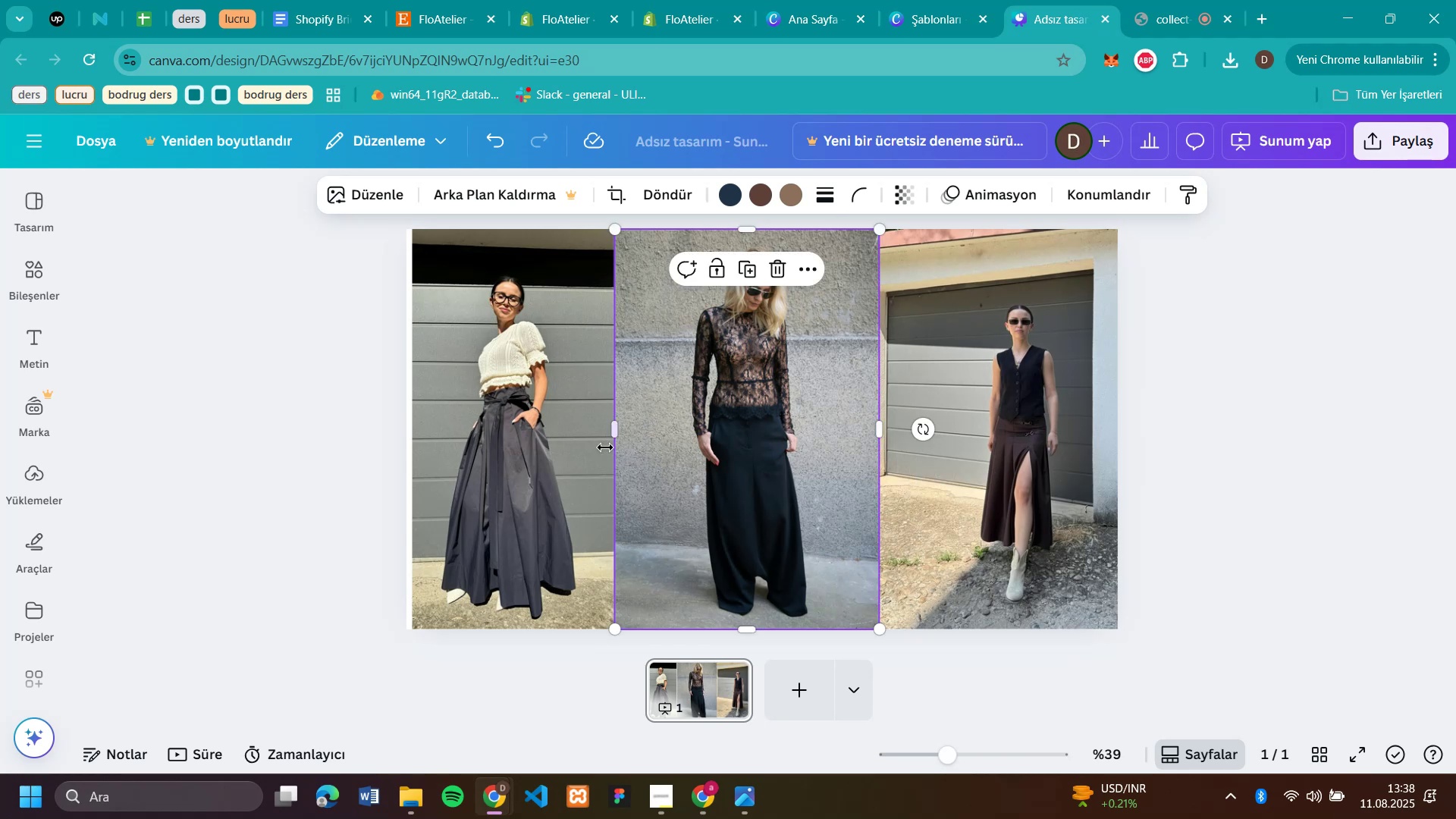 
left_click([573, 454])
 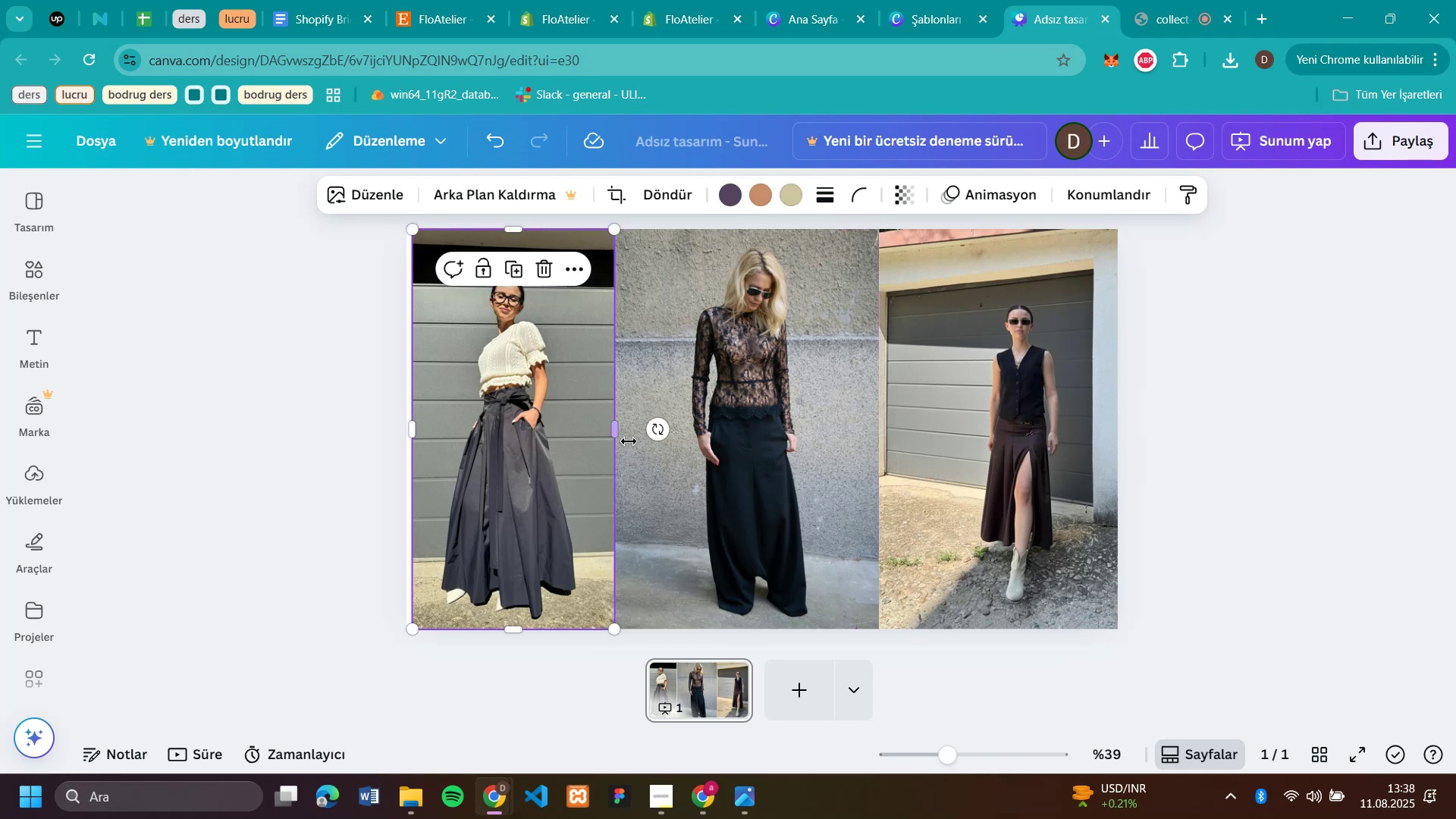 
left_click([642, 440])
 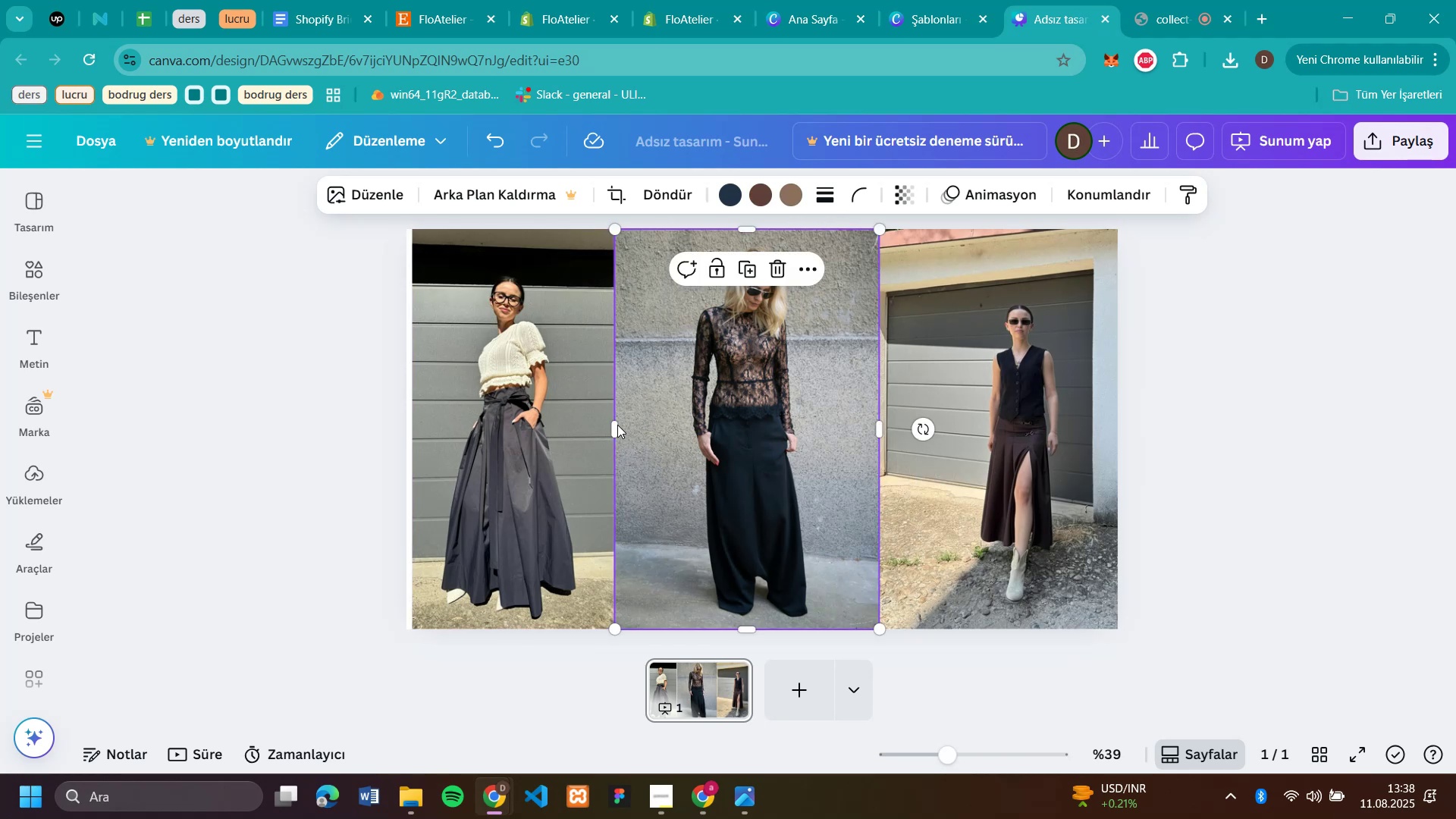 
left_click_drag(start_coordinate=[615, 426], to_coordinate=[626, 430])
 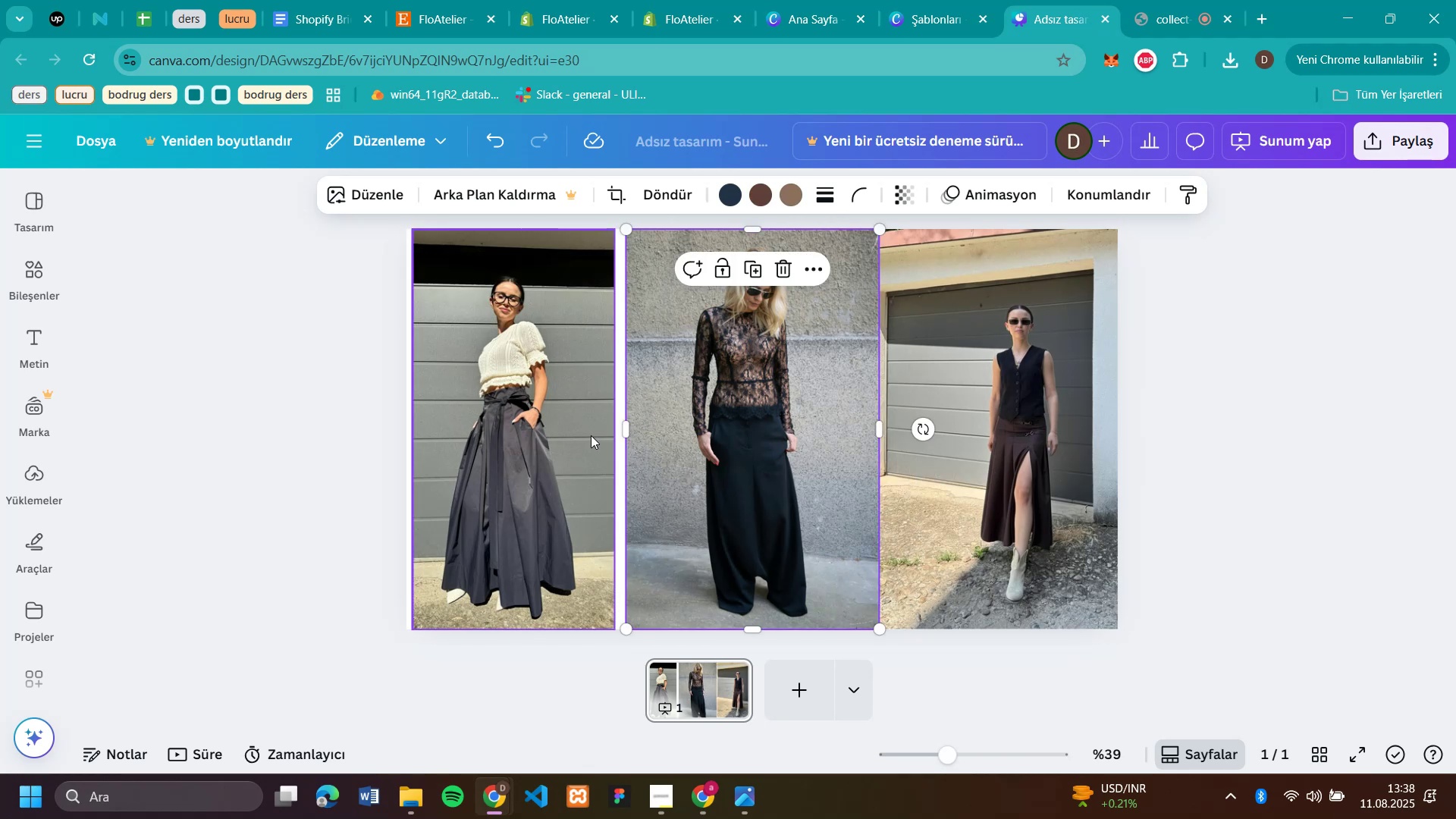 
left_click([589, 435])
 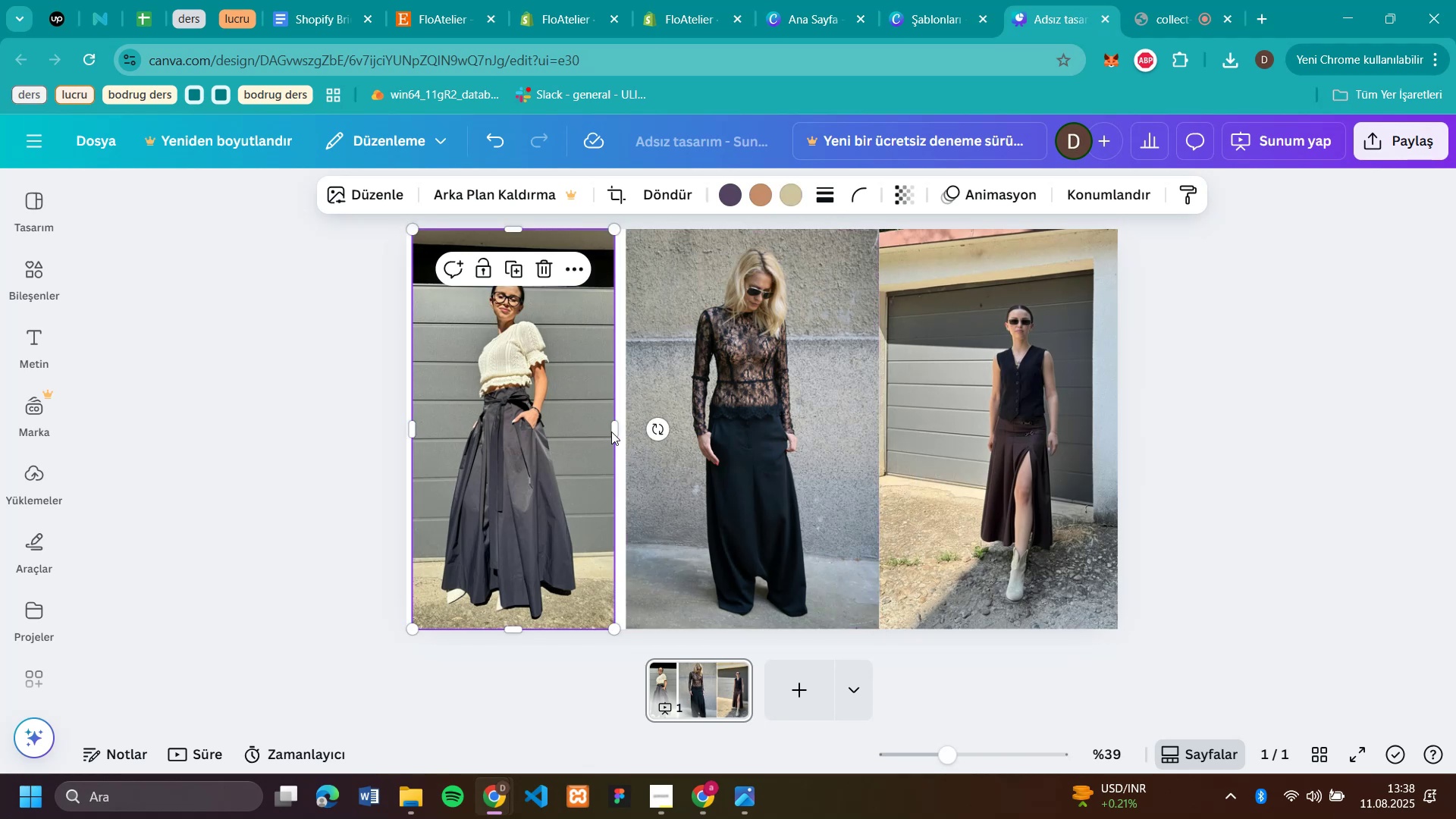 
left_click_drag(start_coordinate=[613, 430], to_coordinate=[622, 431])
 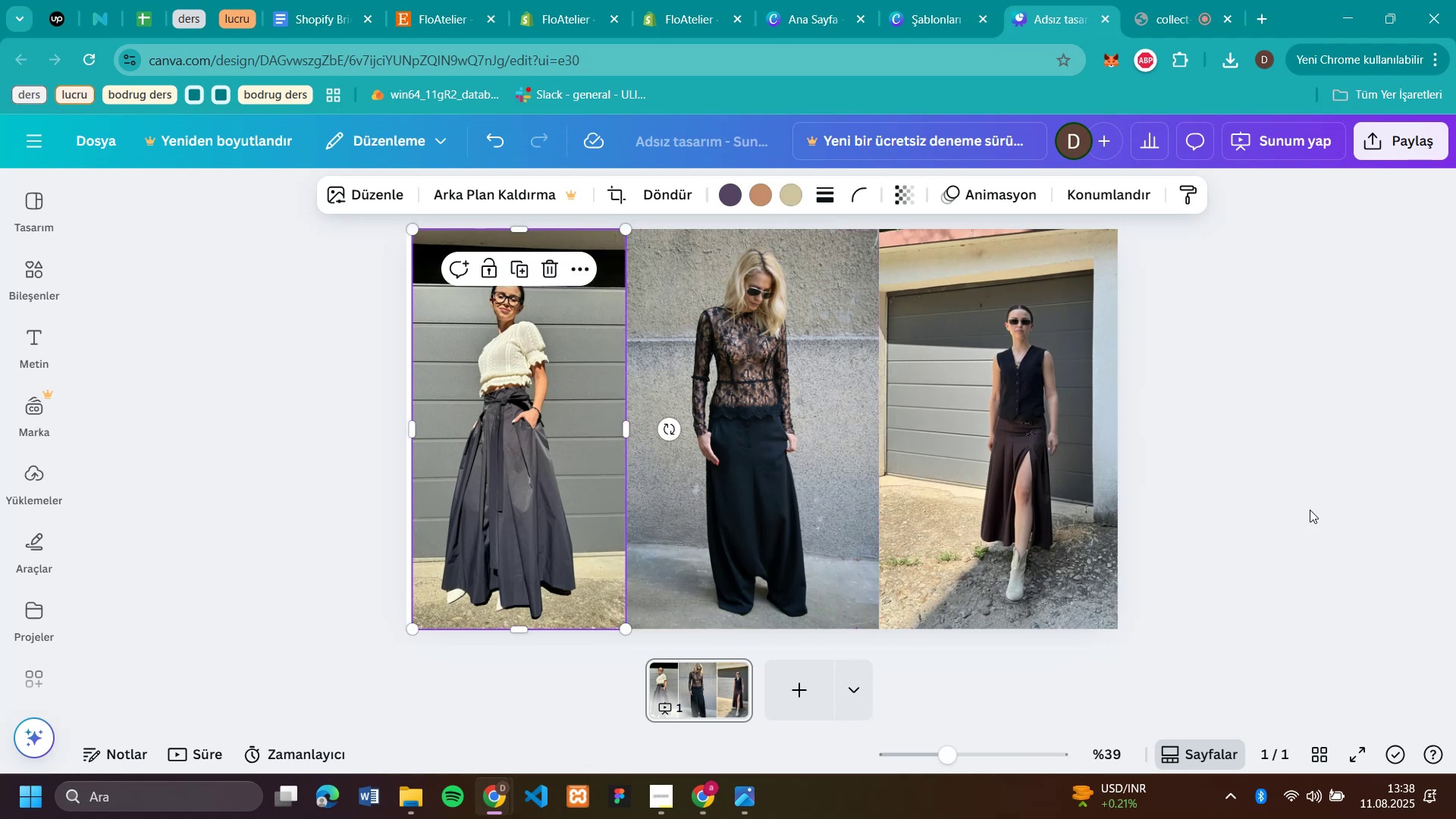 
left_click([1346, 510])
 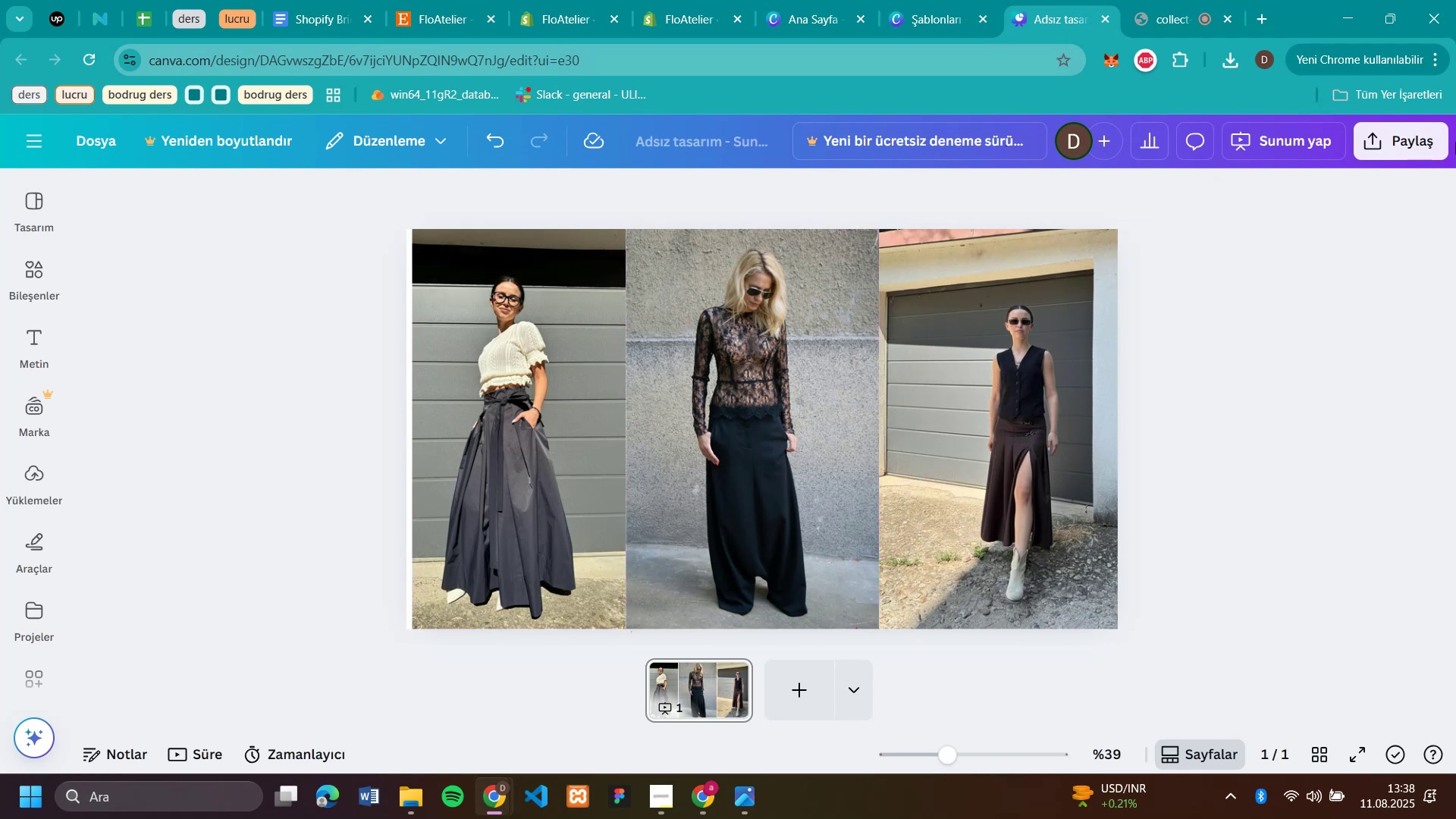 
left_click([1418, 137])
 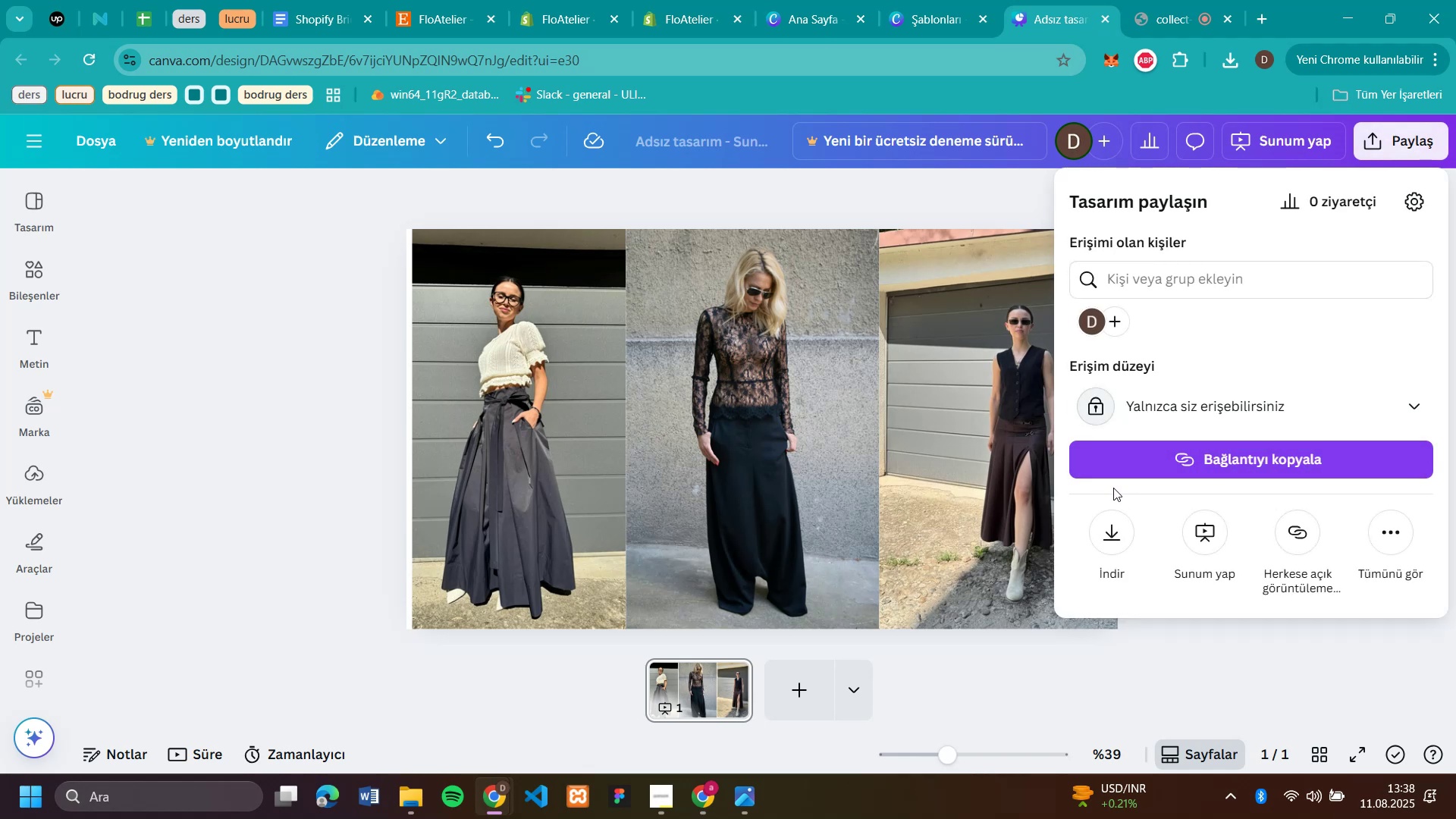 
left_click([1116, 519])
 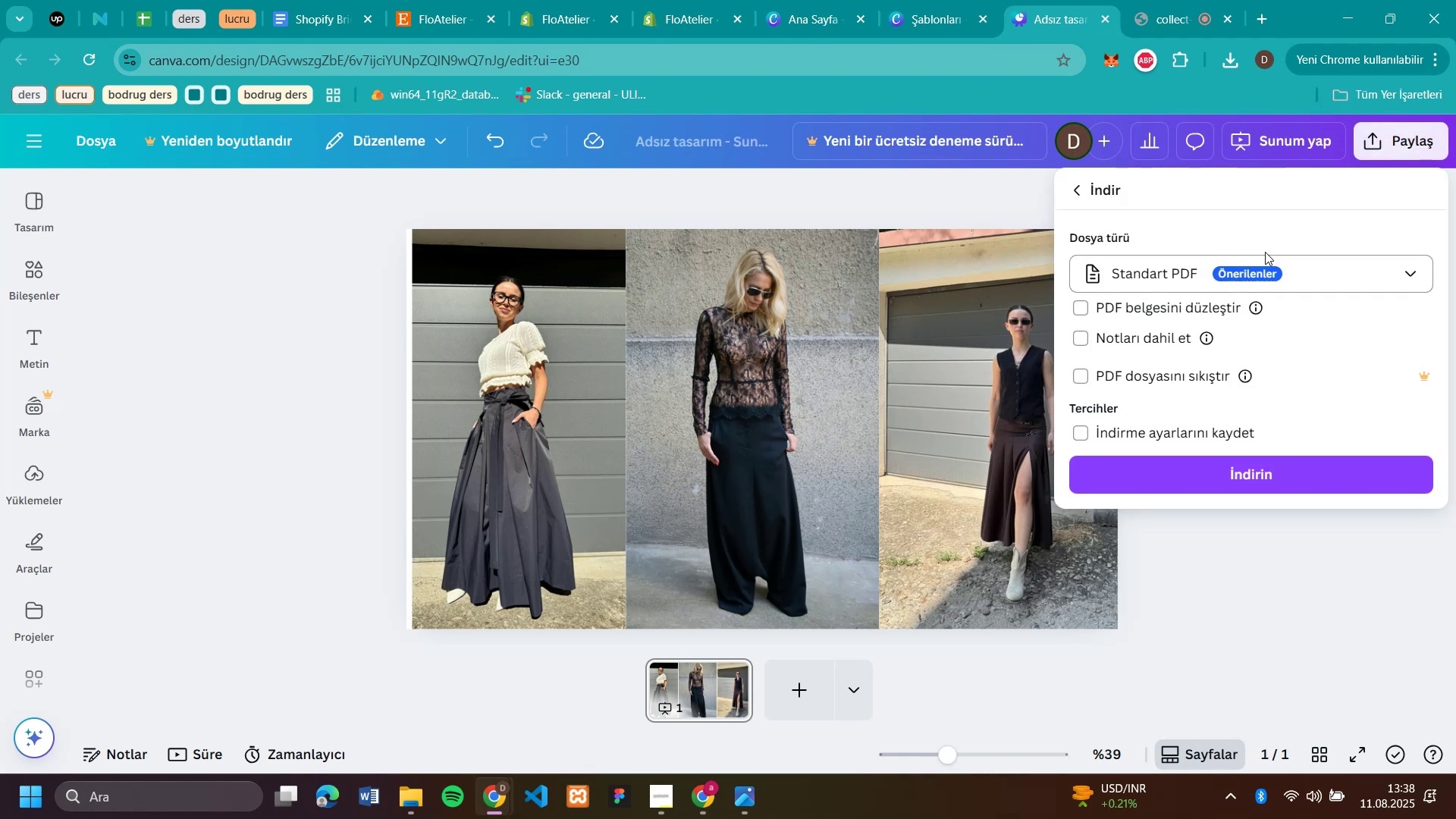 
left_click([1285, 279])
 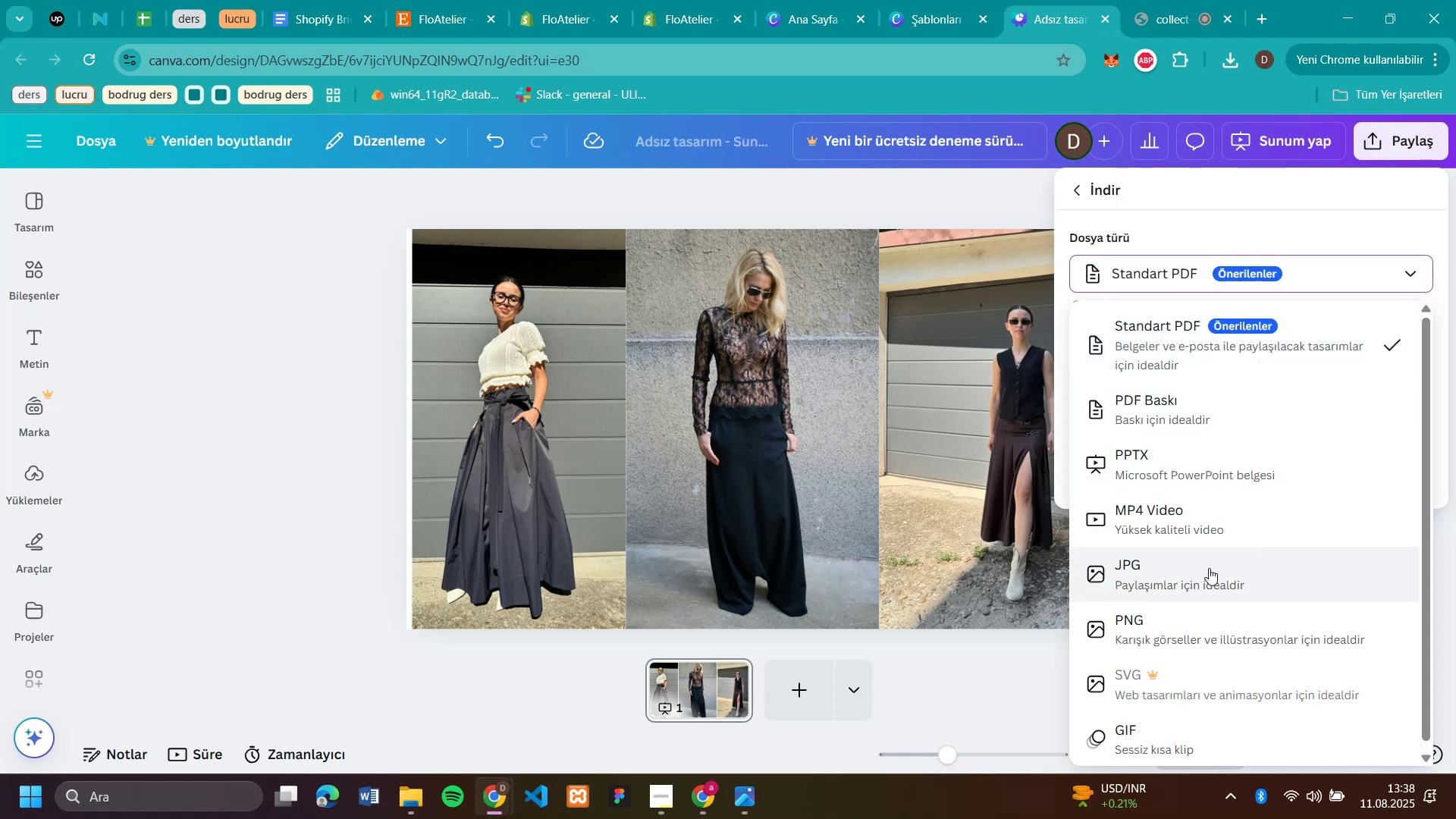 
left_click([1213, 619])
 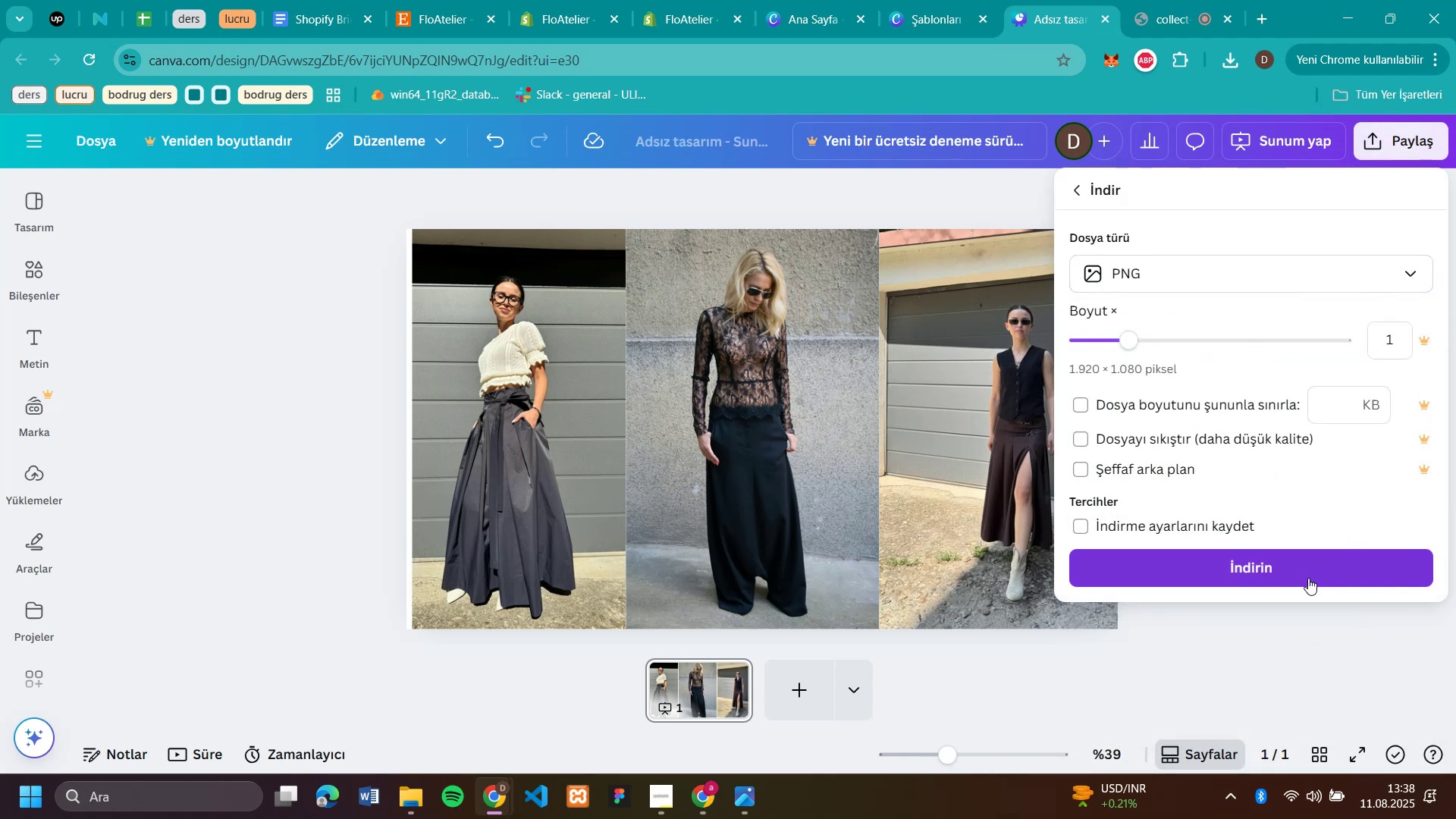 
left_click([1300, 563])
 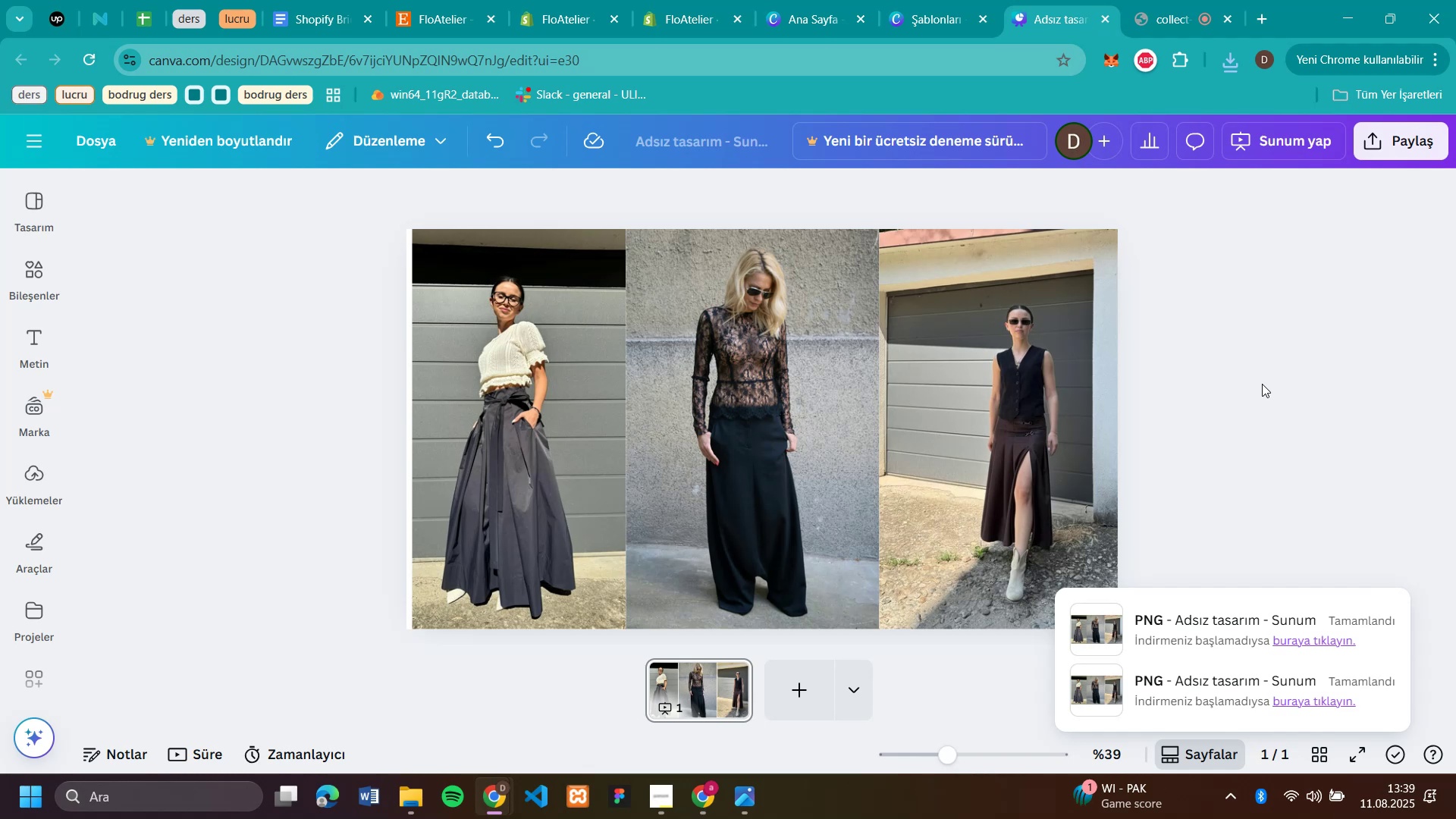 
wait(44.94)
 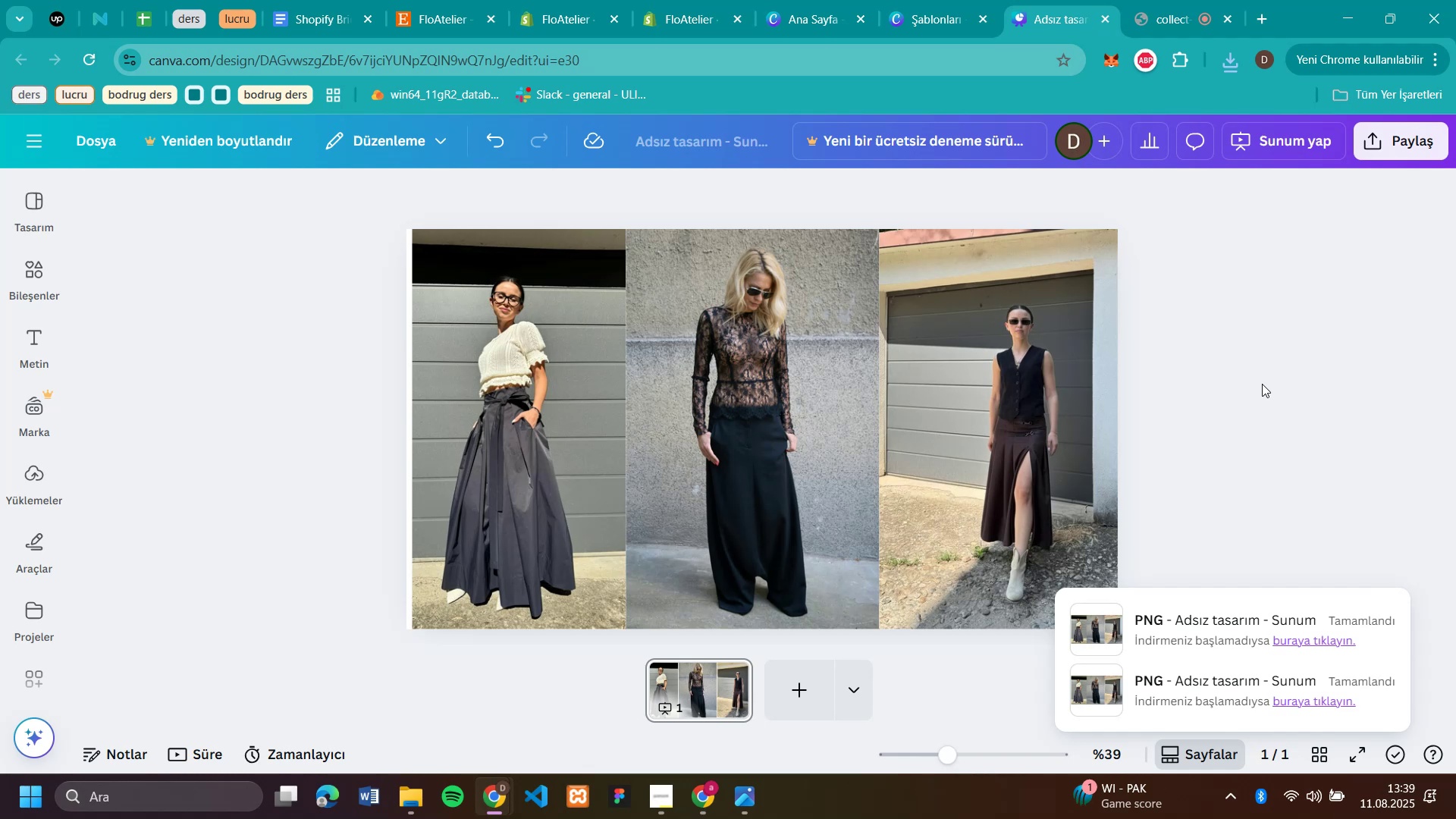 
left_click([678, 14])
 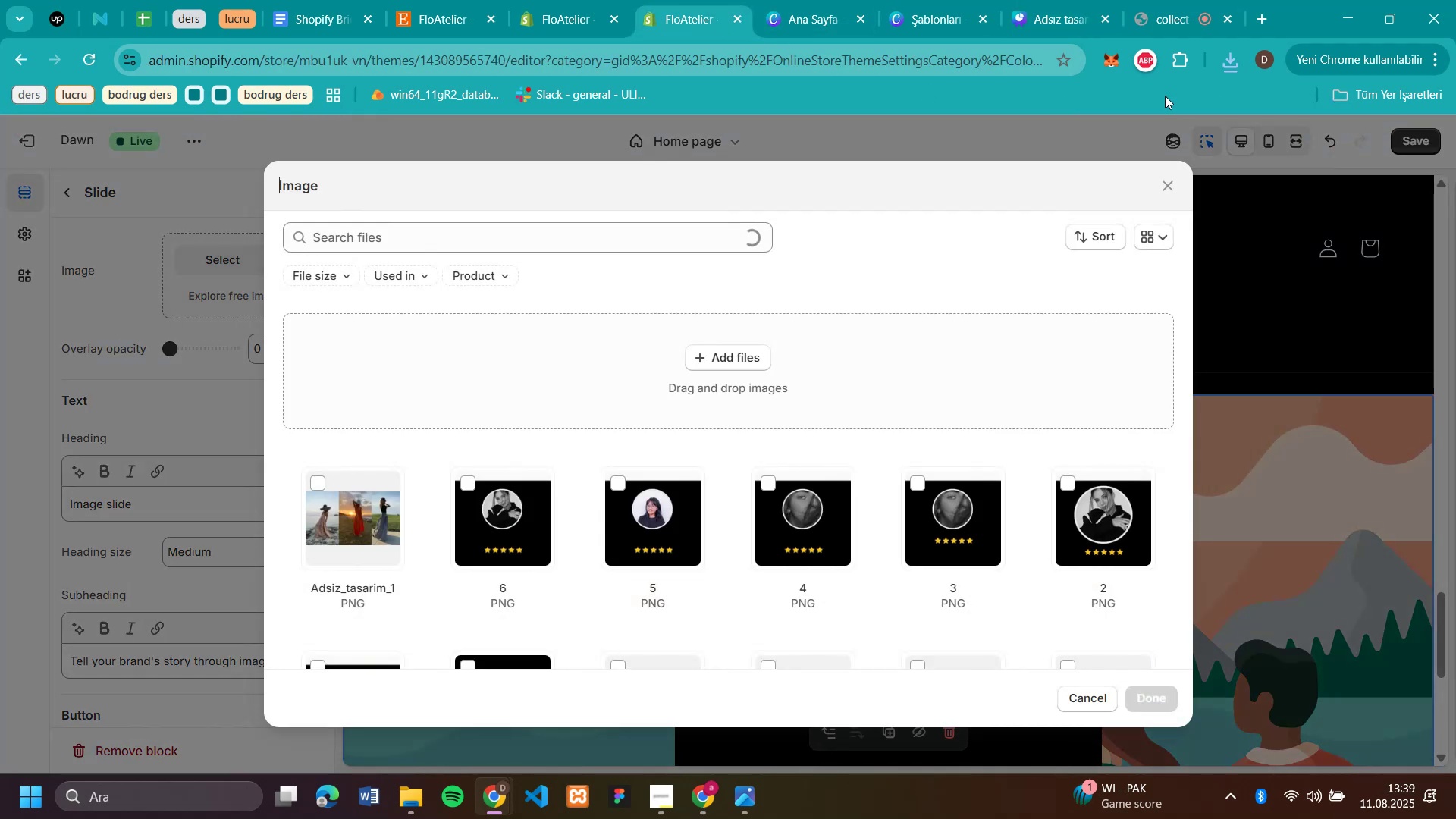 
left_click([1231, 63])
 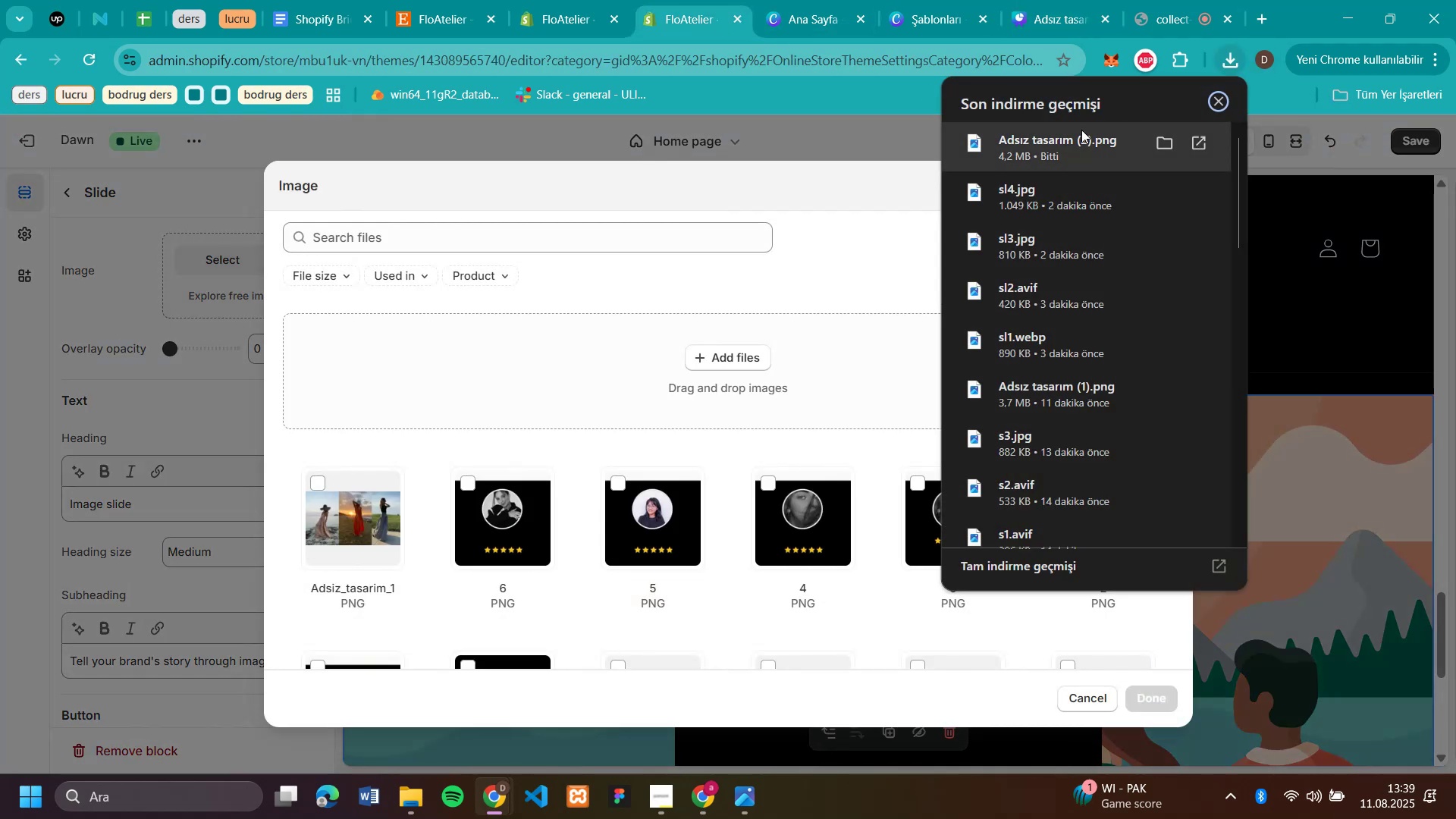 
left_click_drag(start_coordinate=[1078, 140], to_coordinate=[799, 377])
 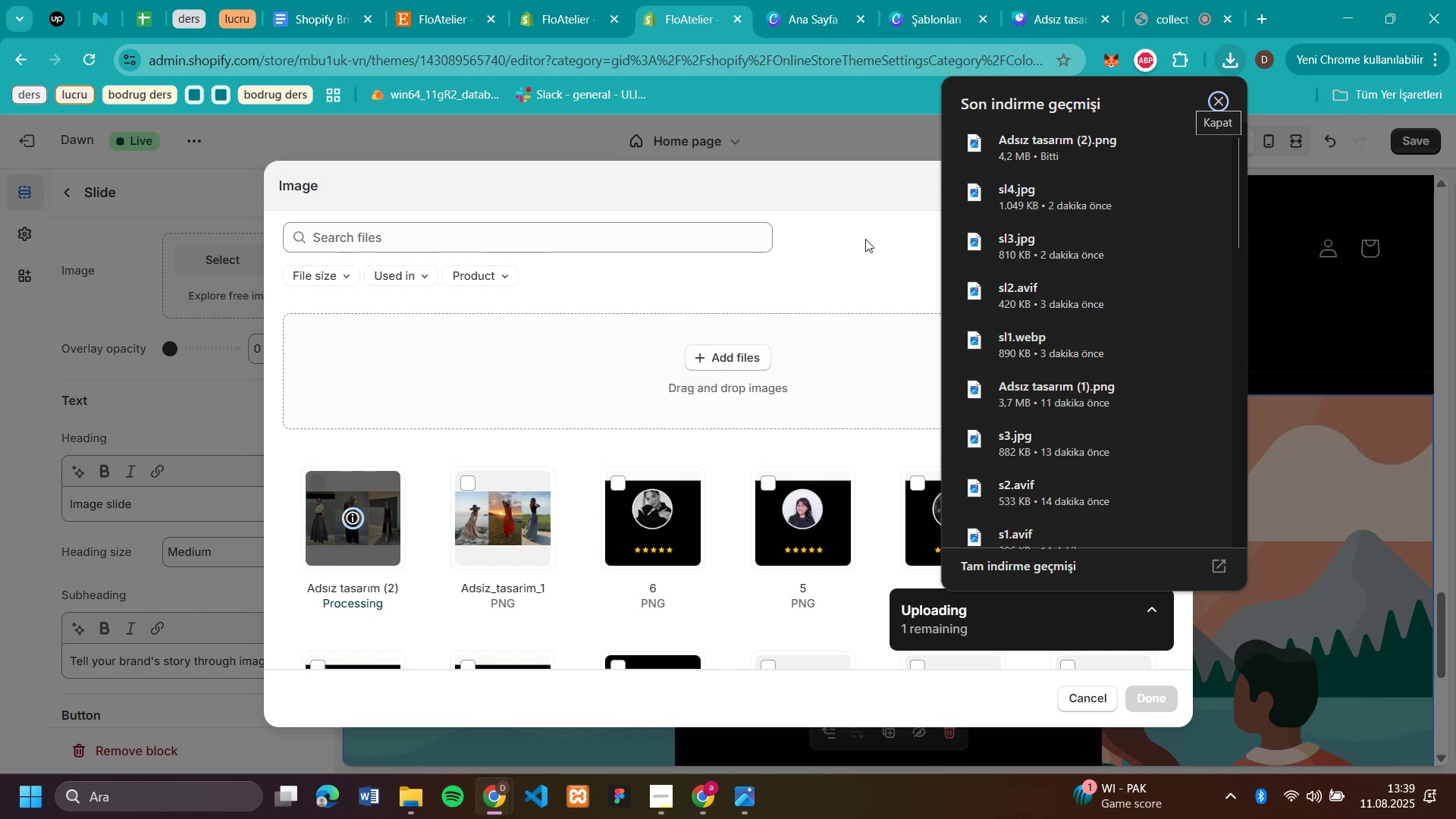 
wait(9.51)
 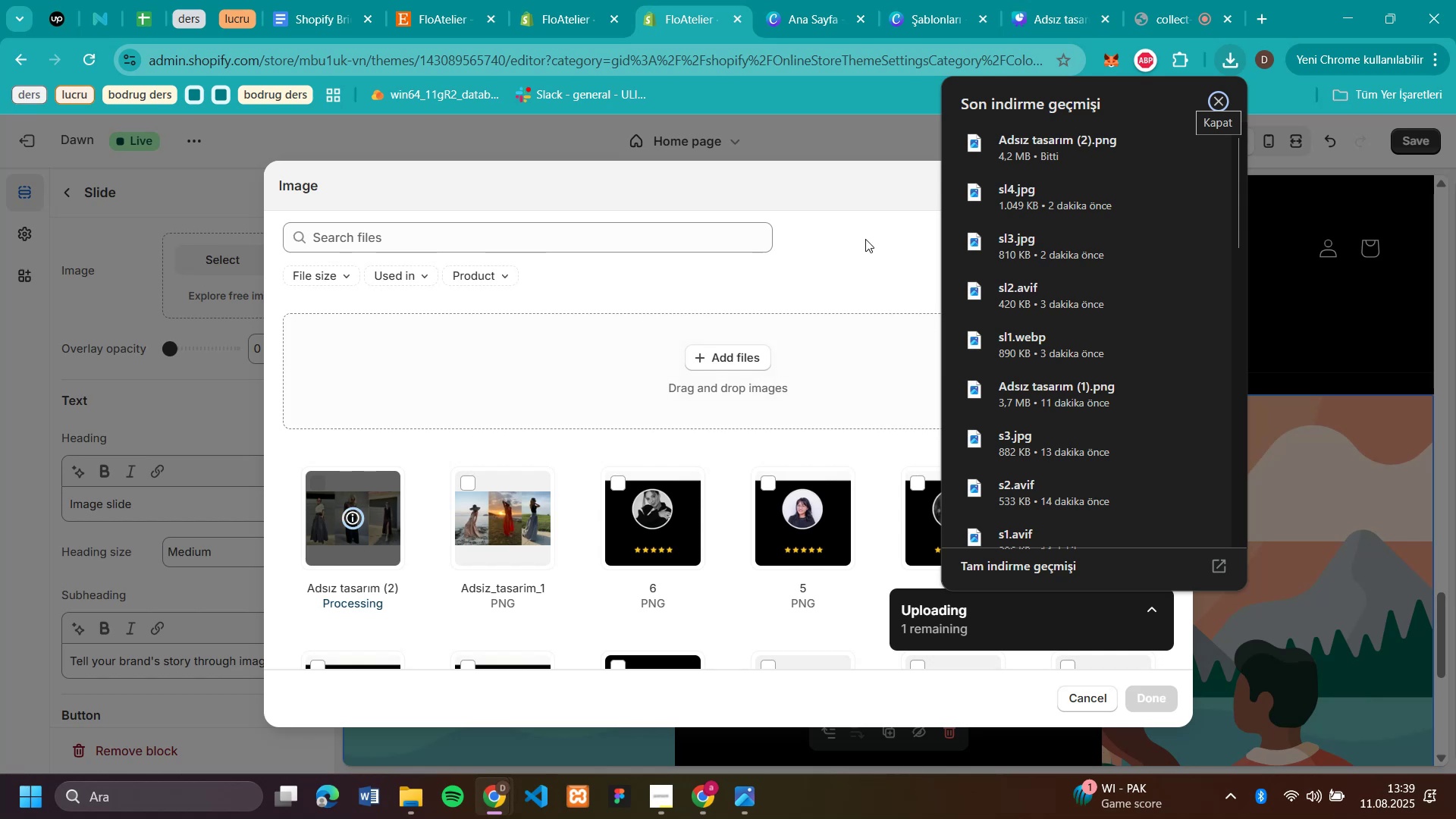 
left_click([1151, 690])
 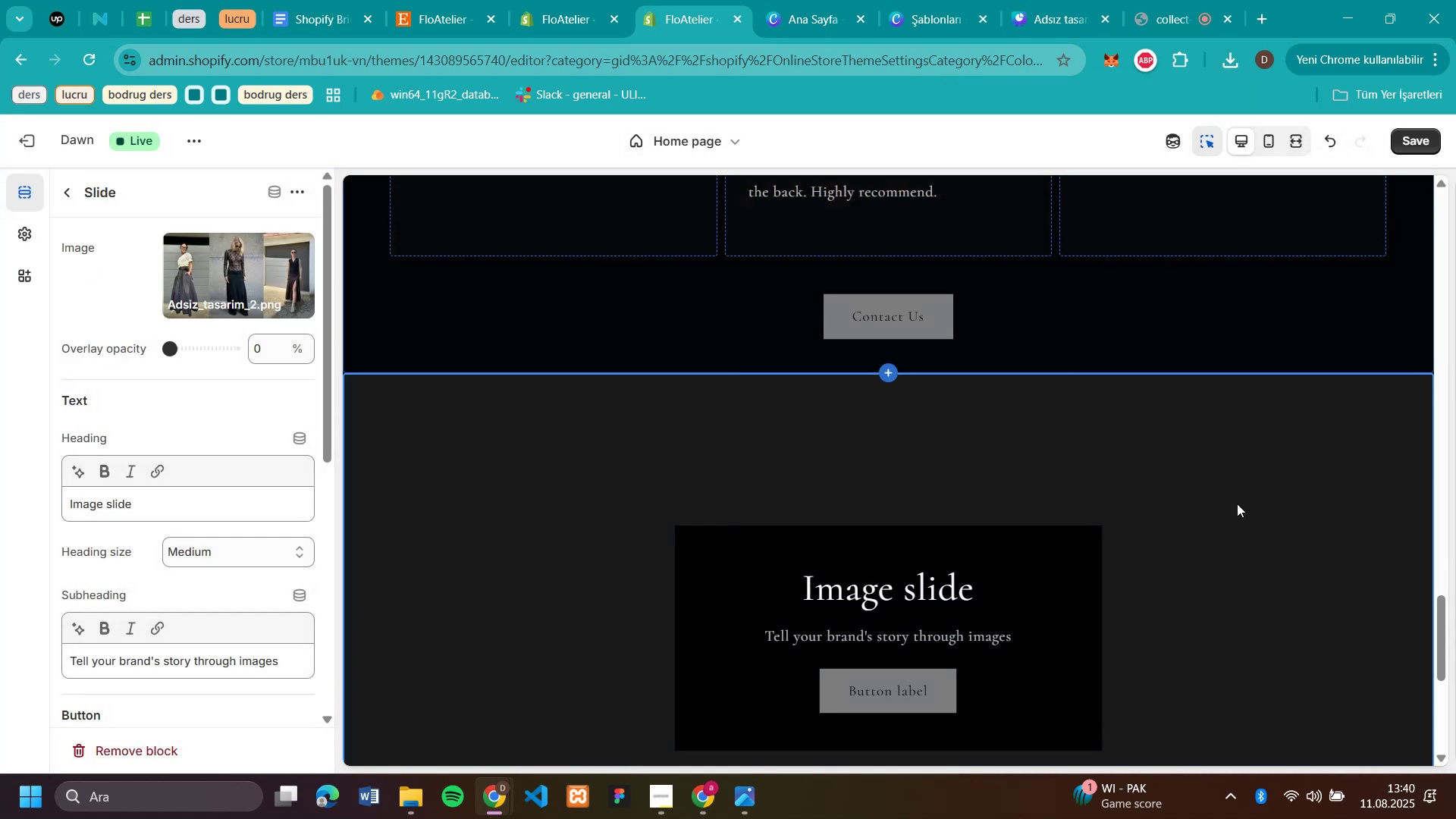 
scroll: coordinate [265, 557], scroll_direction: down, amount: 3.0
 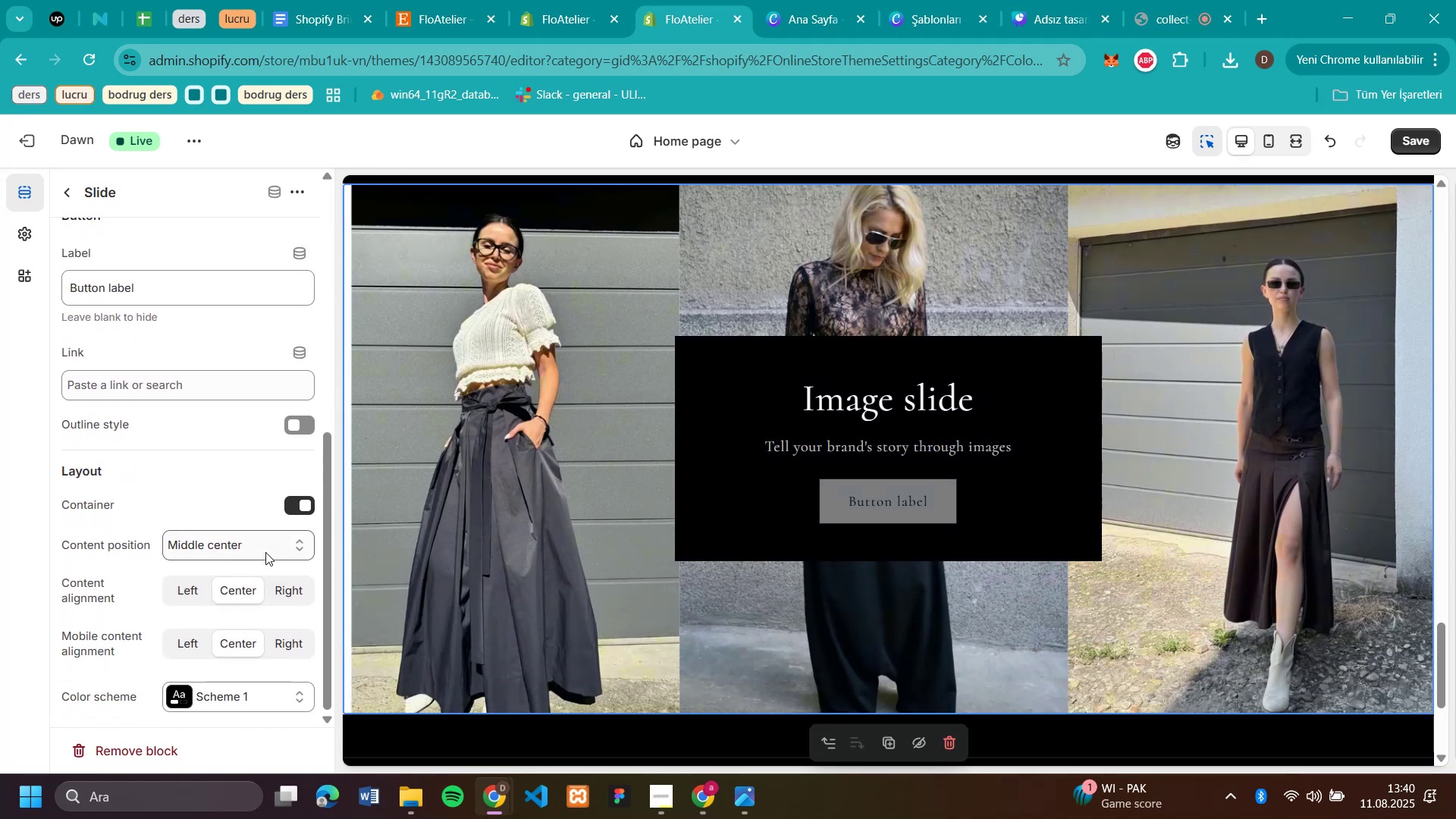 
left_click([267, 541])
 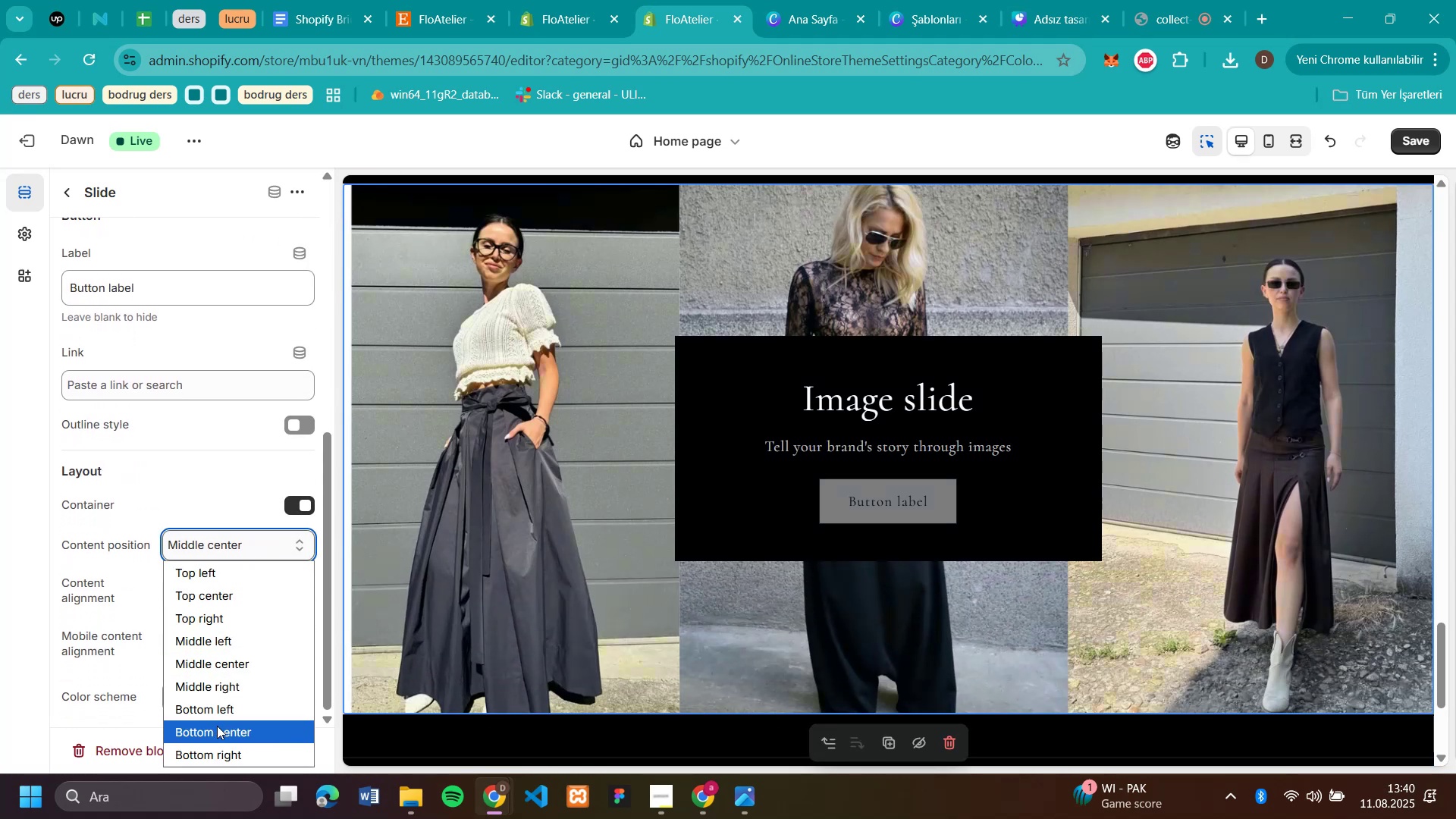 
left_click([221, 730])
 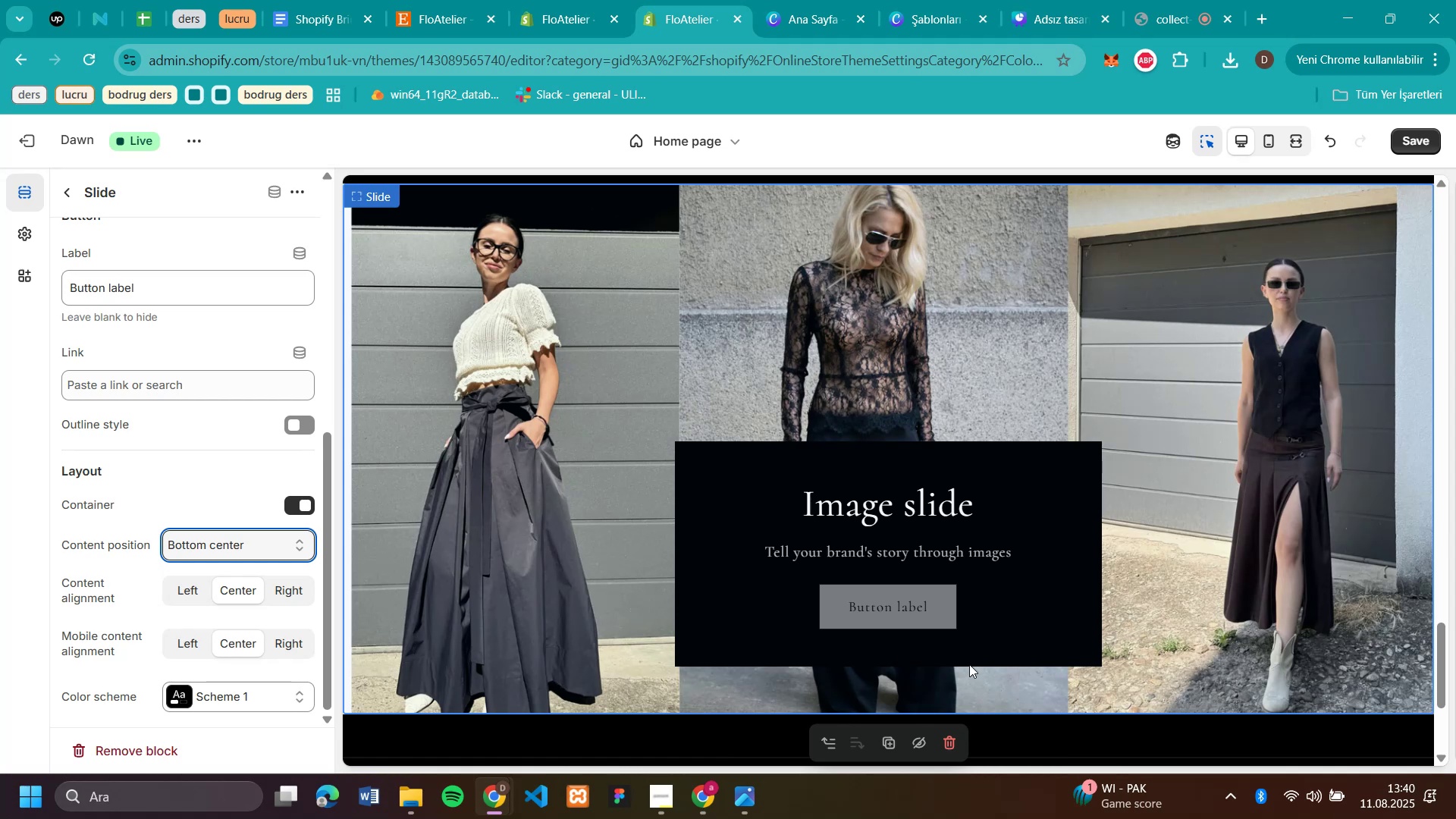 
wait(9.34)
 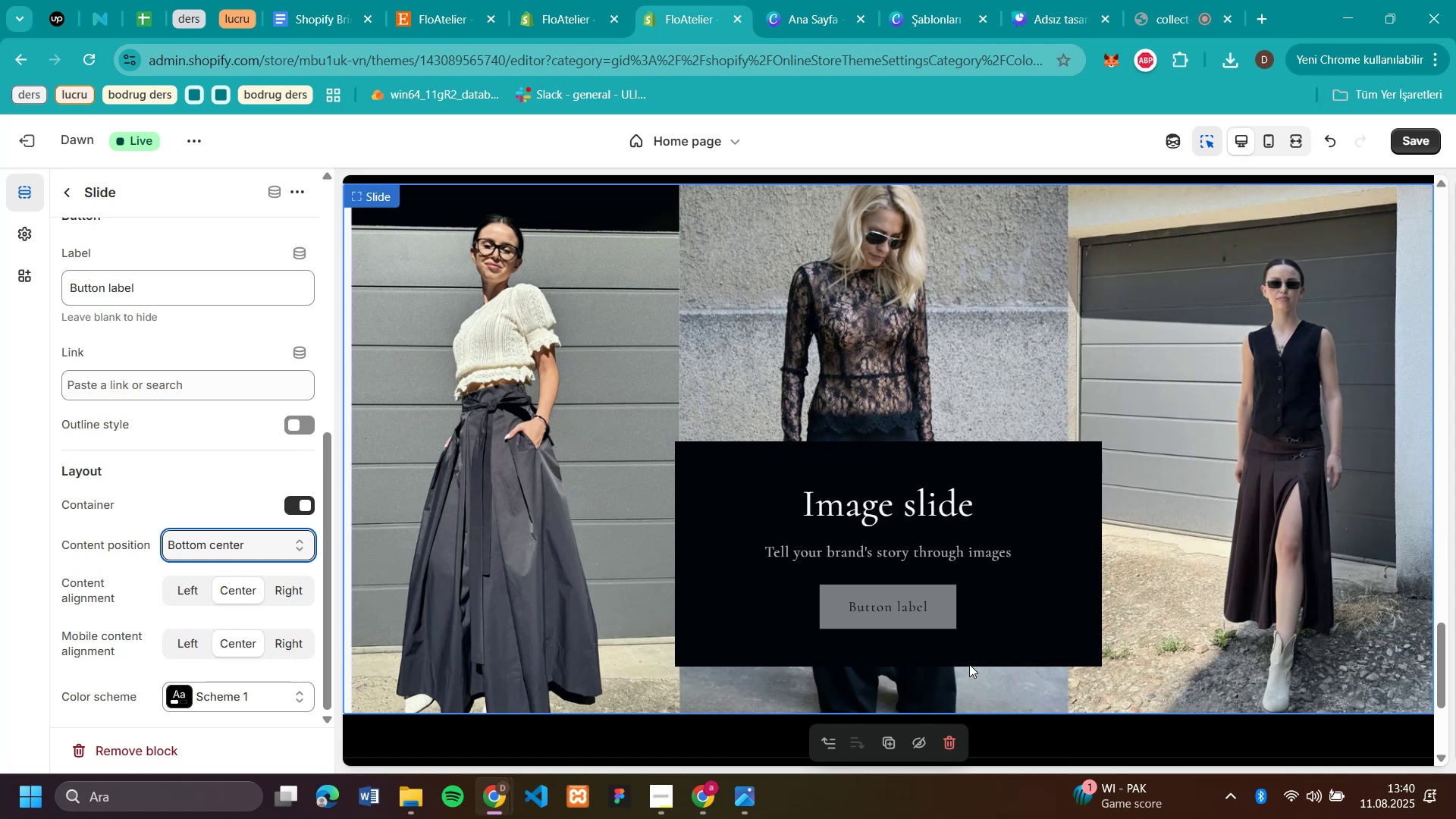 
scroll: coordinate [1258, 399], scroll_direction: up, amount: 1.0
 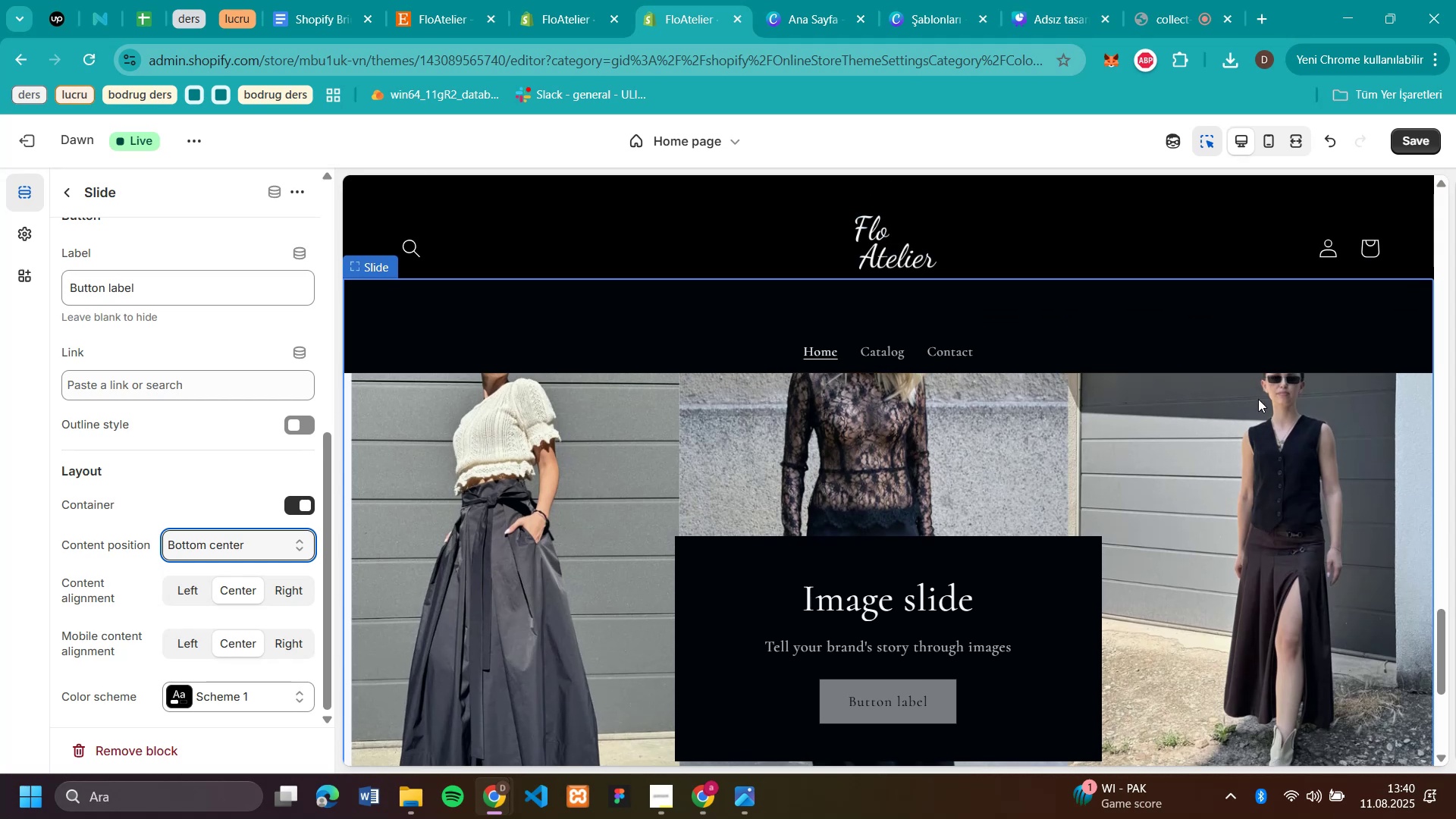 
scroll: coordinate [1258, 401], scroll_direction: down, amount: 4.0
 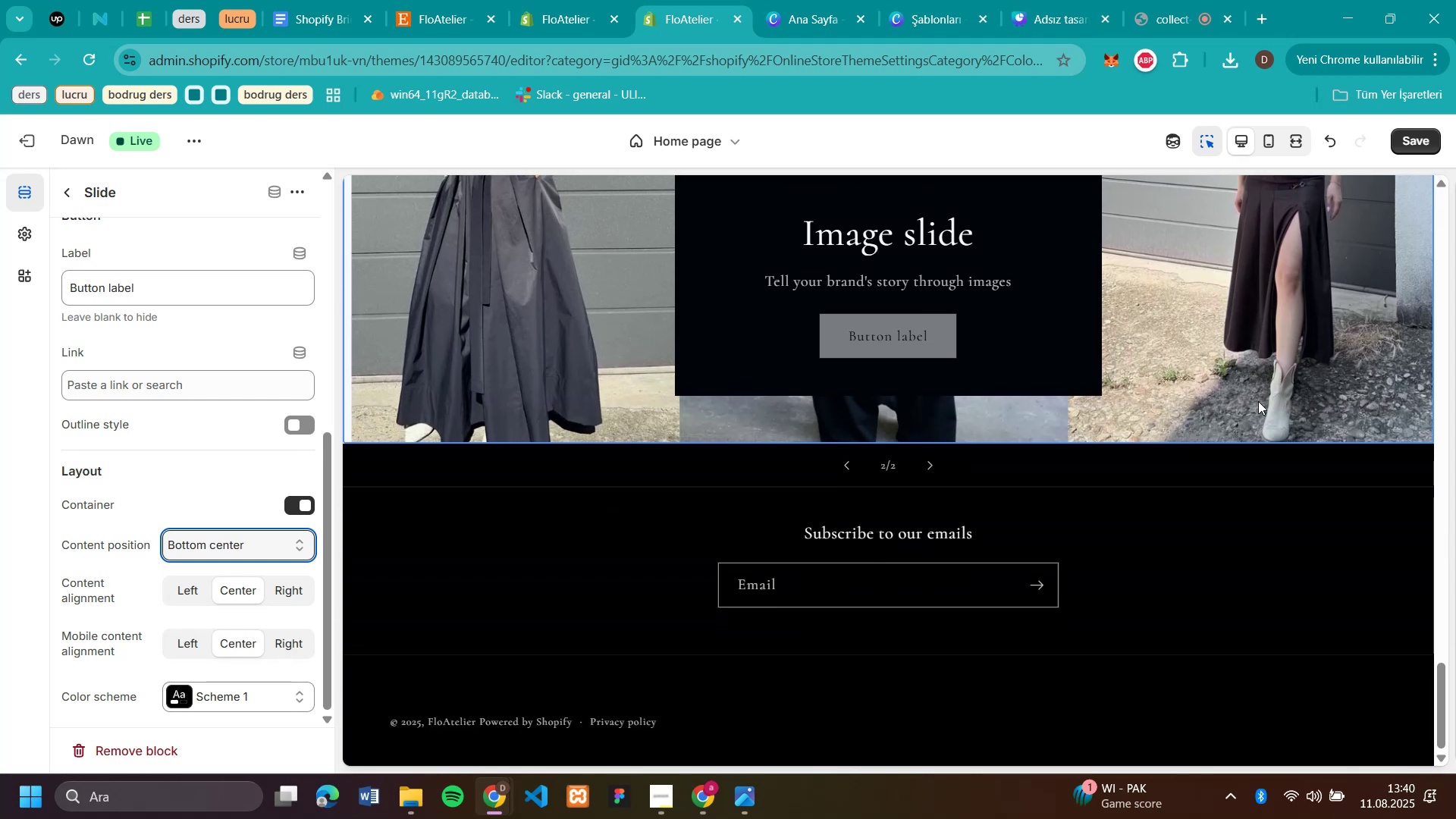 
scroll: coordinate [1257, 405], scroll_direction: up, amount: 3.0
 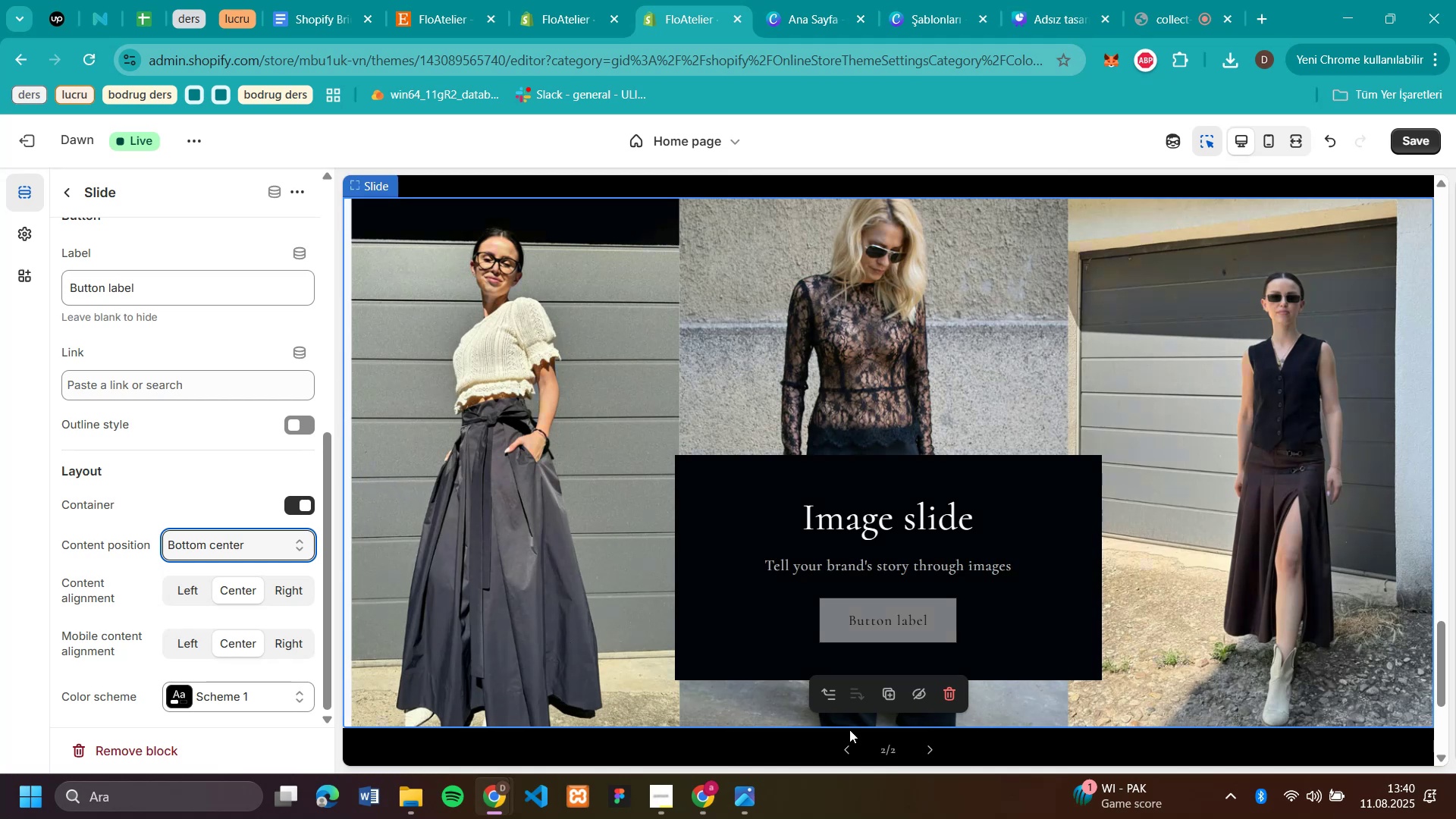 
left_click([850, 757])
 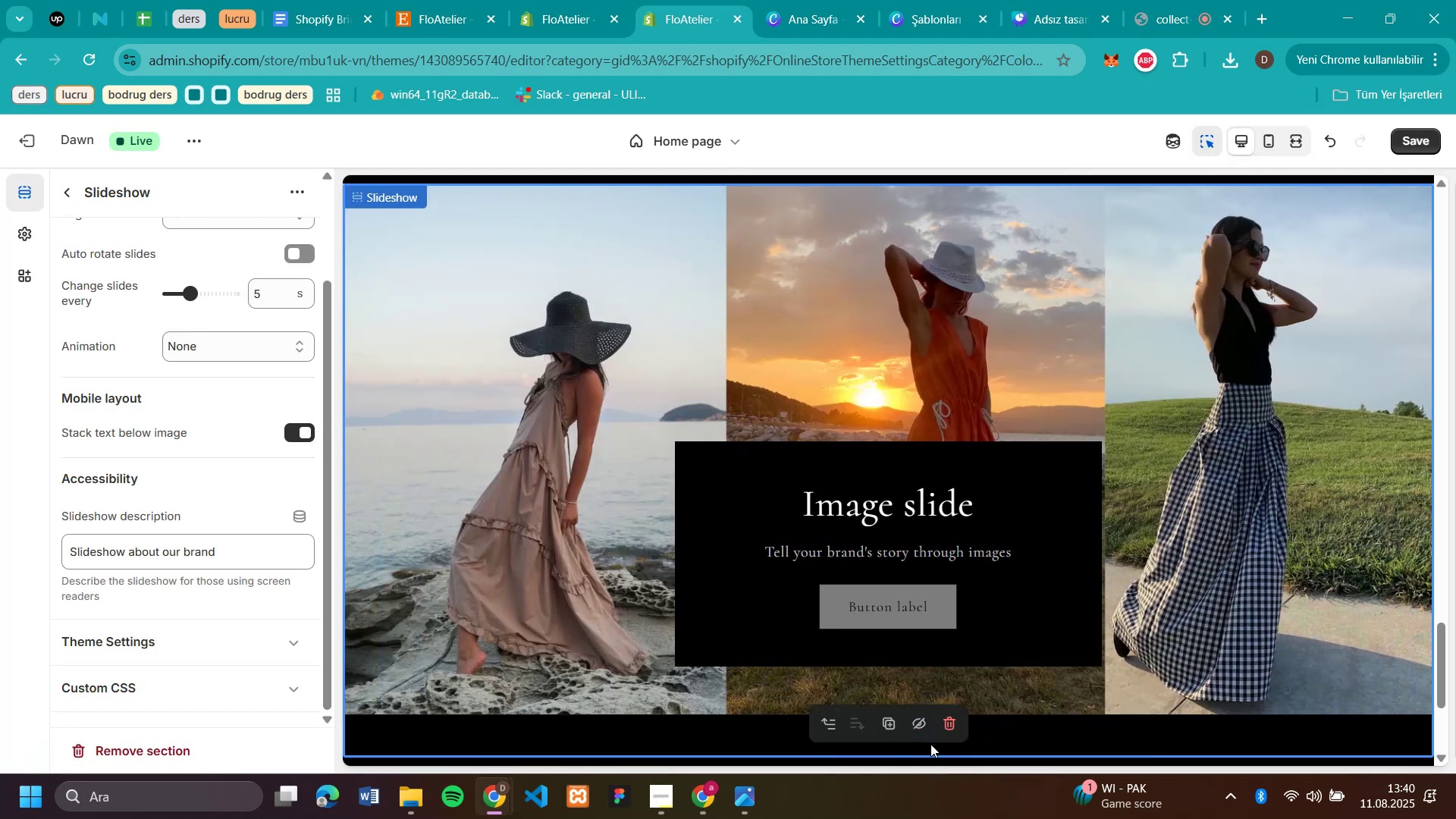 
scroll: coordinate [1210, 567], scroll_direction: down, amount: 2.0
 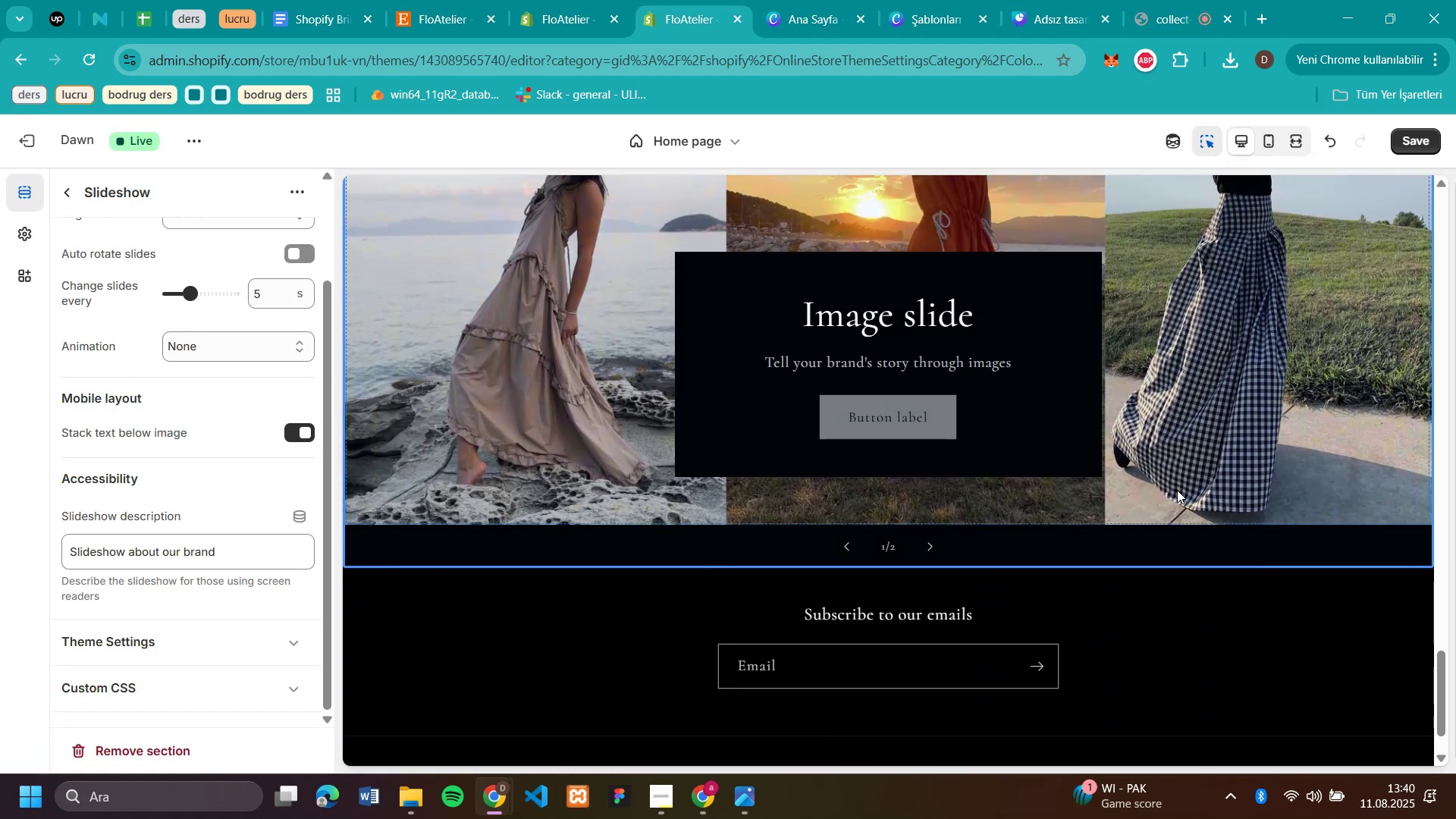 
scroll: coordinate [1153, 425], scroll_direction: up, amount: 1.0
 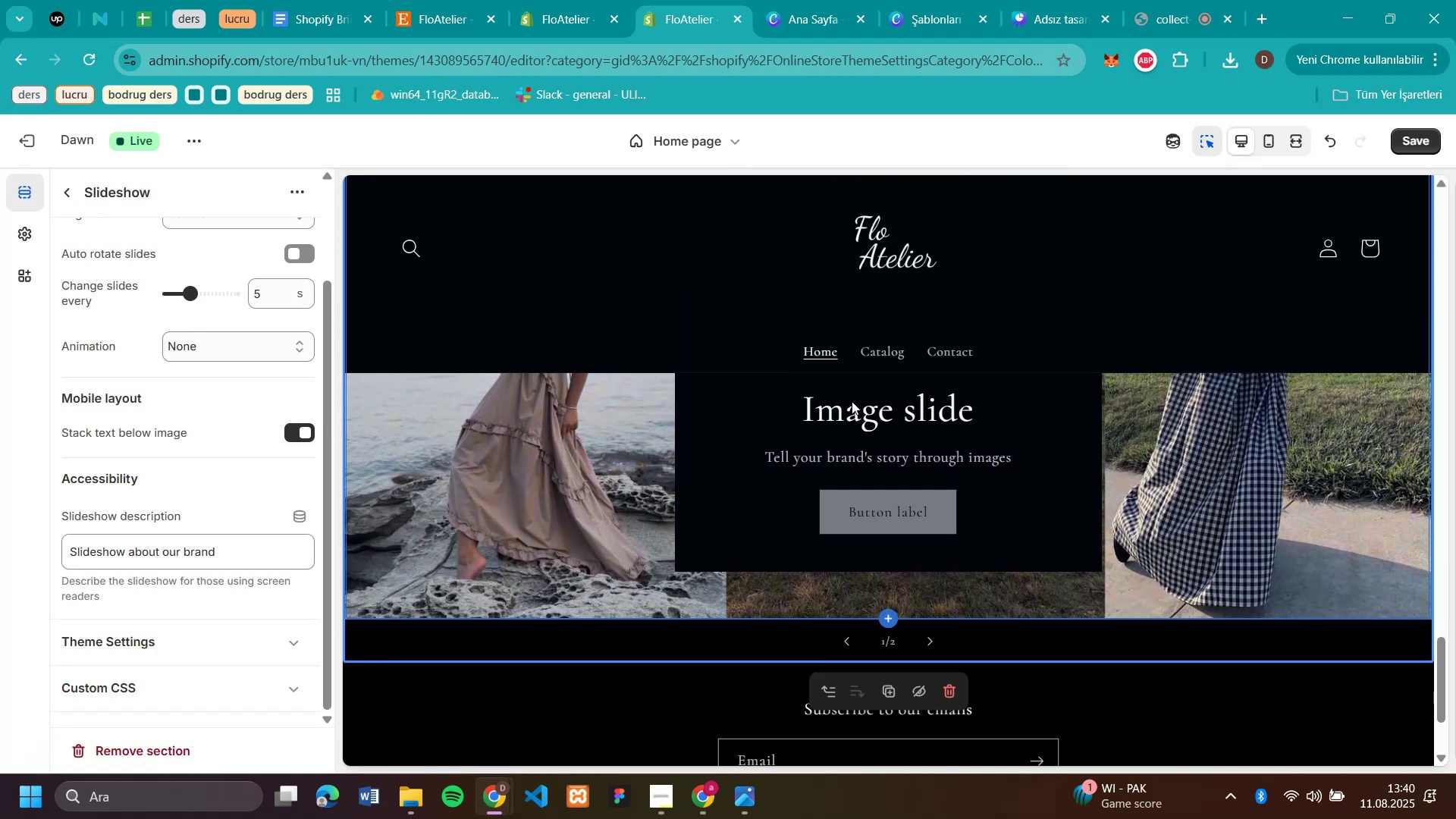 
left_click([857, 400])
 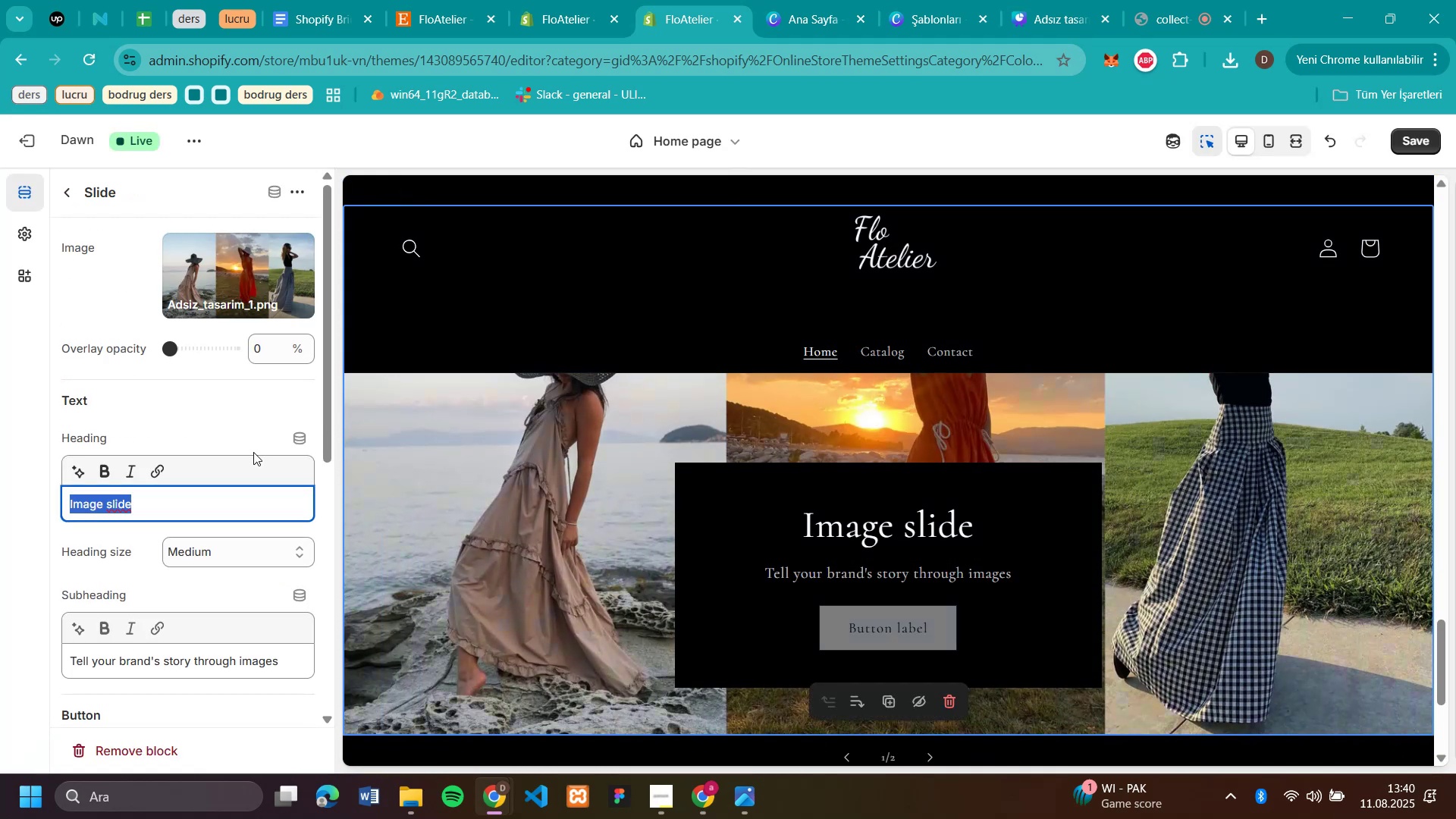 
wait(8.42)
 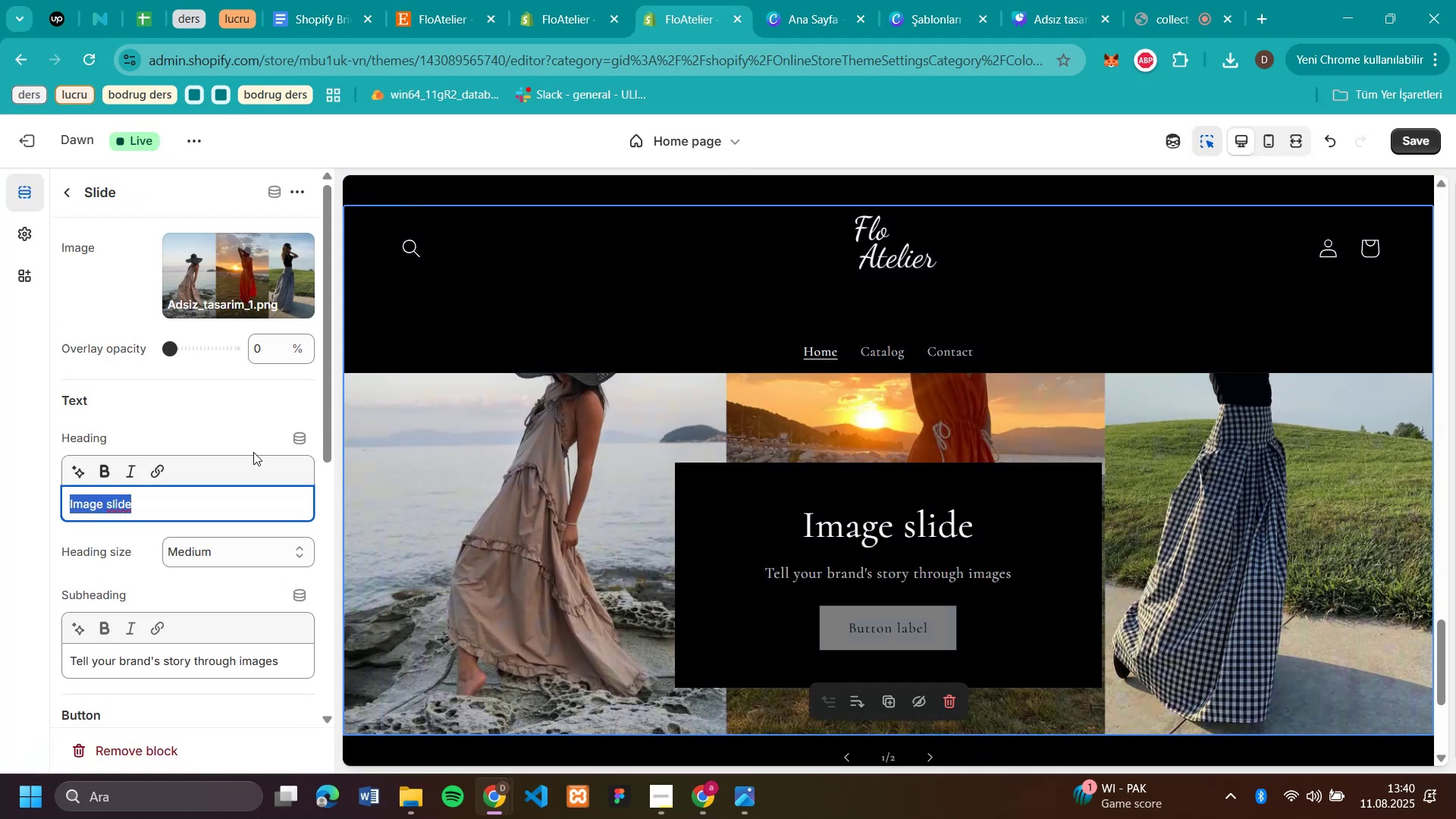 
type(New Colecc)
key(Backspace)
type(t'on)
 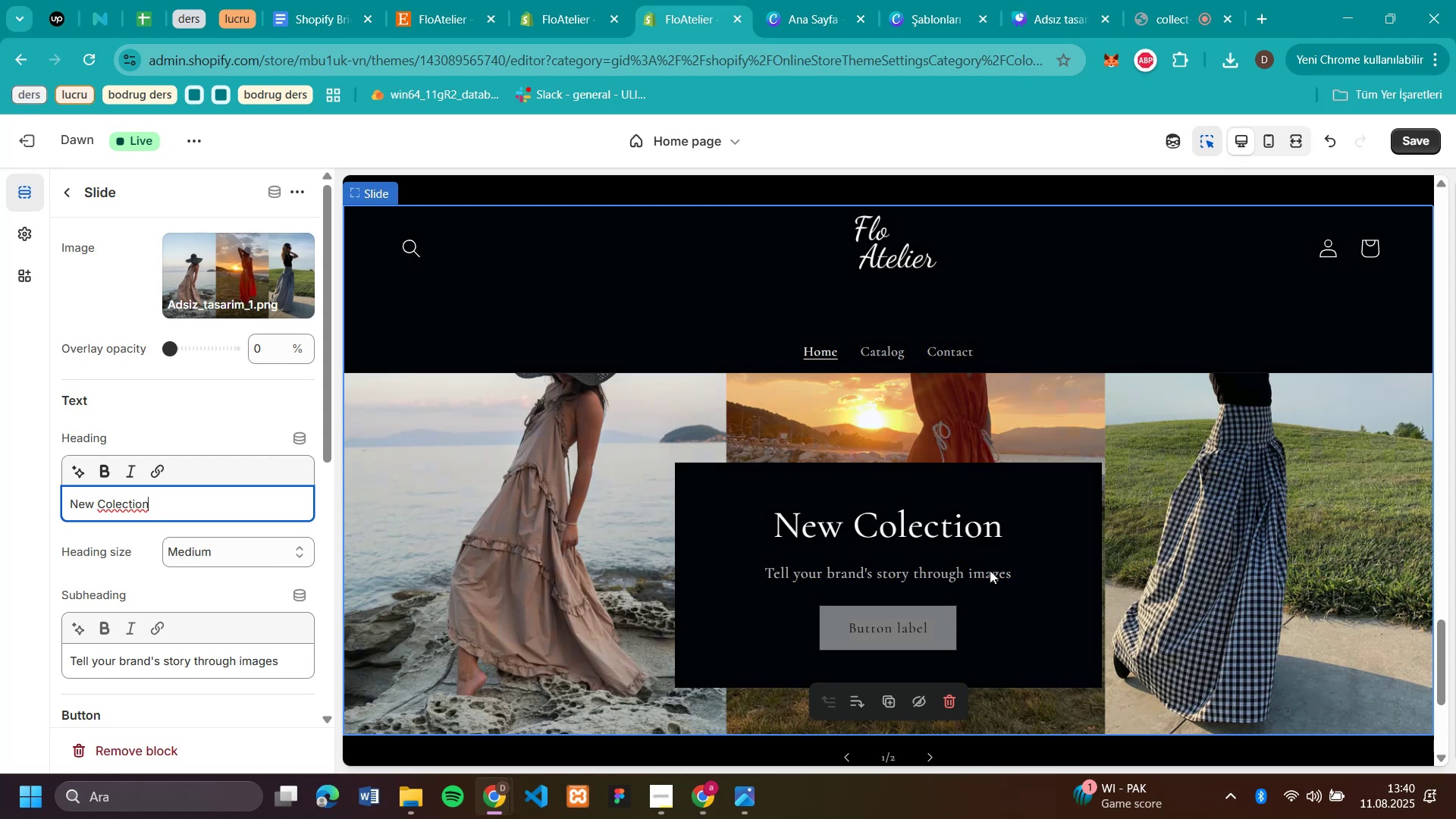 
wait(7.74)
 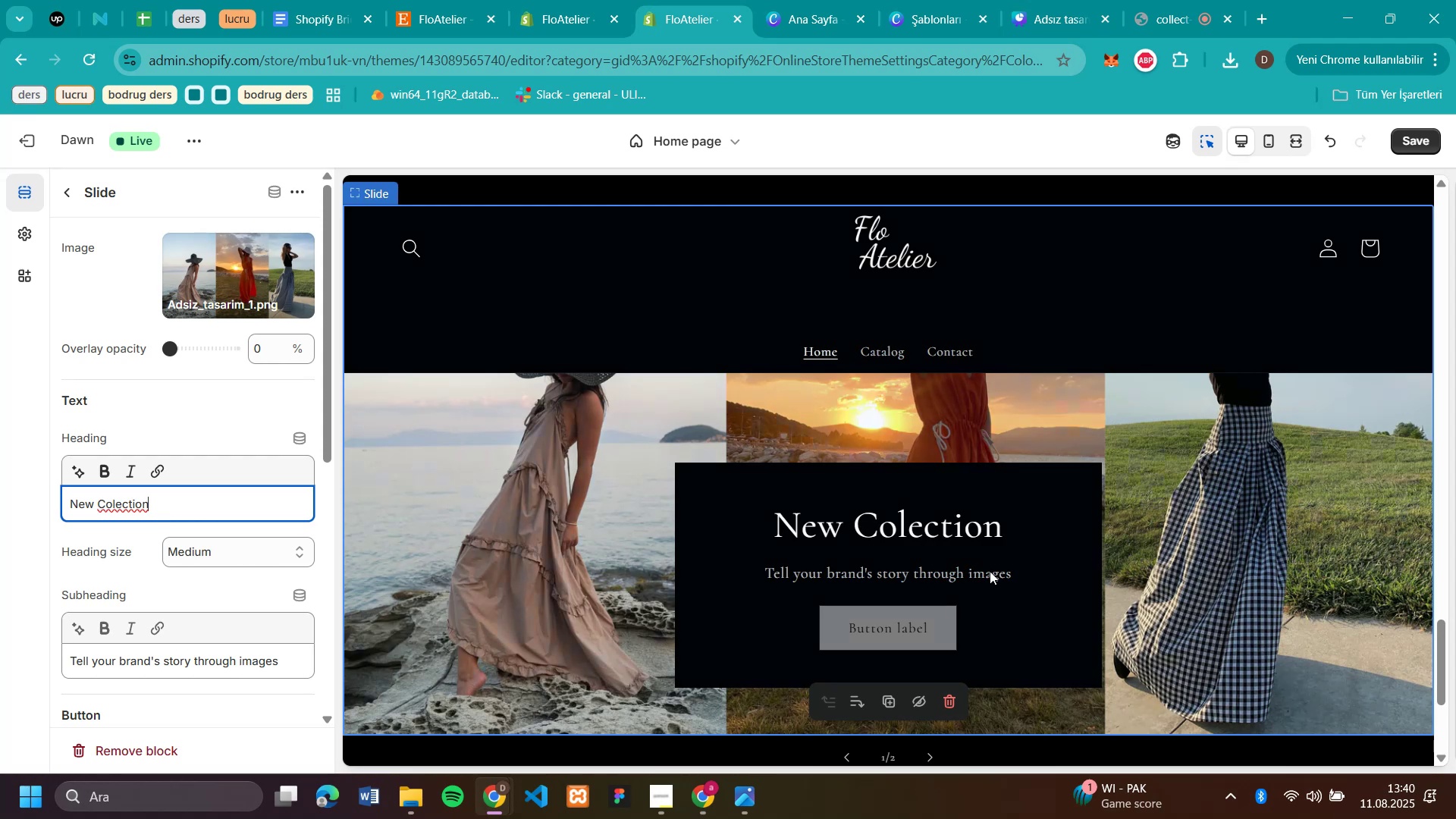 
left_click_drag(start_coordinate=[286, 664], to_coordinate=[47, 654])
 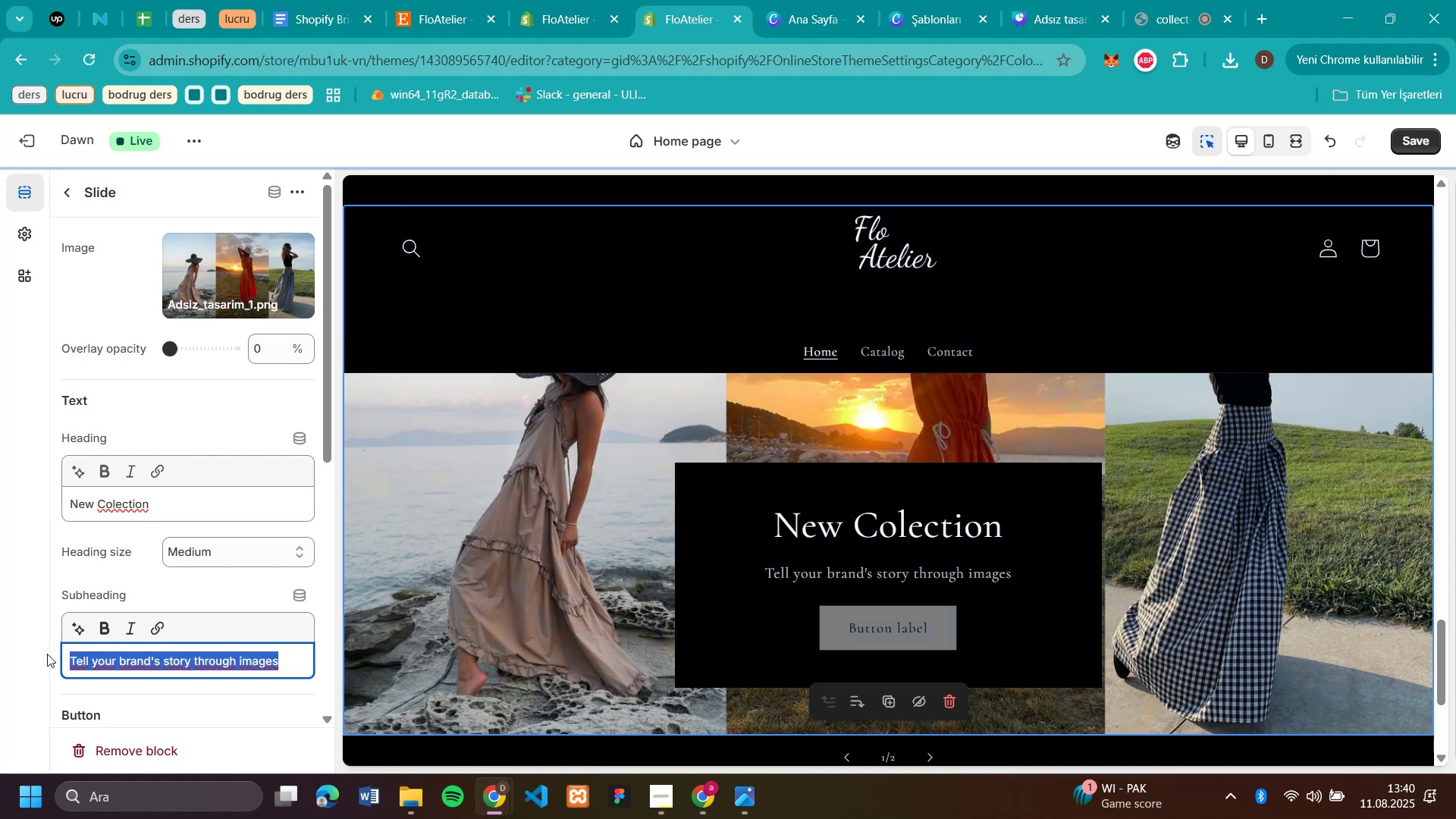 
key(Backspace)
 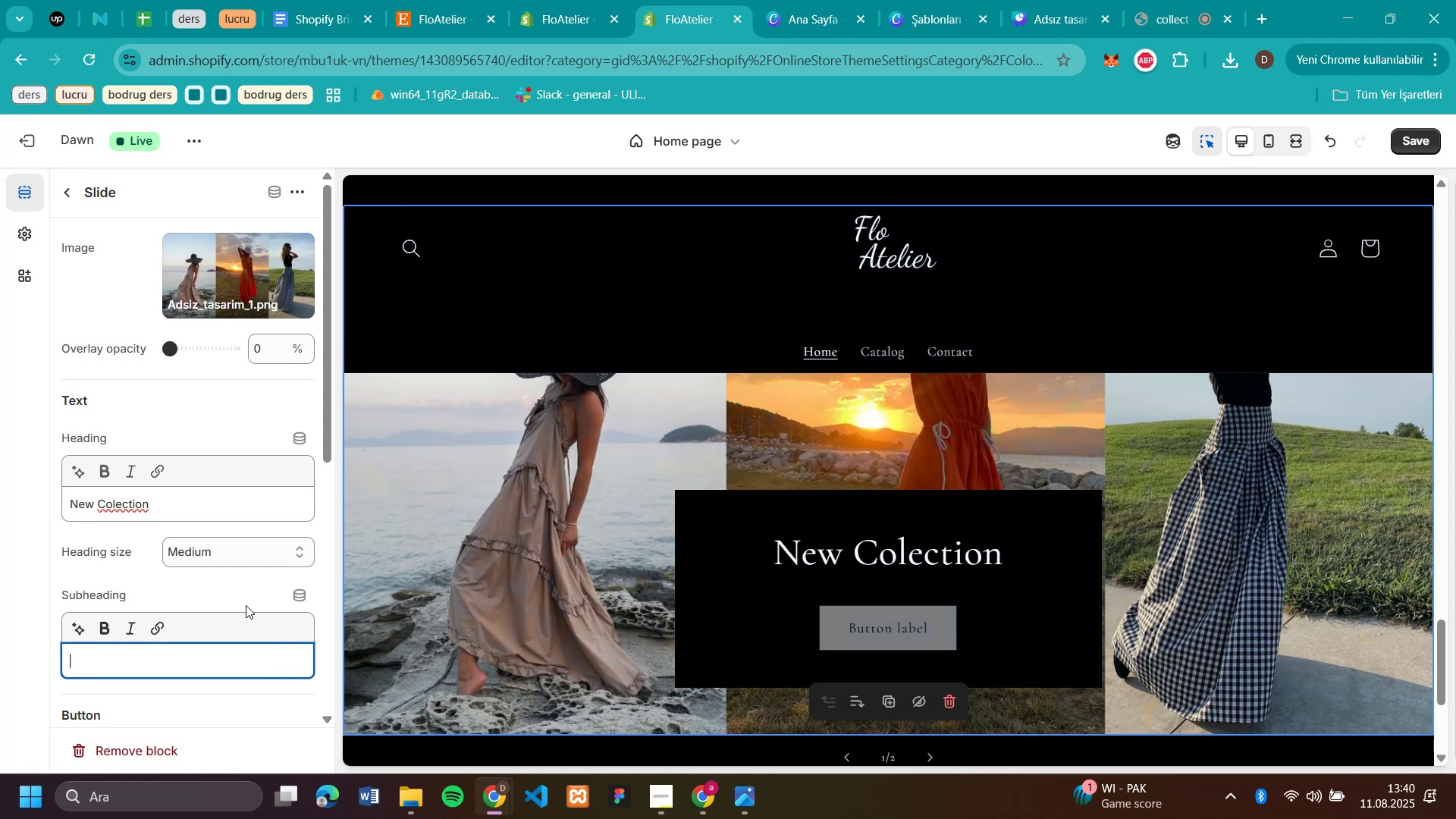 
scroll: coordinate [176, 560], scroll_direction: down, amount: 2.0
 